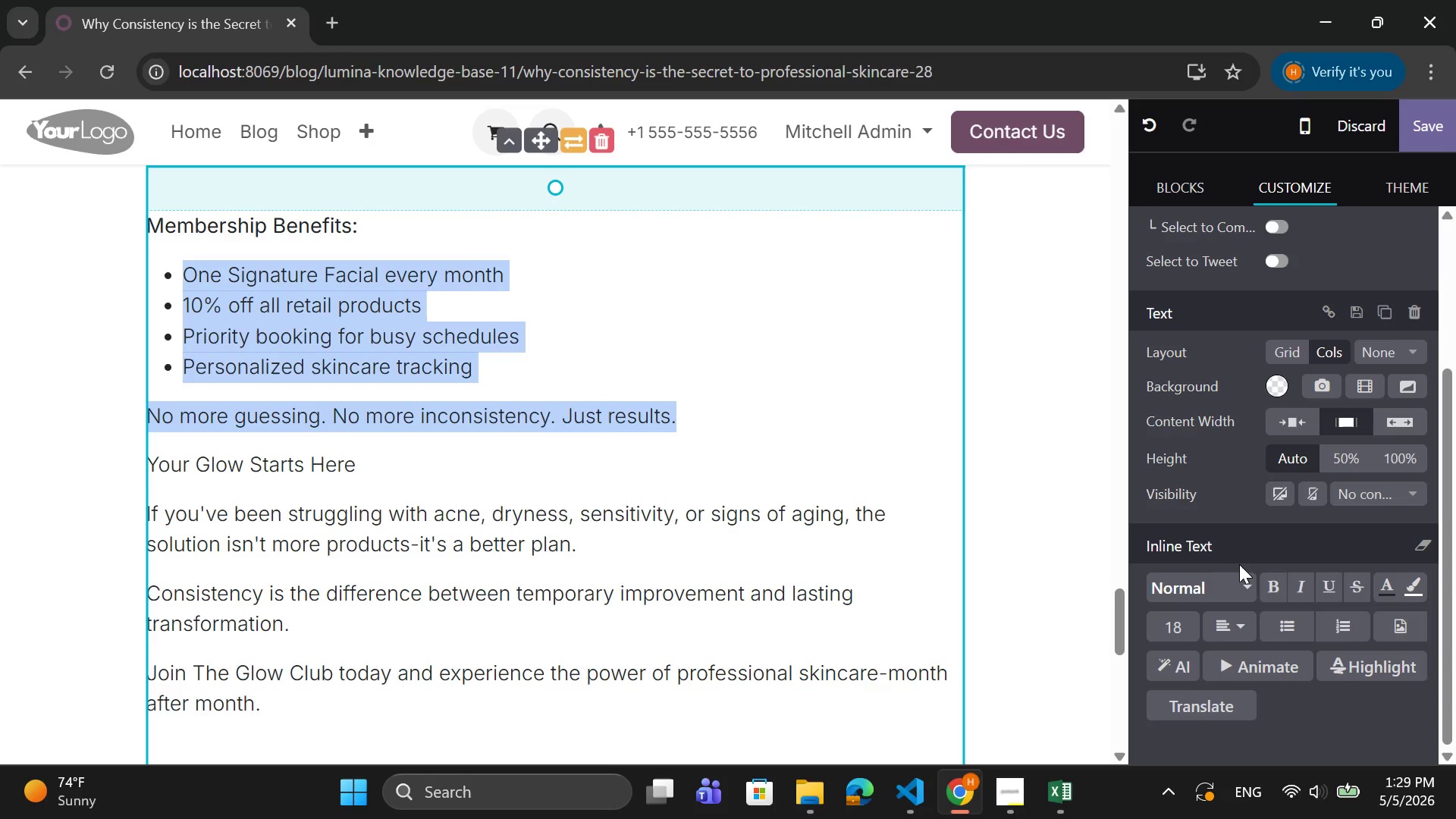 
scroll: coordinate [1239, 564], scroll_direction: down, amount: 6.0
 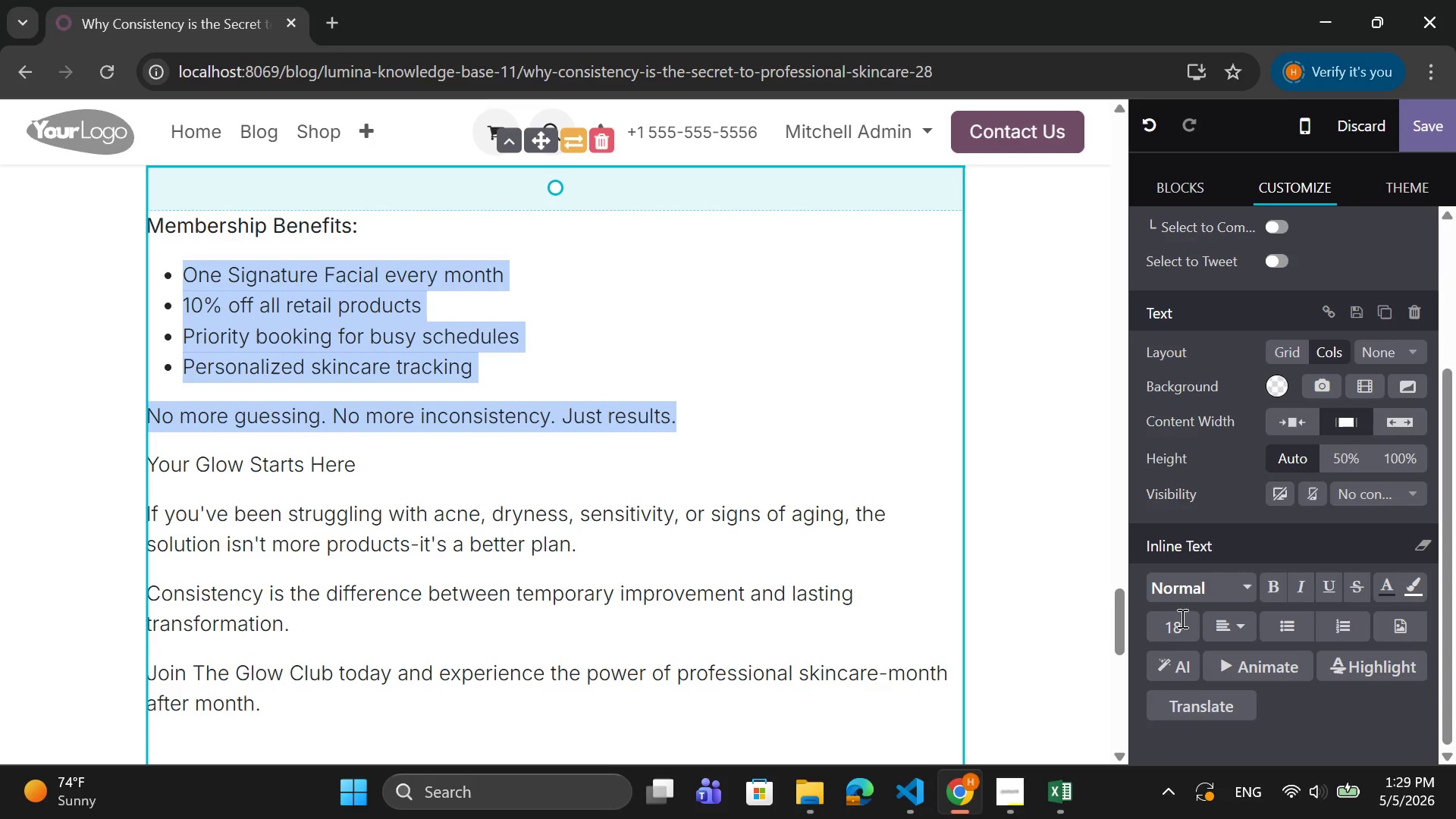 
left_click([1176, 621])
 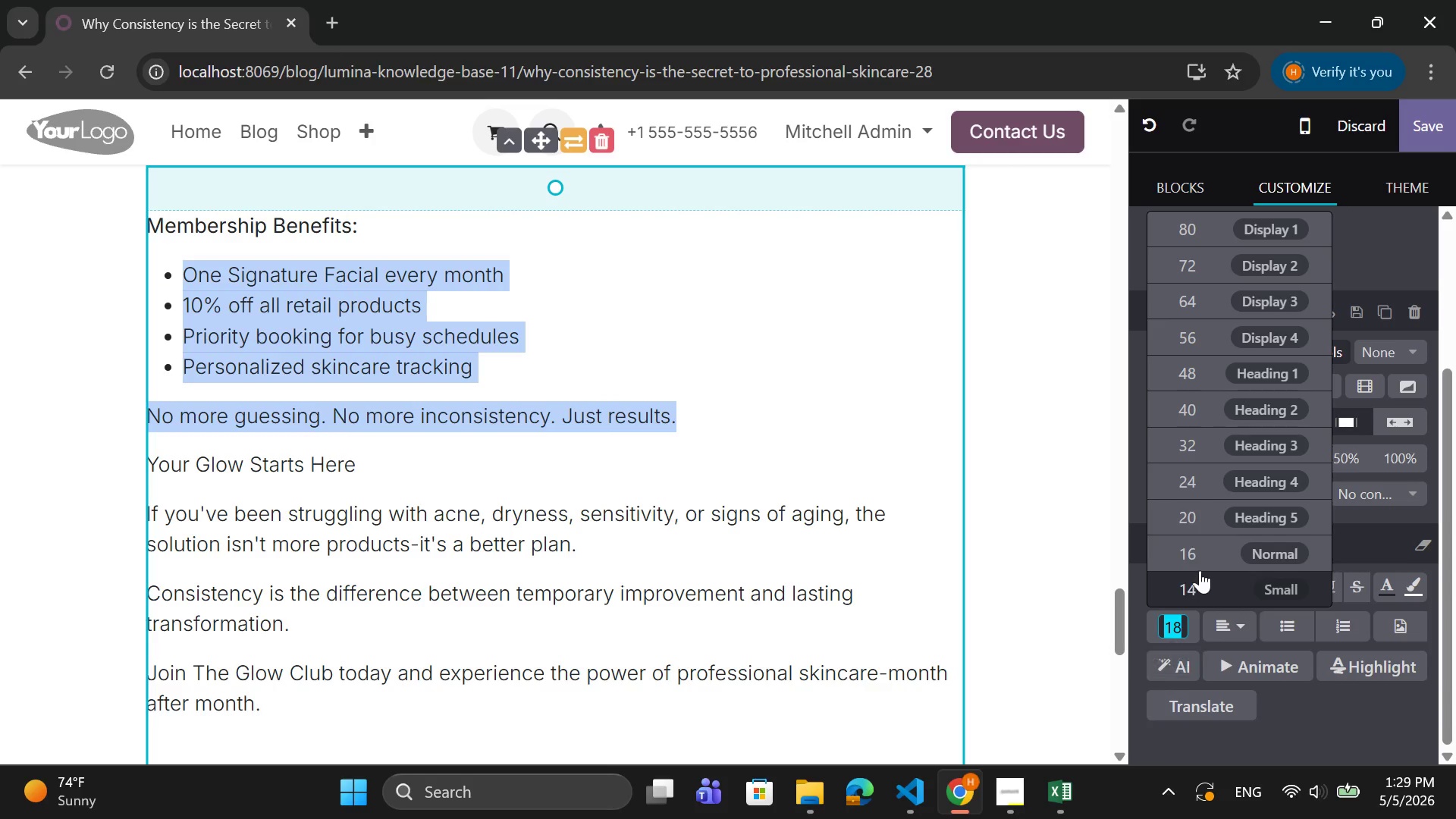 
left_click([1200, 555])
 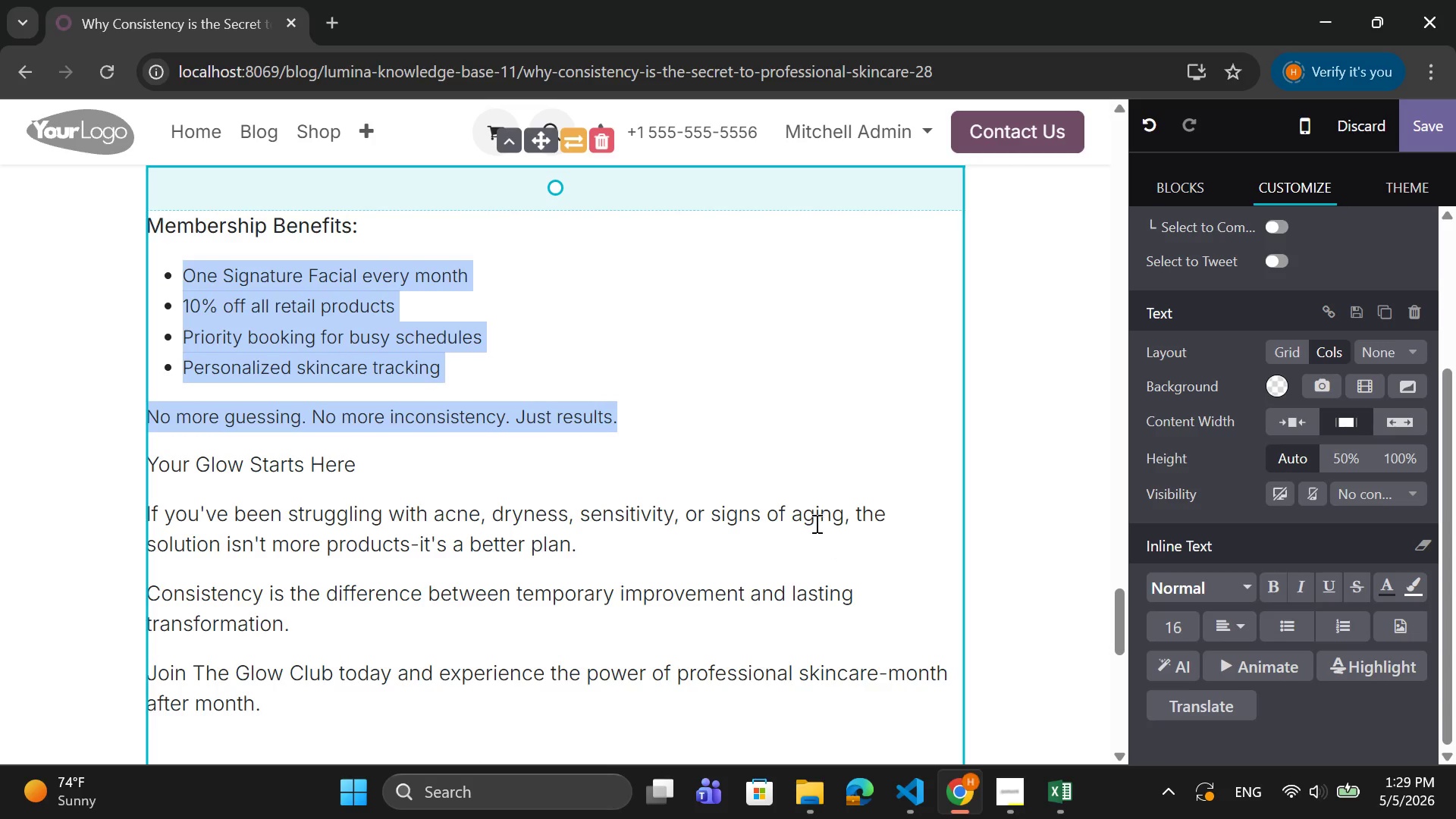 
left_click([748, 445])
 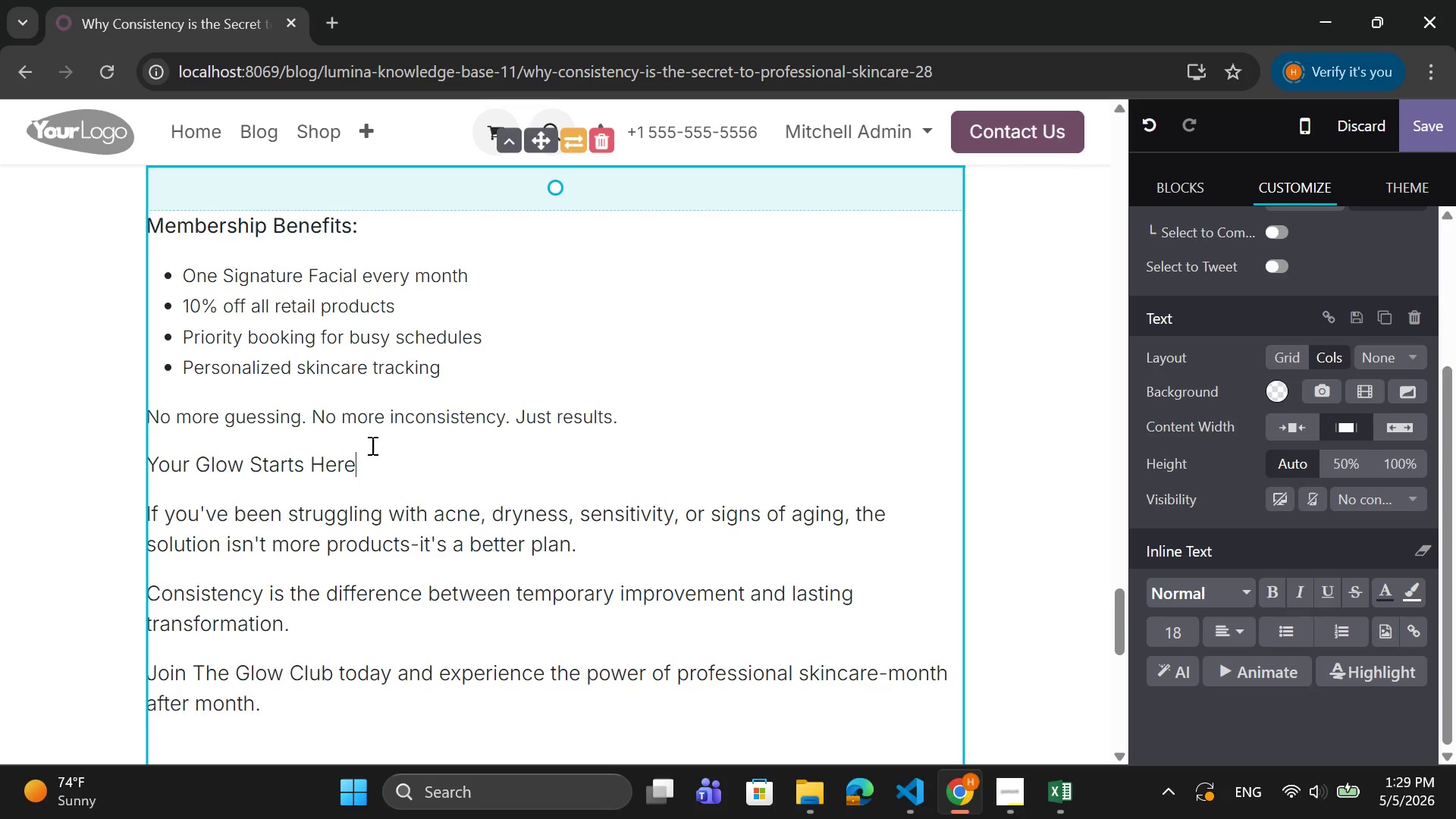 
left_click_drag(start_coordinate=[359, 455], to_coordinate=[149, 448])
 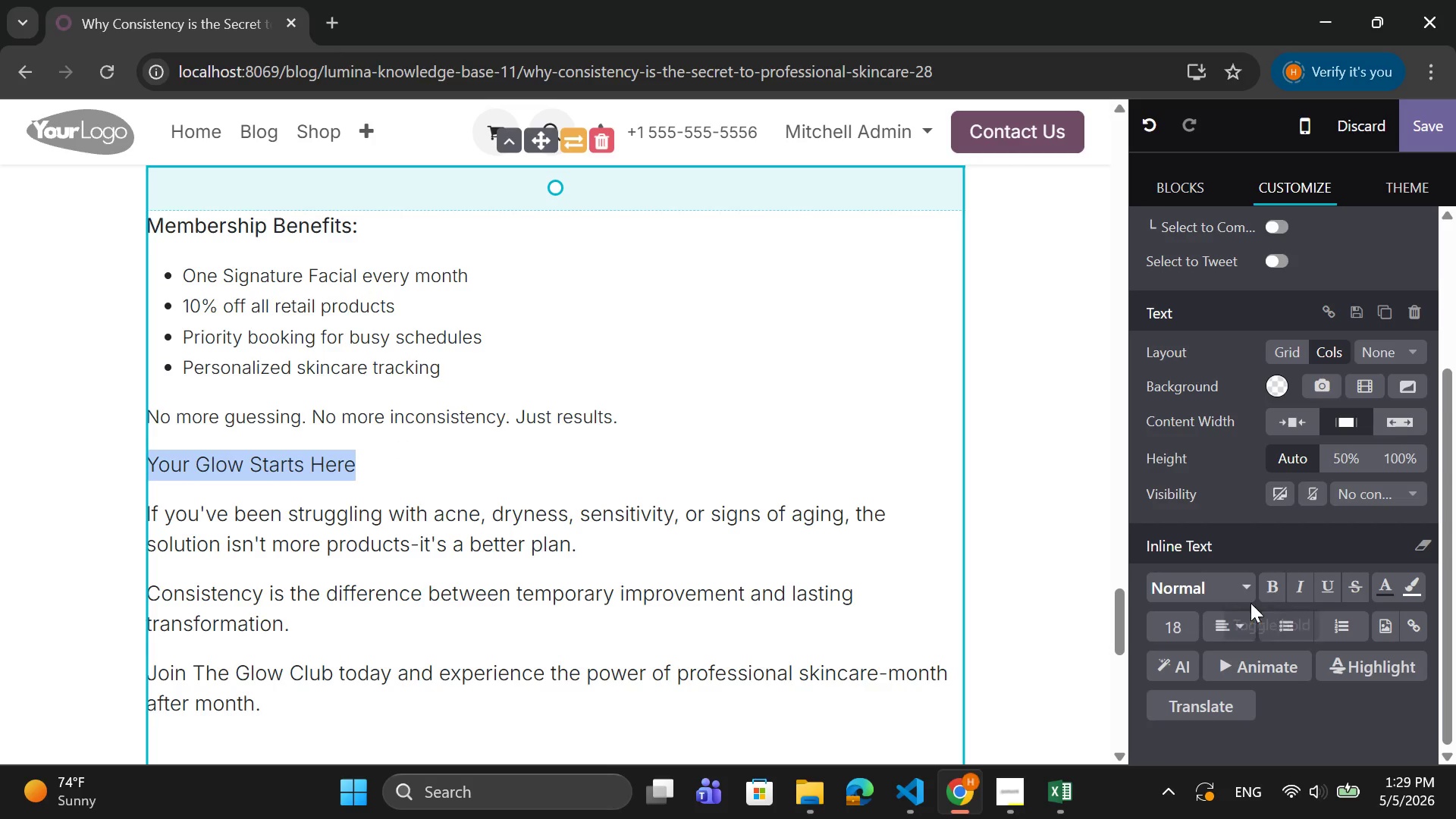 
left_click([1266, 588])
 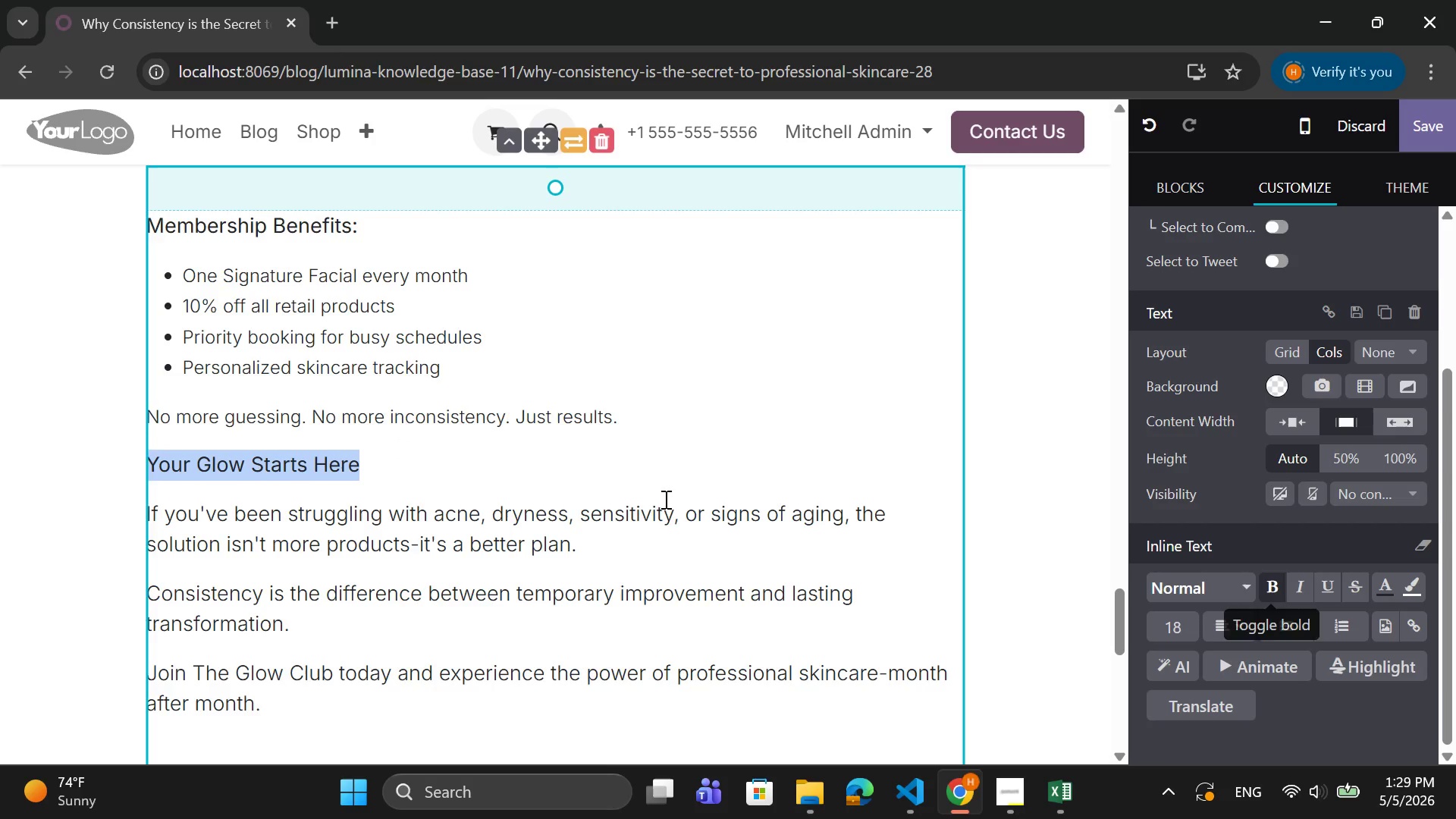 
scroll: coordinate [626, 488], scroll_direction: down, amount: 2.0
 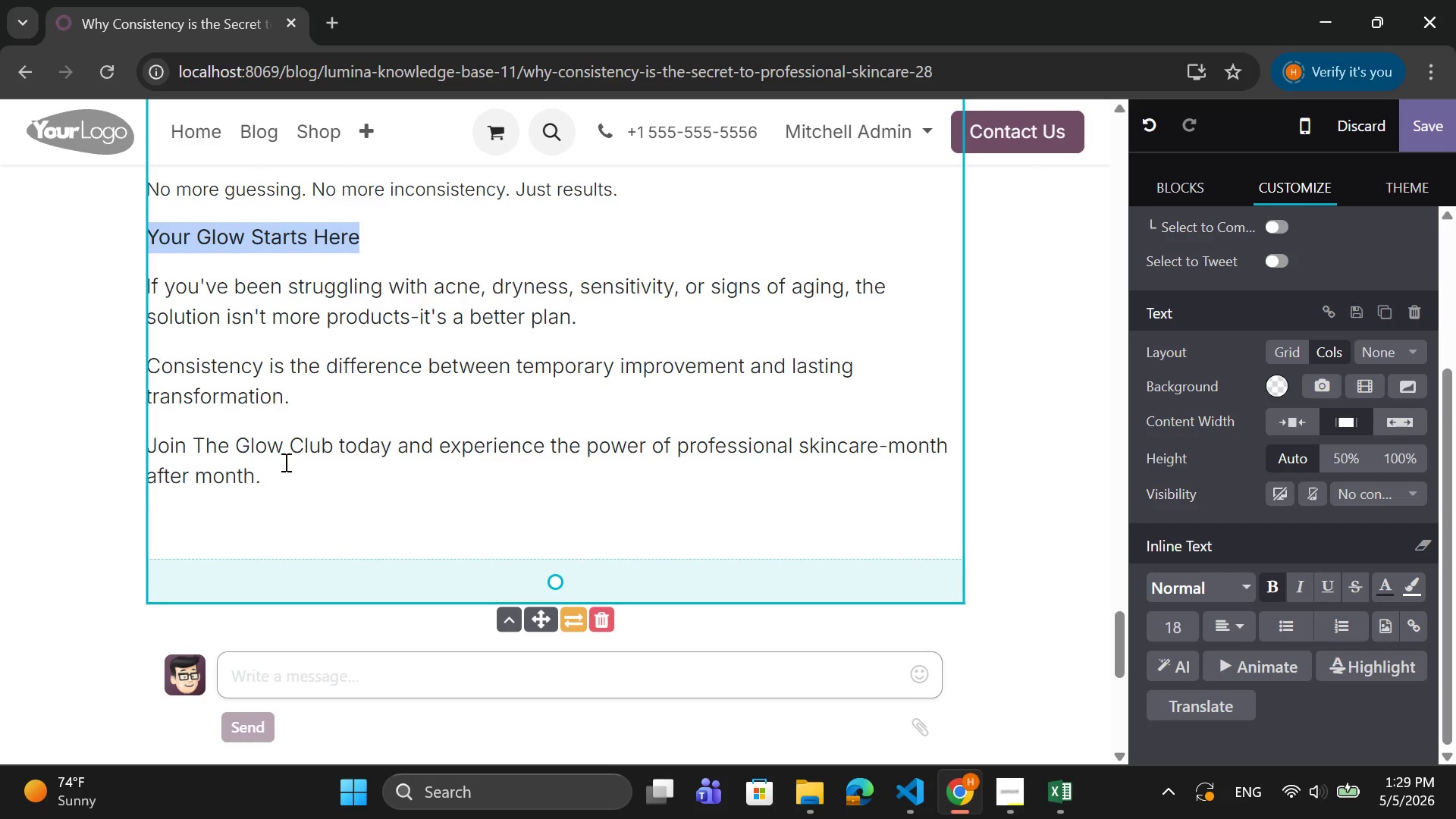 
left_click_drag(start_coordinate=[579, 312], to_coordinate=[147, 289])
 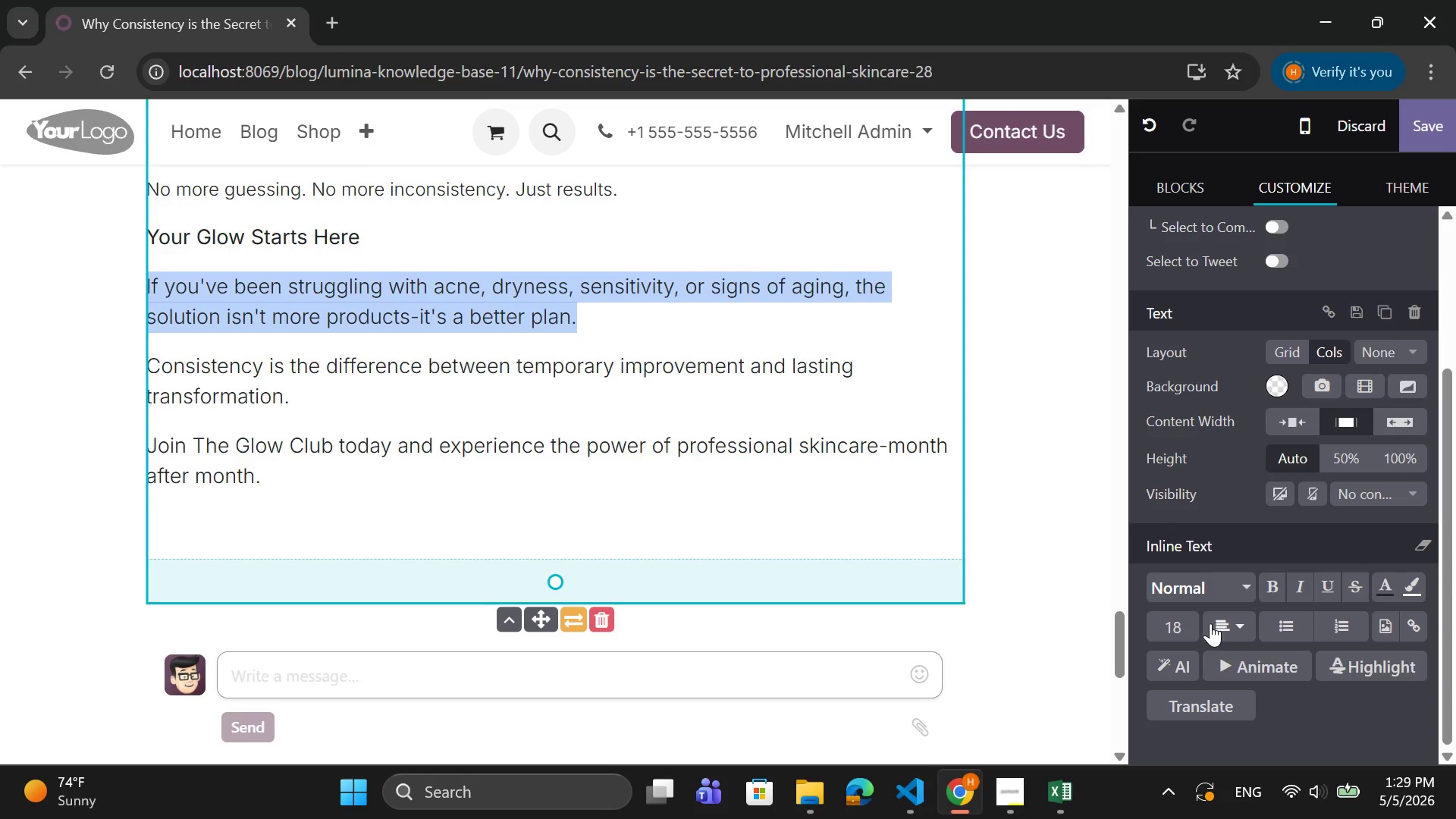 
left_click([1181, 620])
 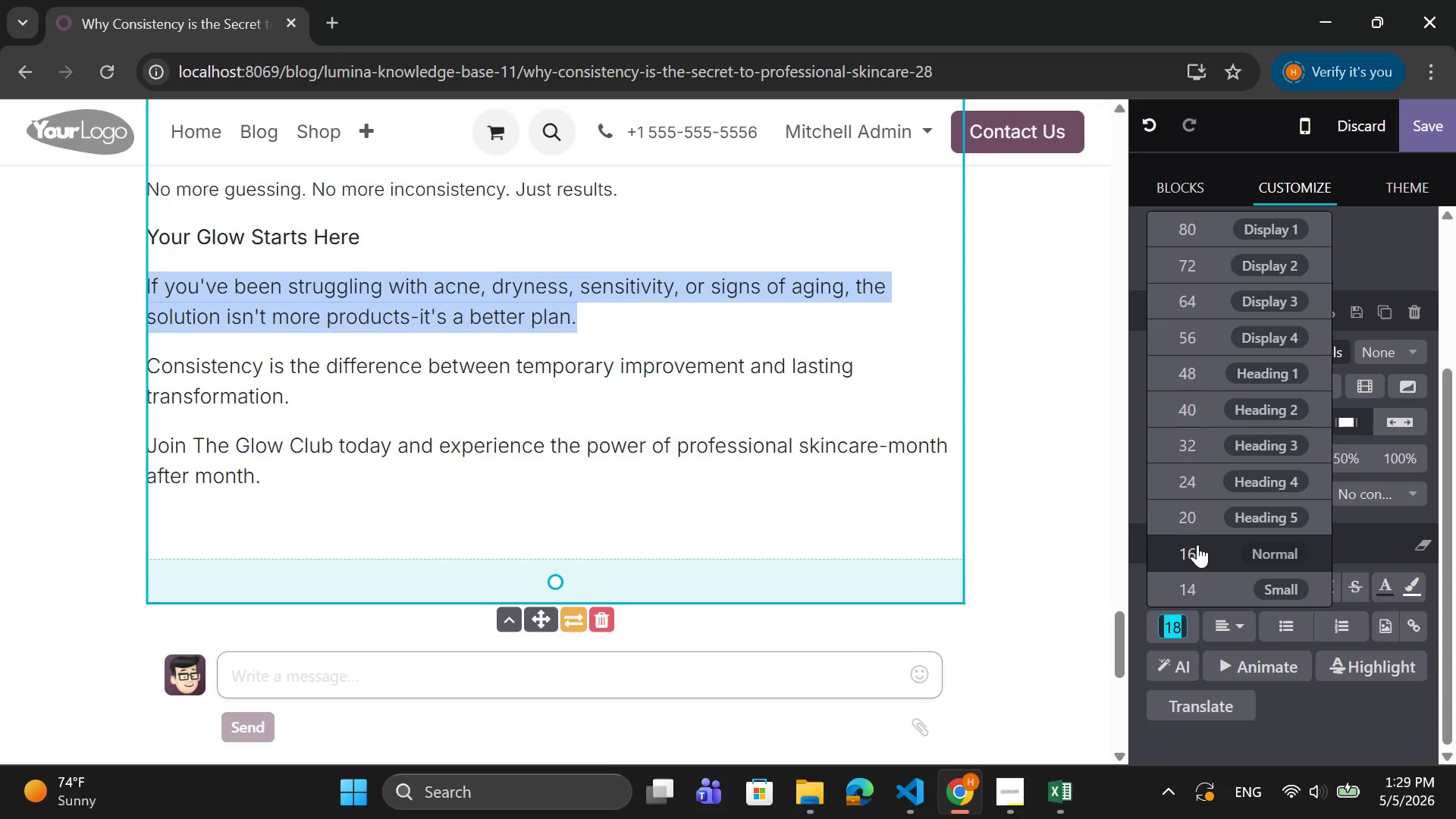 
left_click([1198, 541])
 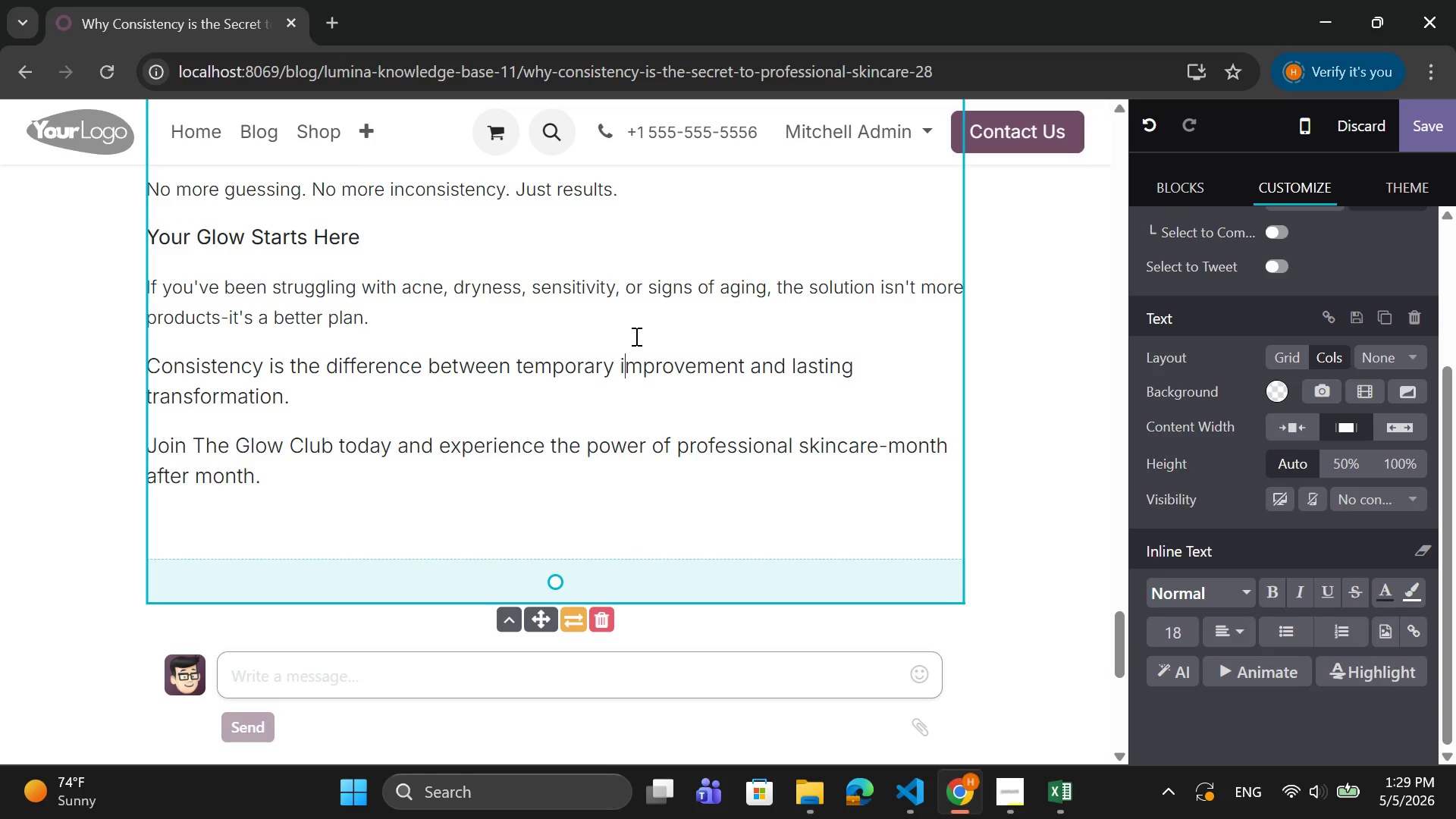 
scroll: coordinate [635, 336], scroll_direction: down, amount: 1.0
 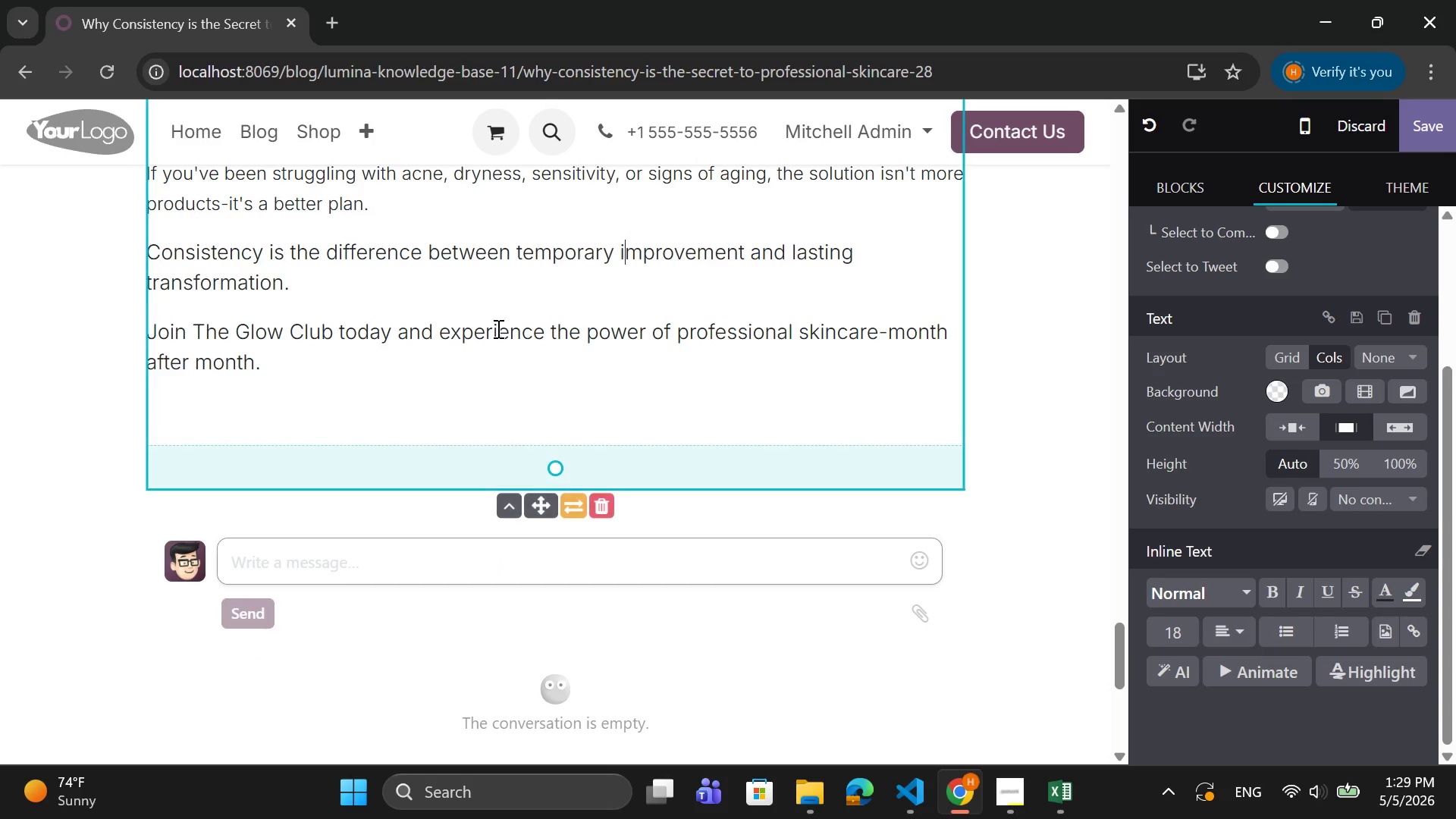 
scroll: coordinate [497, 326], scroll_direction: up, amount: 1.0
 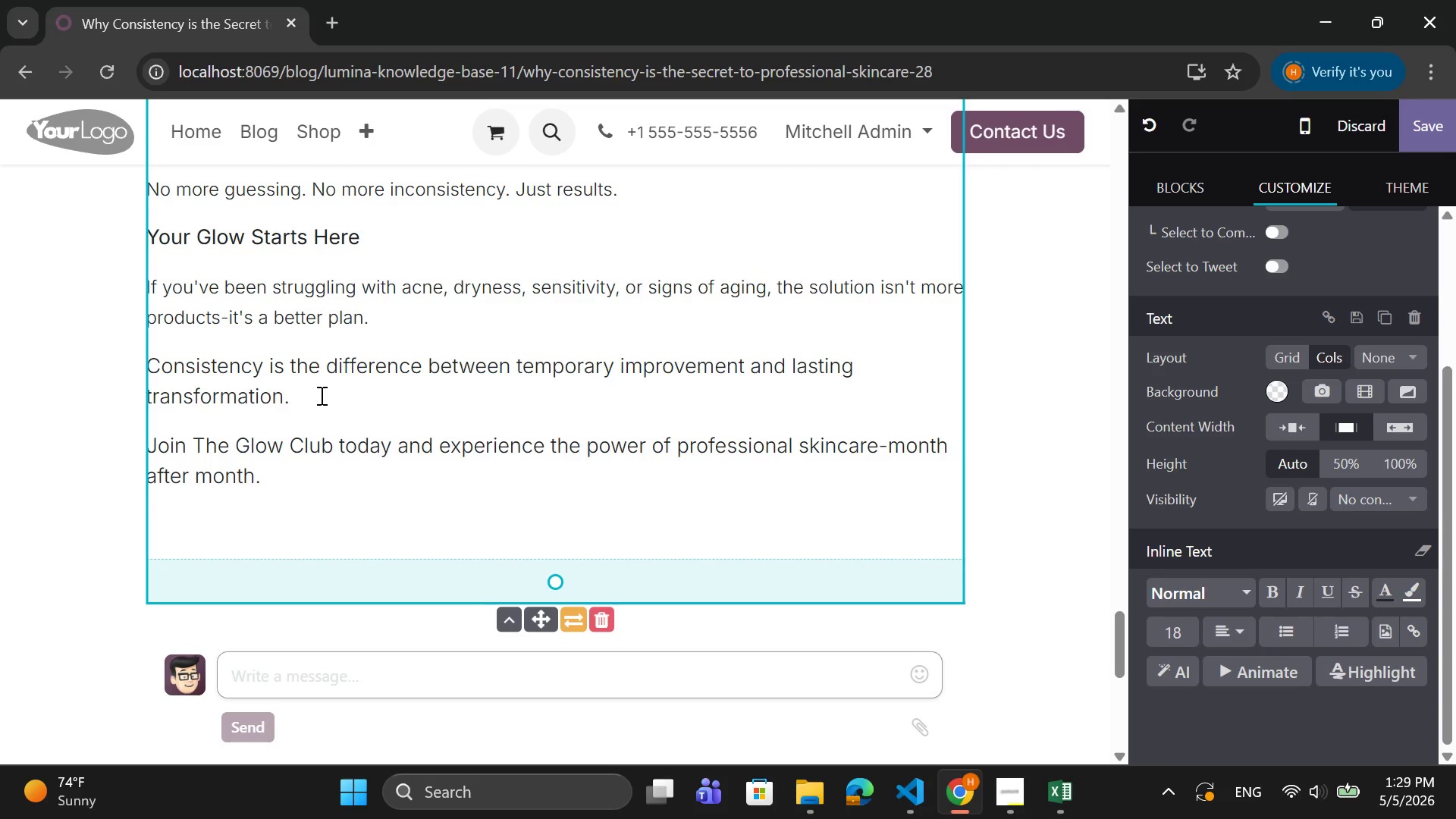 
left_click_drag(start_coordinate=[301, 399], to_coordinate=[146, 350])
 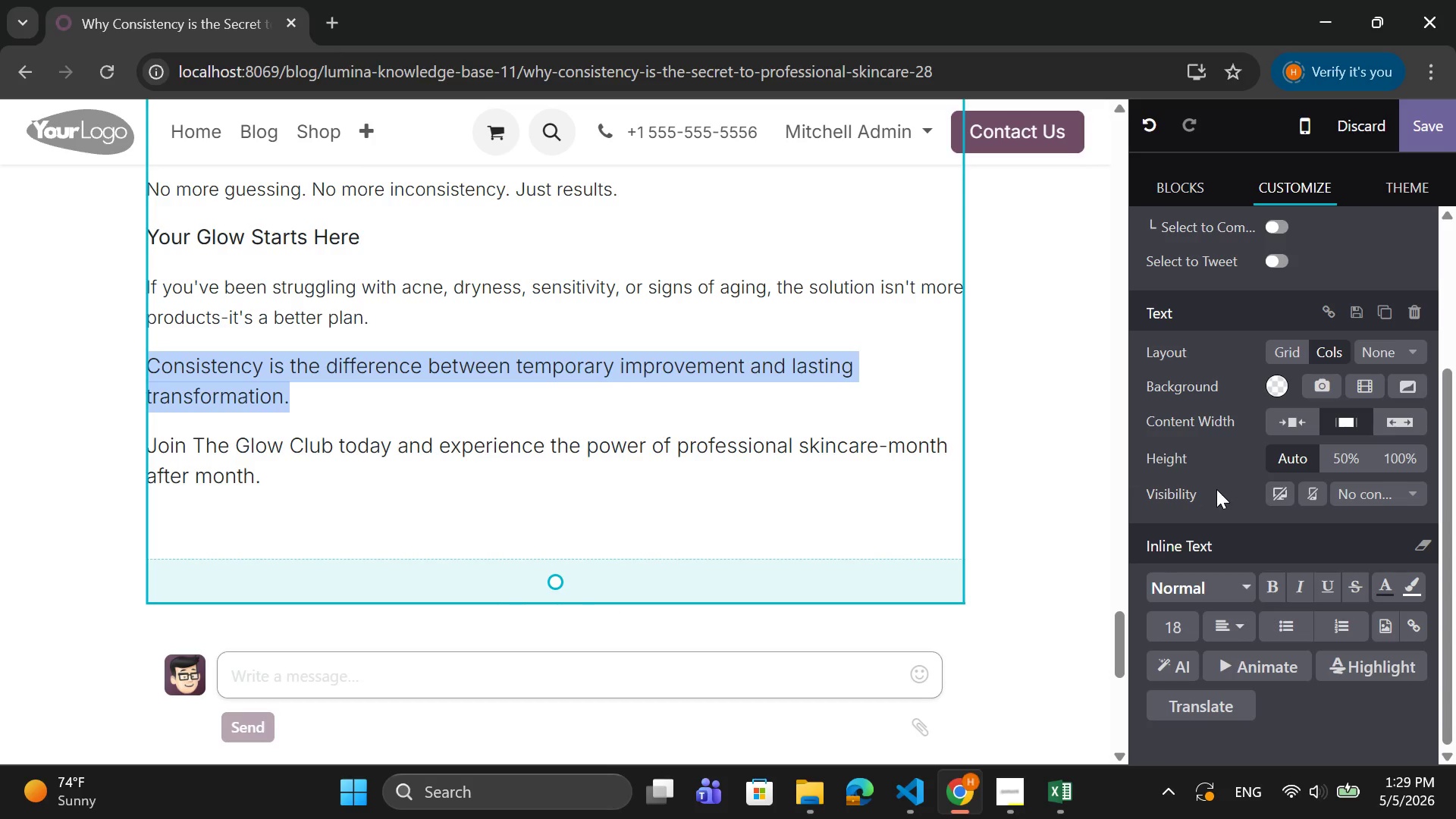 
scroll: coordinate [1216, 489], scroll_direction: down, amount: 1.0
 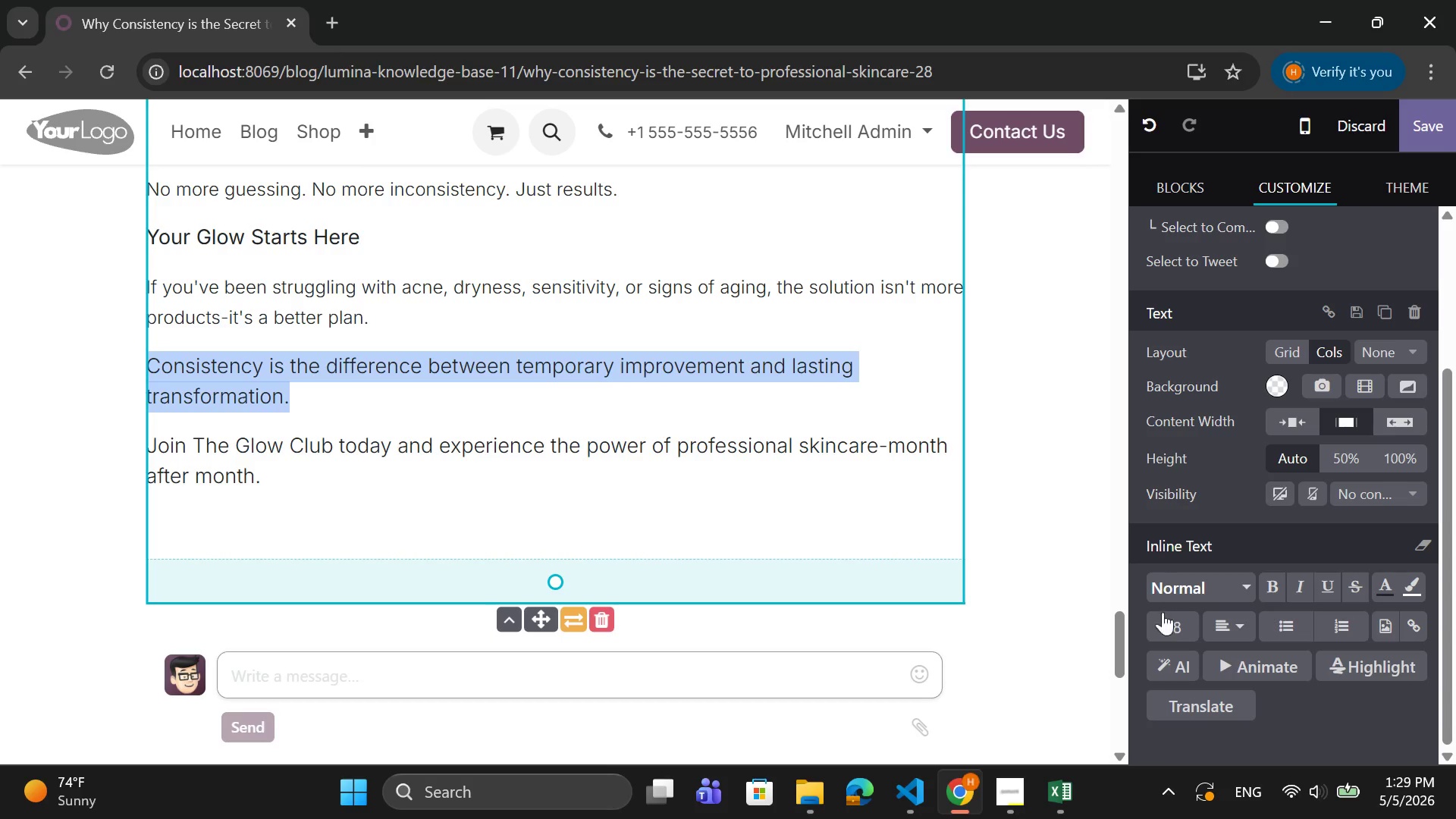 
left_click([1168, 619])
 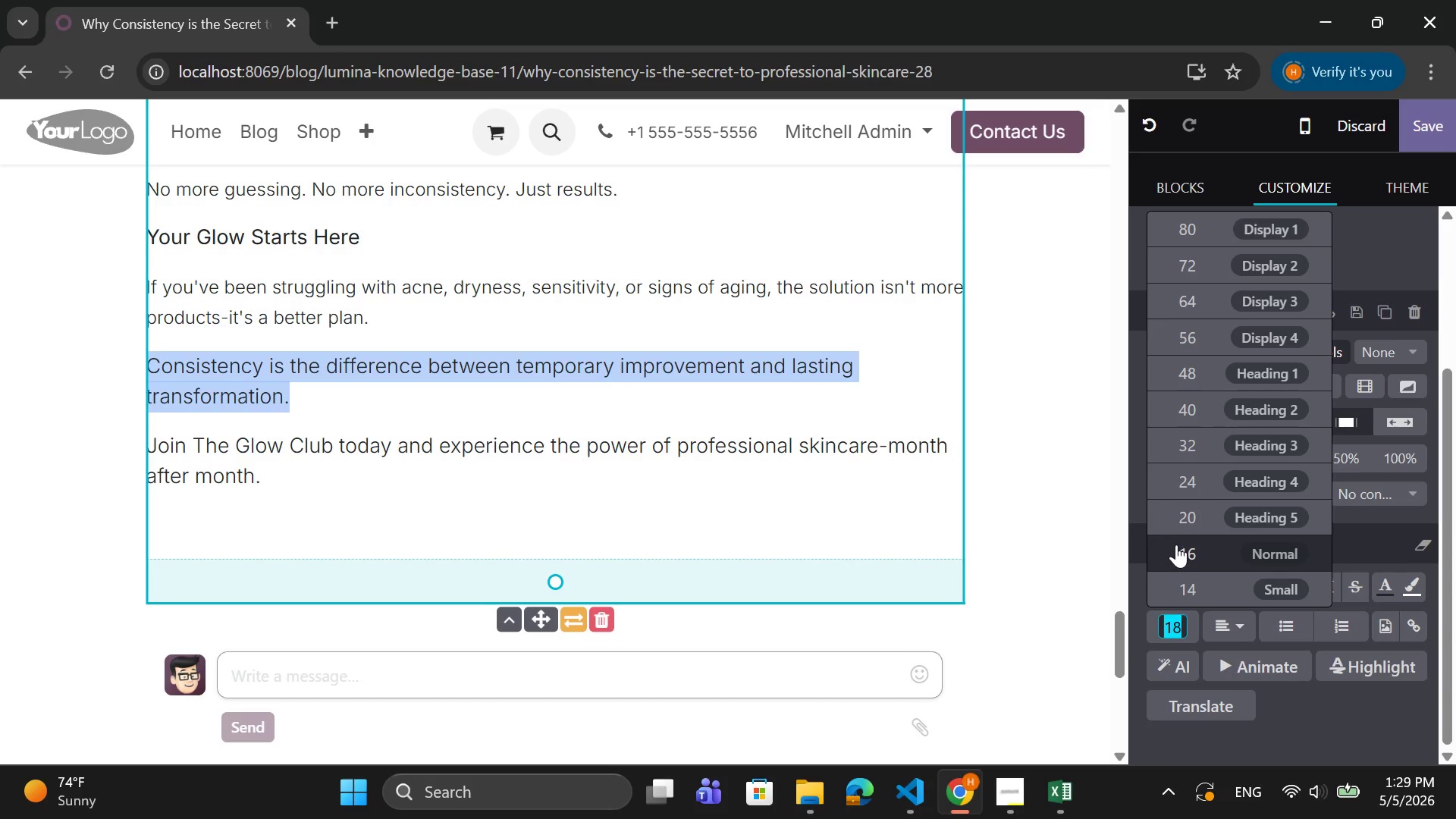 
left_click([1176, 544])
 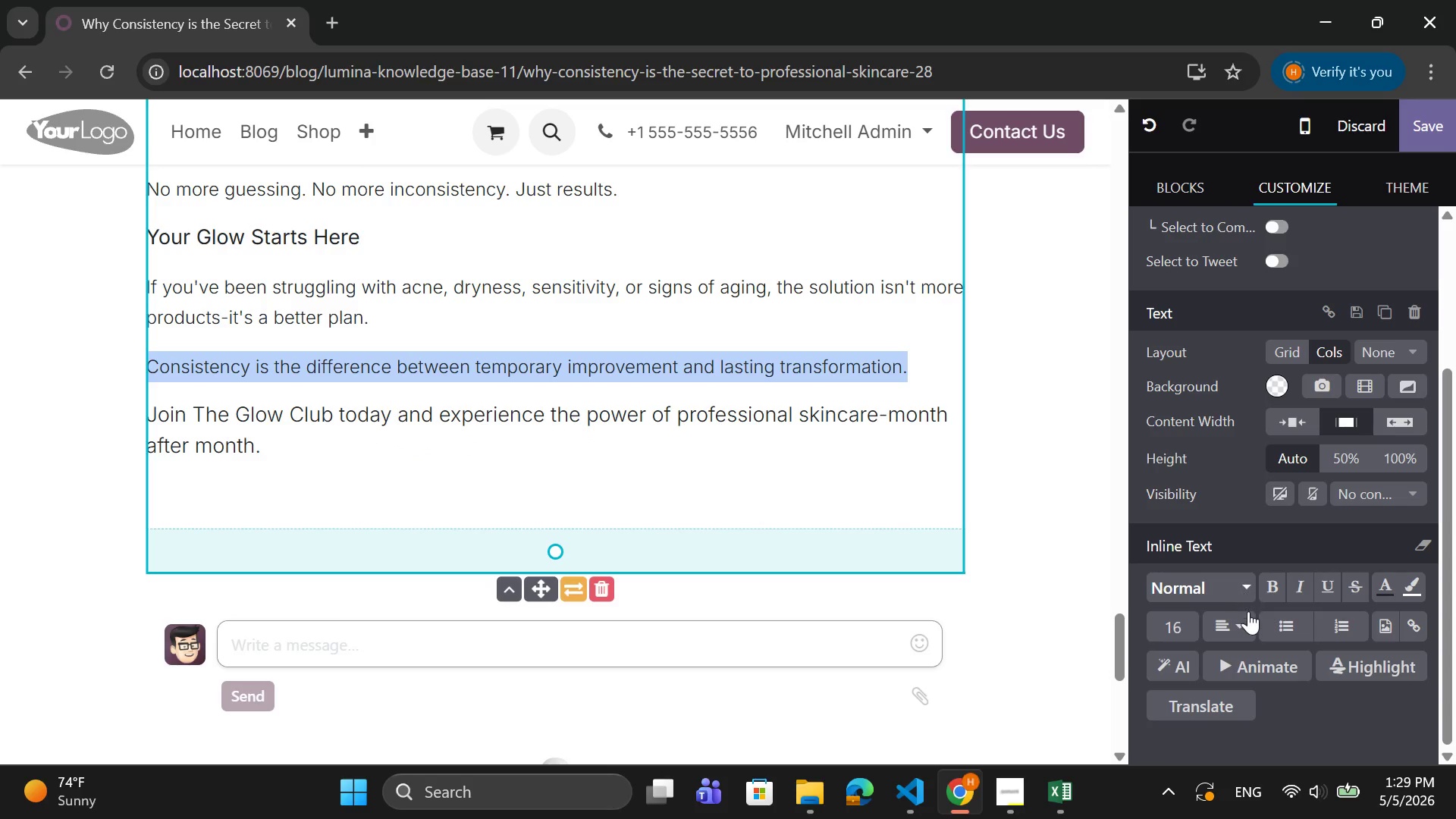 
left_click([1244, 629])
 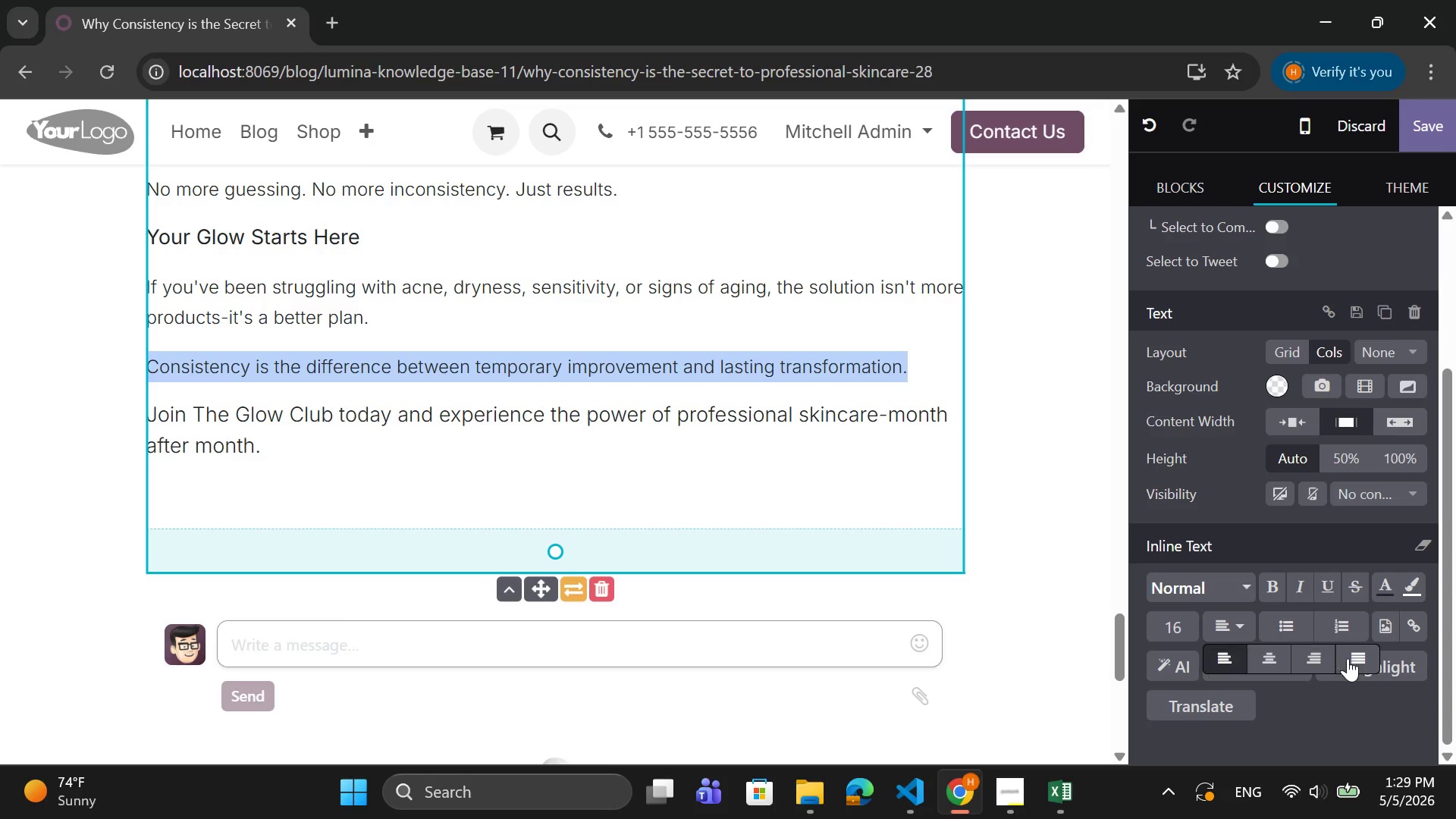 
left_click([1354, 658])
 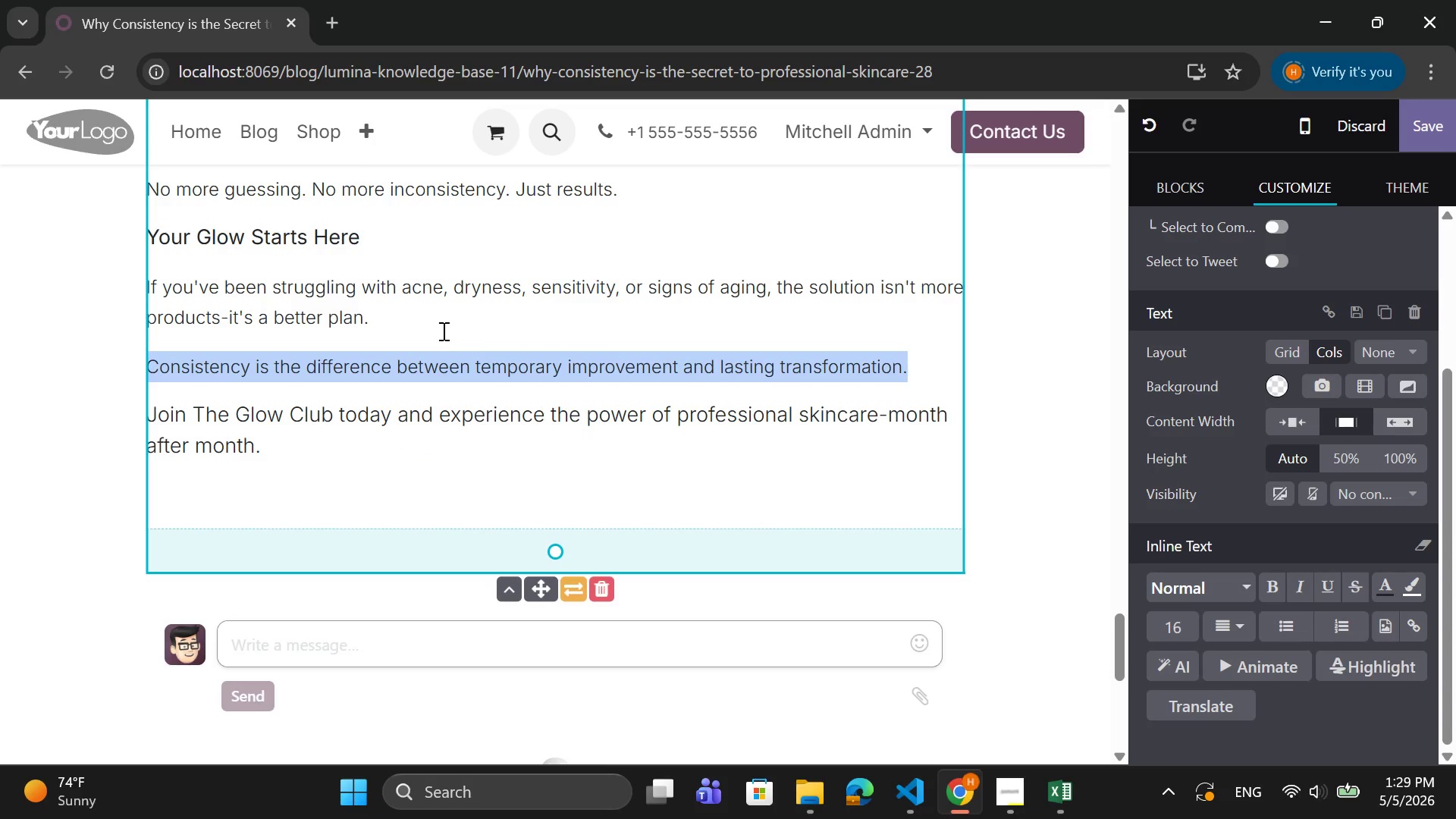 
left_click_drag(start_coordinate=[366, 316], to_coordinate=[141, 299])
 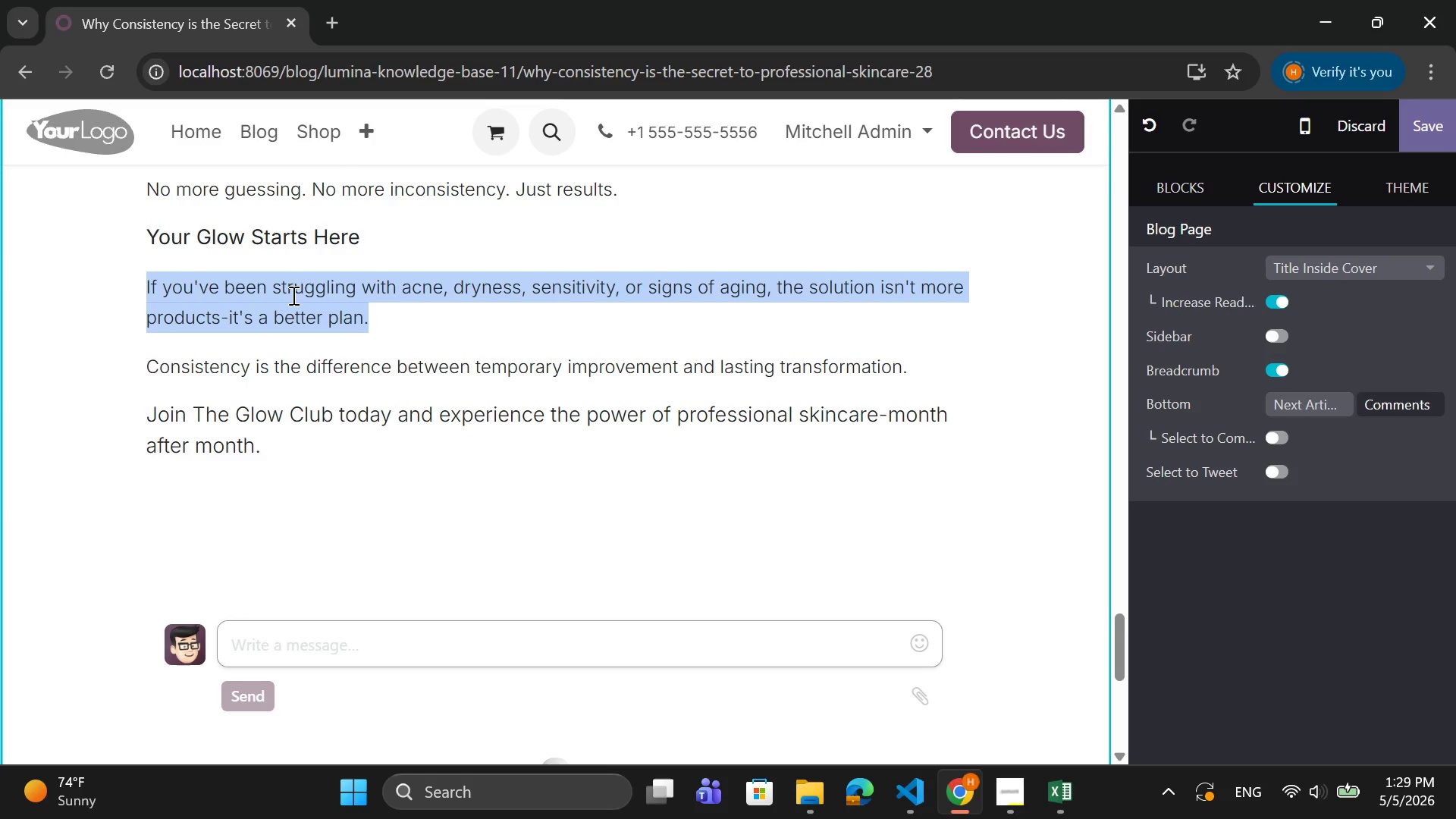 
left_click([359, 325])
 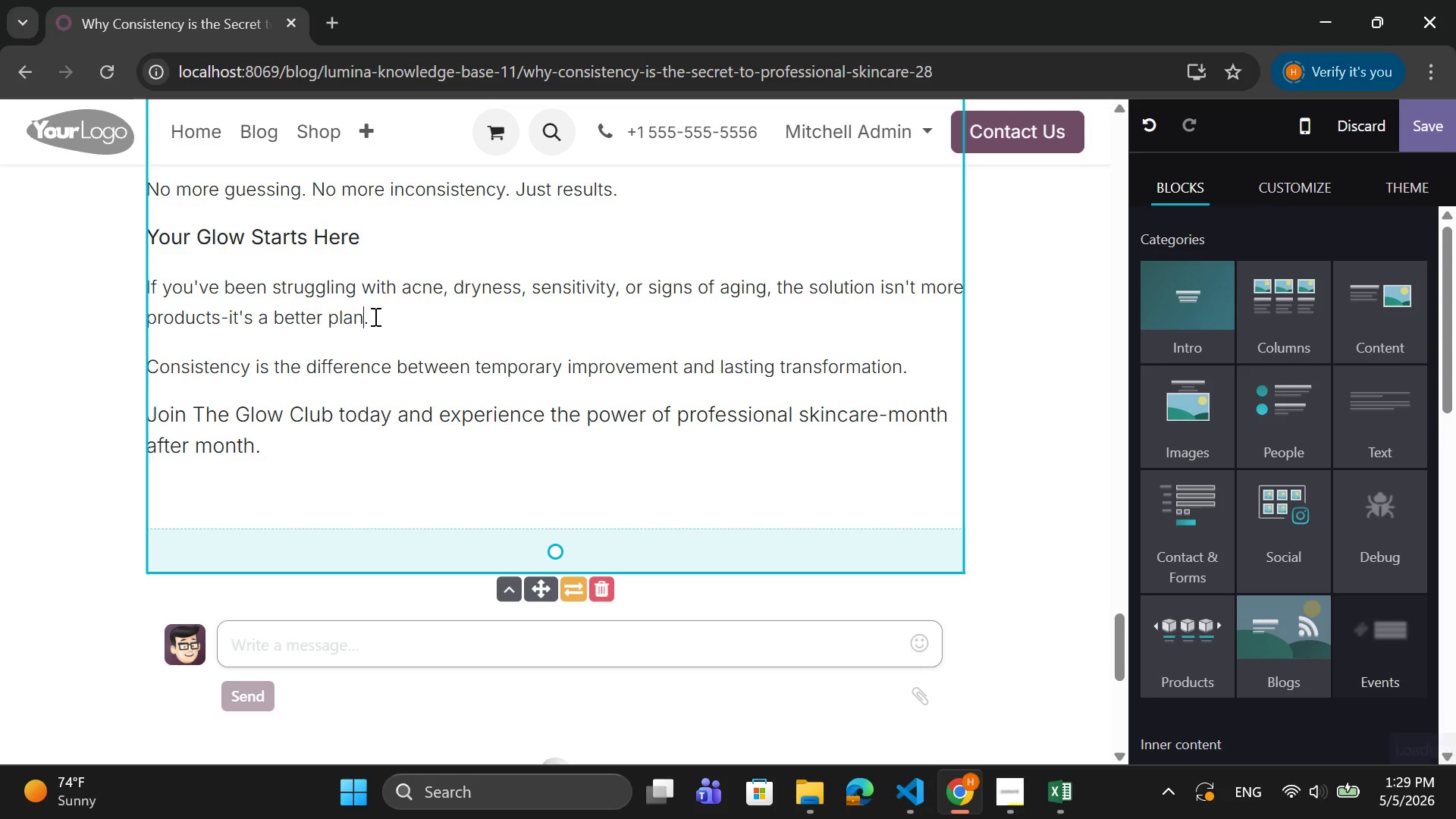 
left_click_drag(start_coordinate=[374, 316], to_coordinate=[141, 271])
 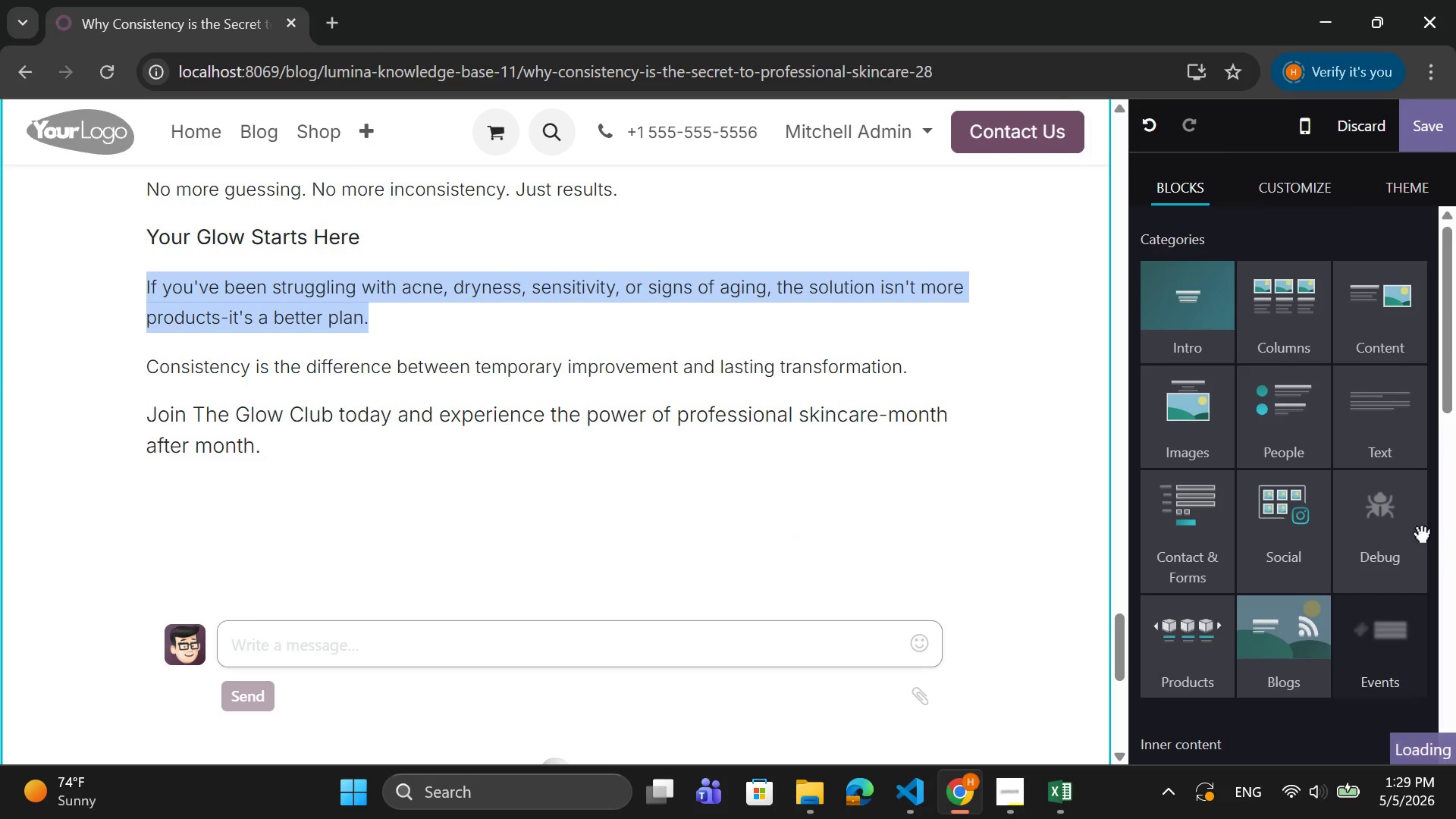 
scroll: coordinate [1333, 519], scroll_direction: down, amount: 14.0
 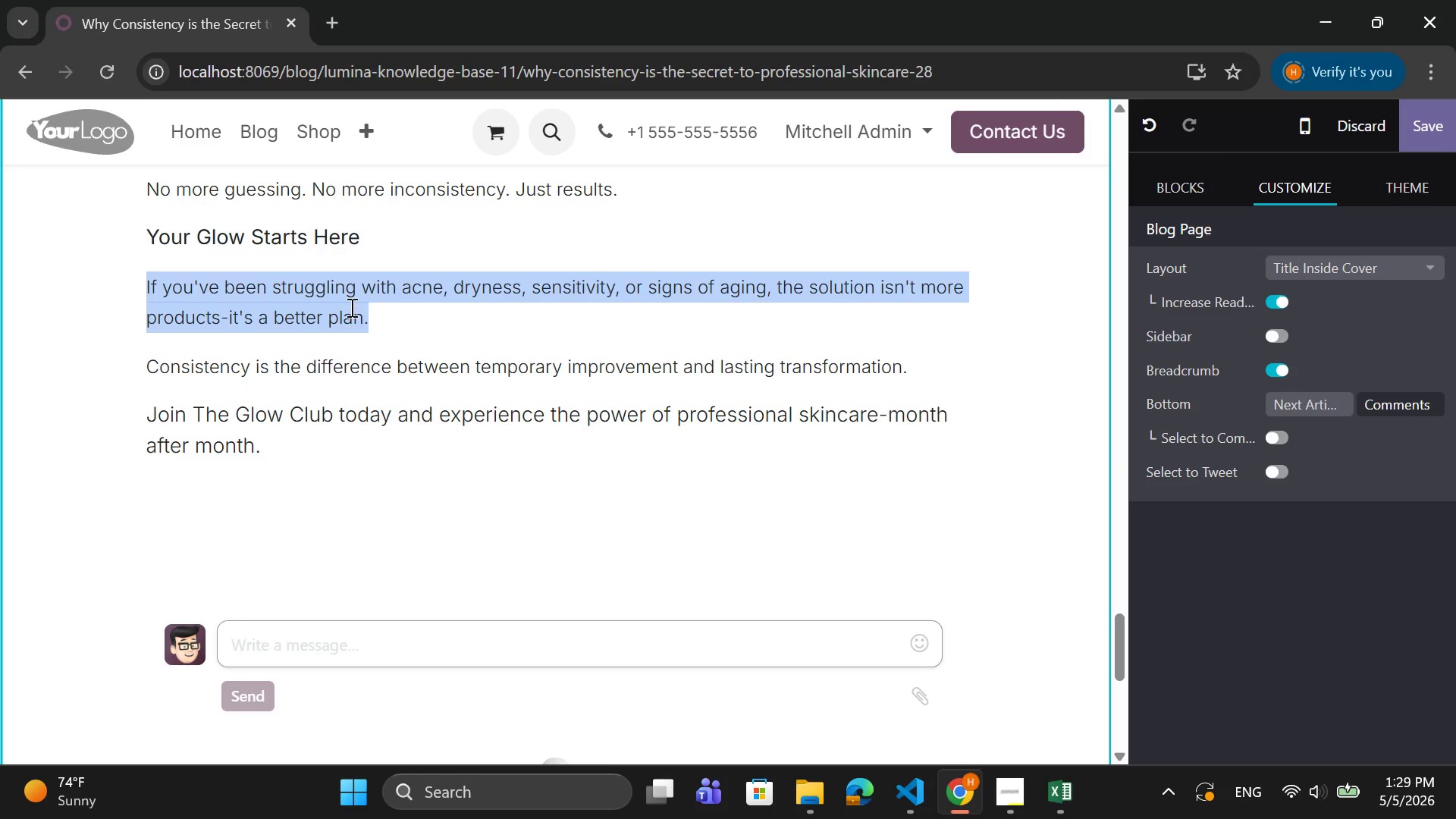 
right_click([350, 307])
 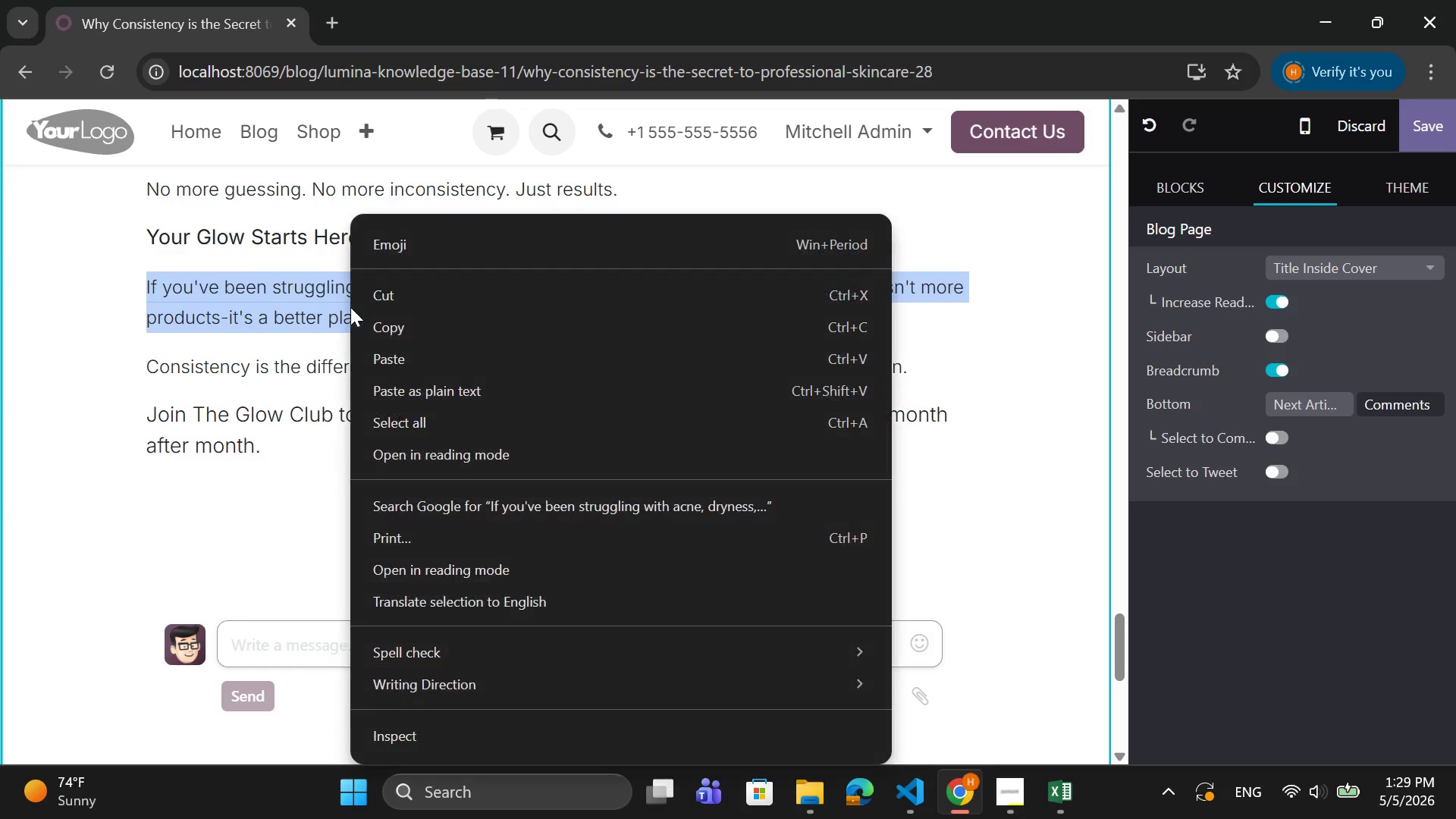 
left_click([350, 307])
 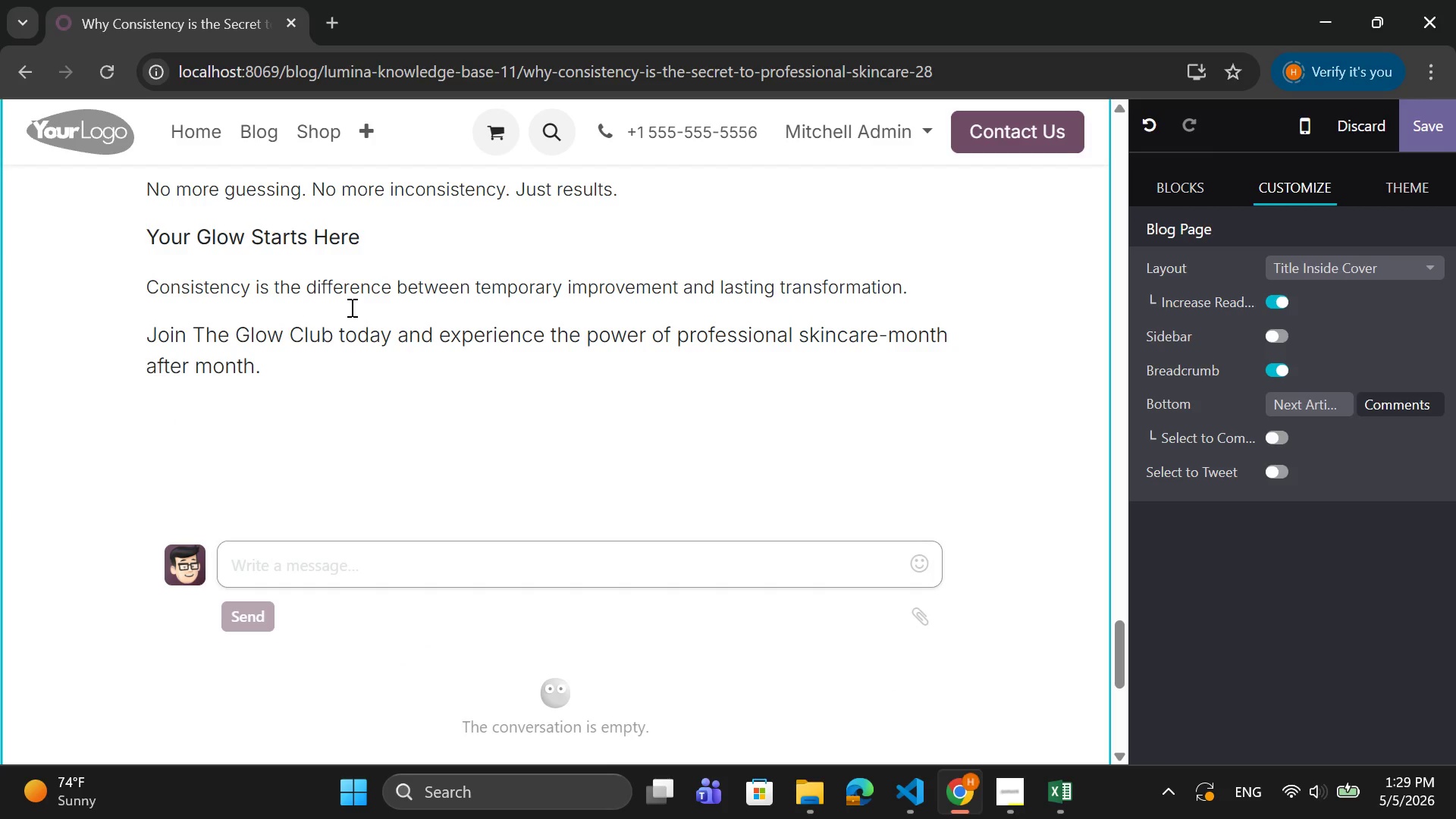 
key(Control+Z)
 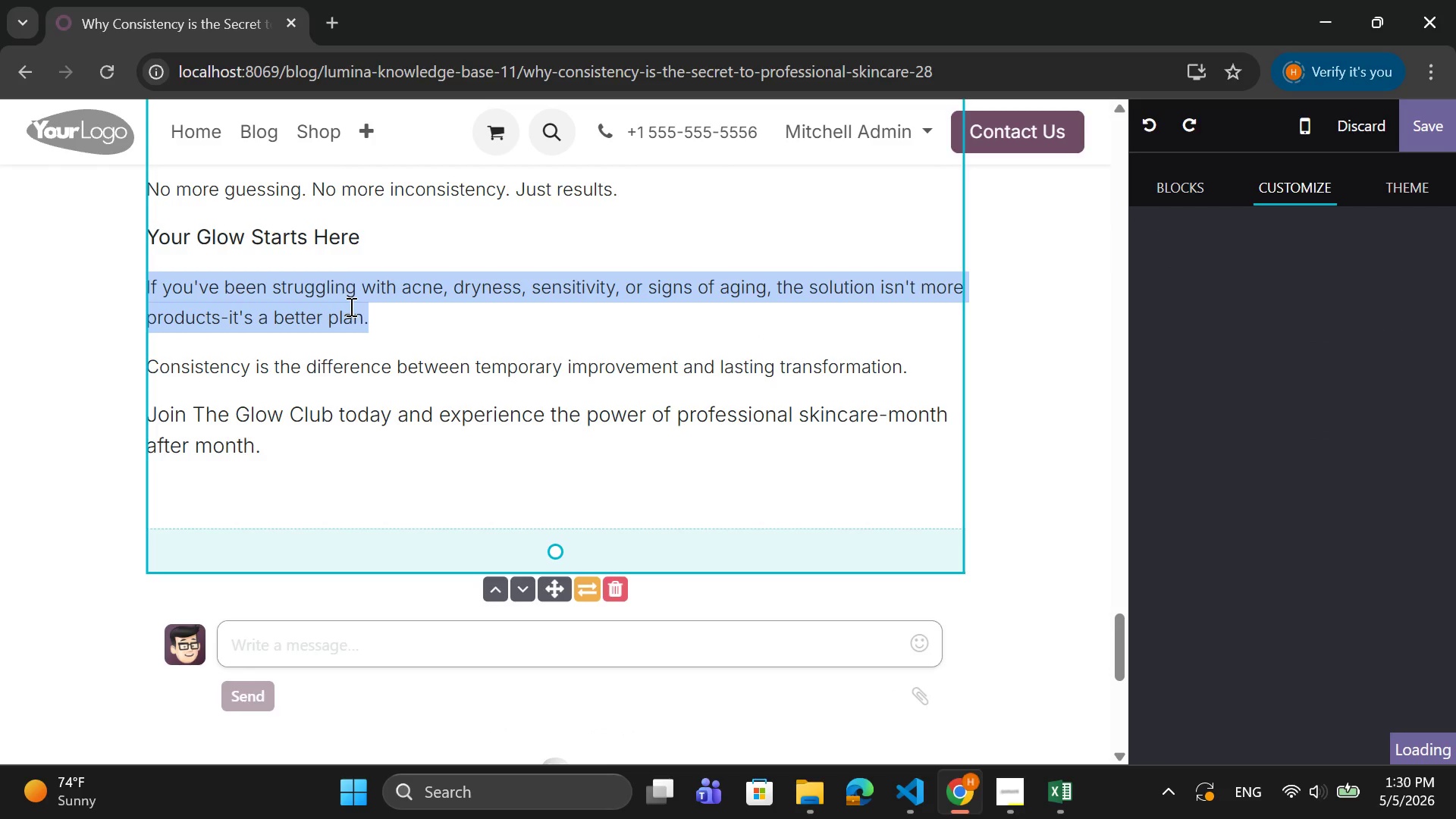 
left_click([373, 324])
 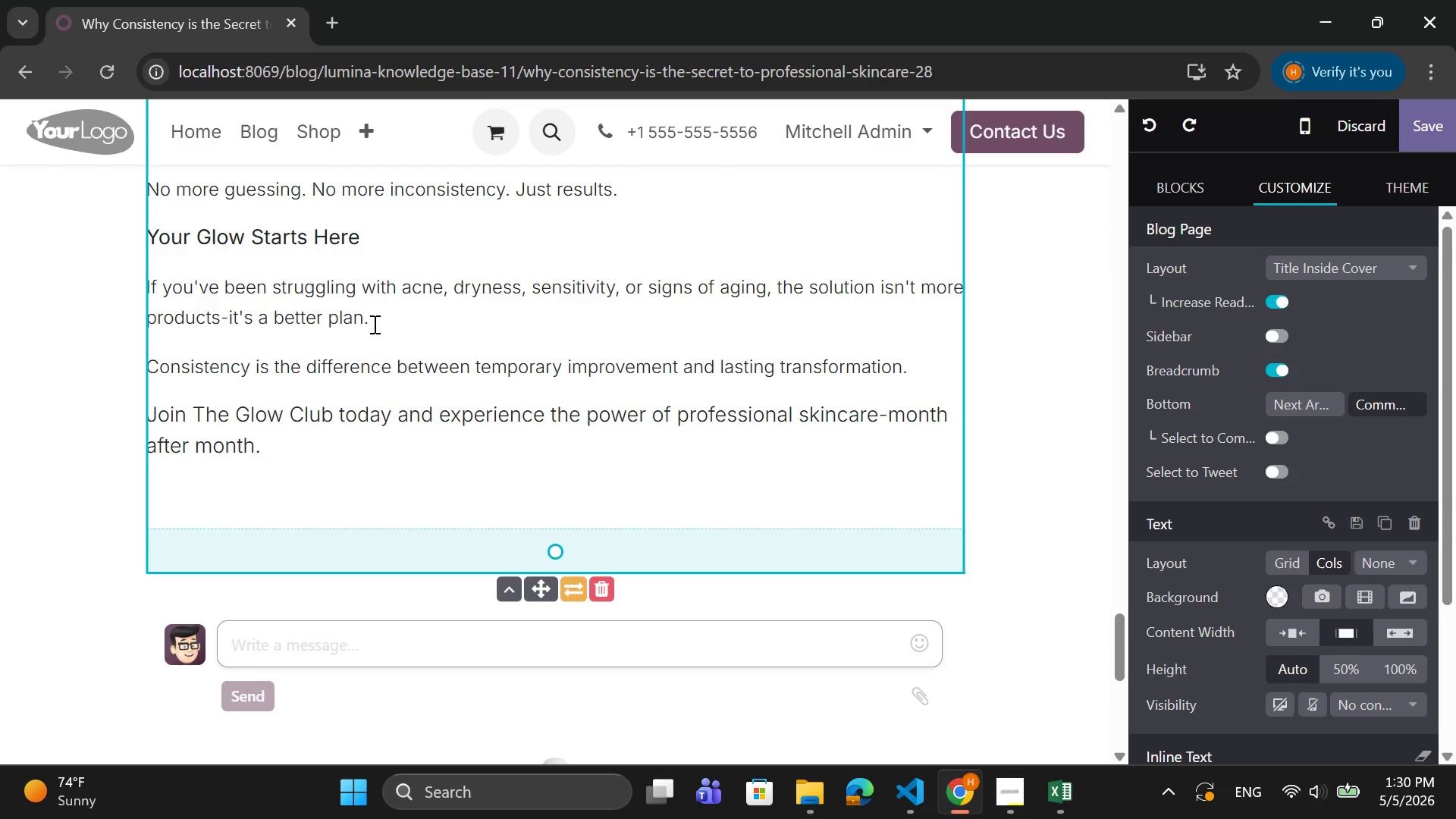 
left_click_drag(start_coordinate=[373, 324], to_coordinate=[146, 289])
 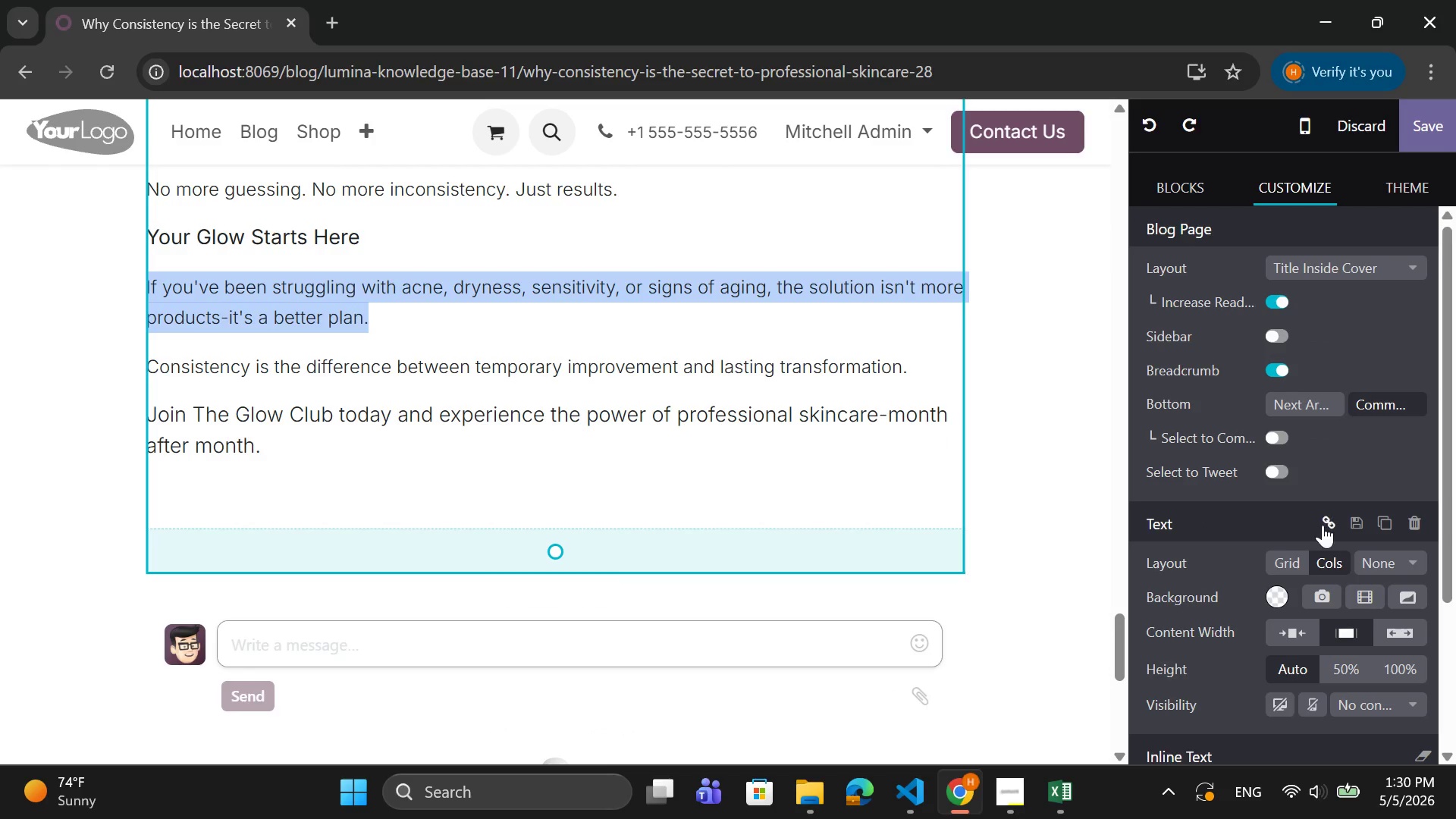 
scroll: coordinate [1323, 525], scroll_direction: down, amount: 8.0
 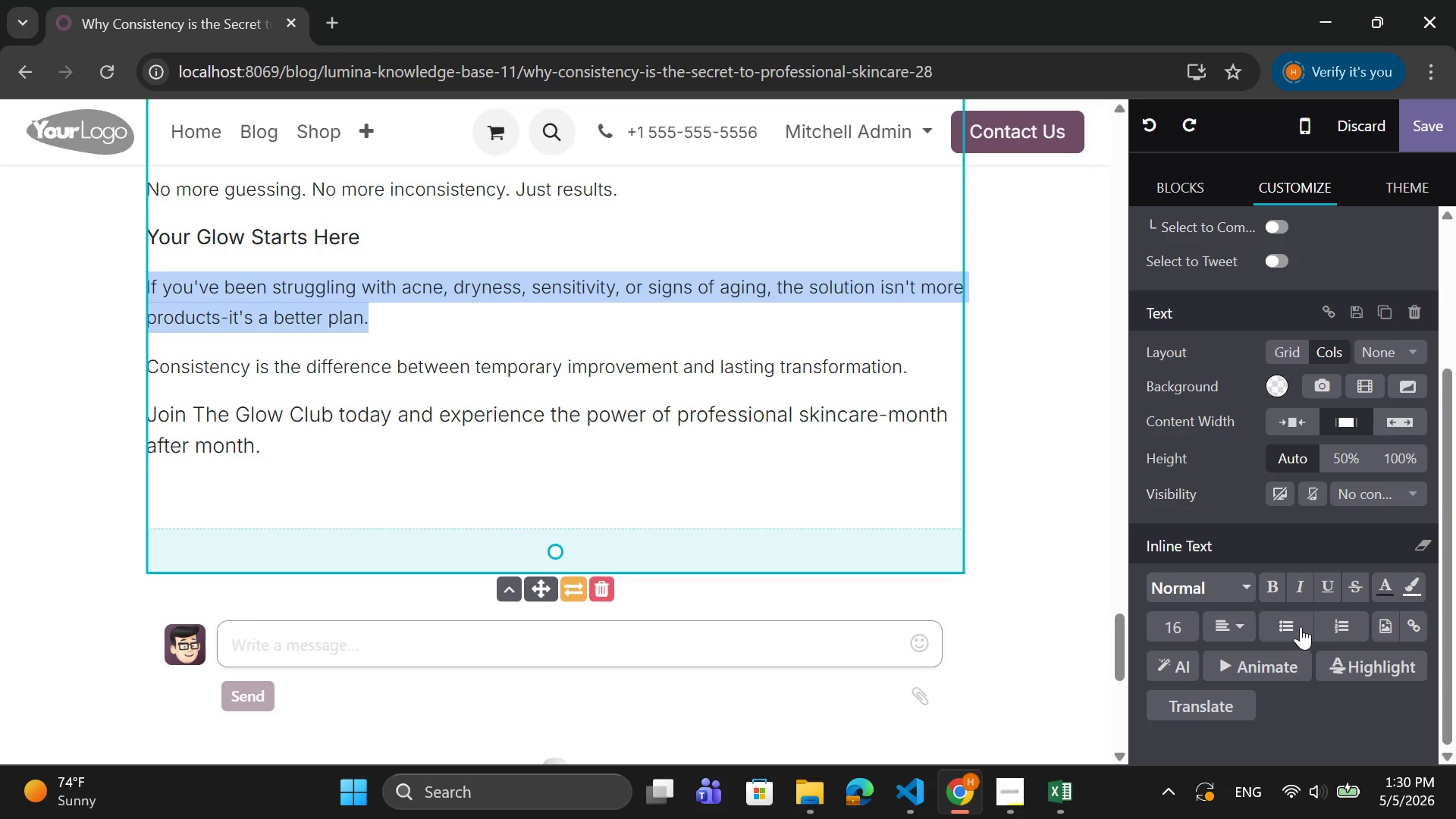 
left_click([1238, 627])
 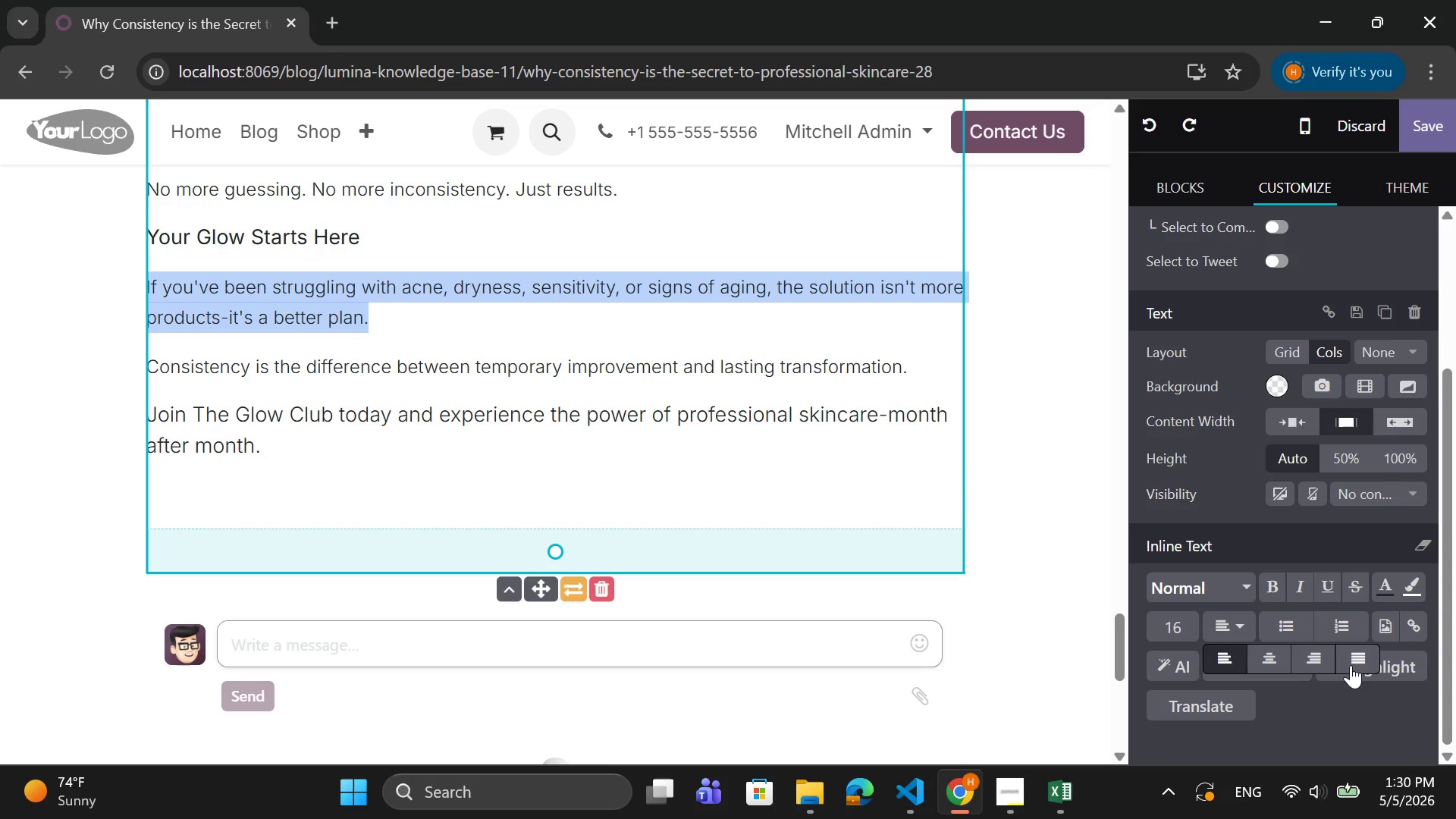 
left_click([1363, 661])
 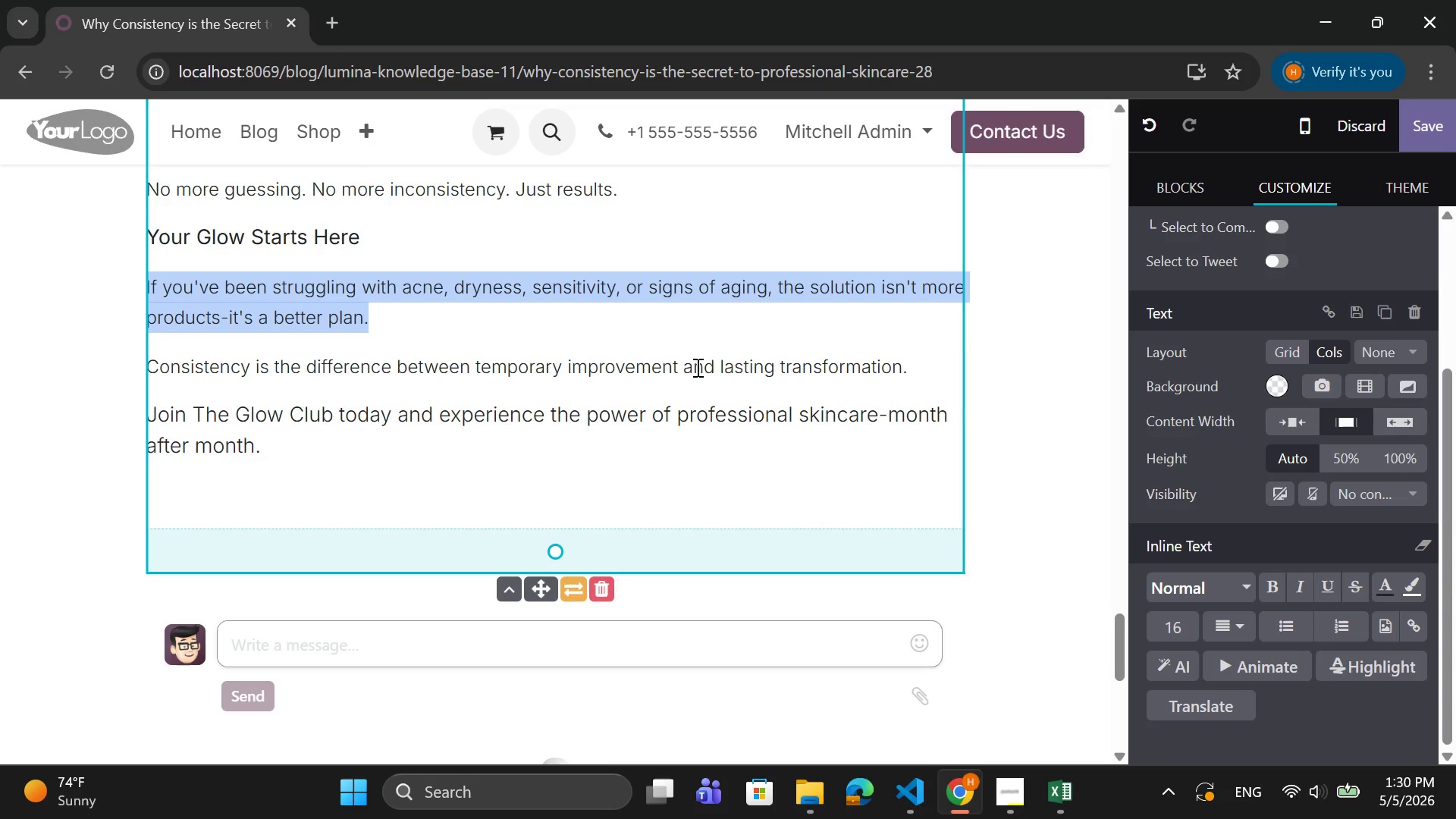 
left_click([708, 349])
 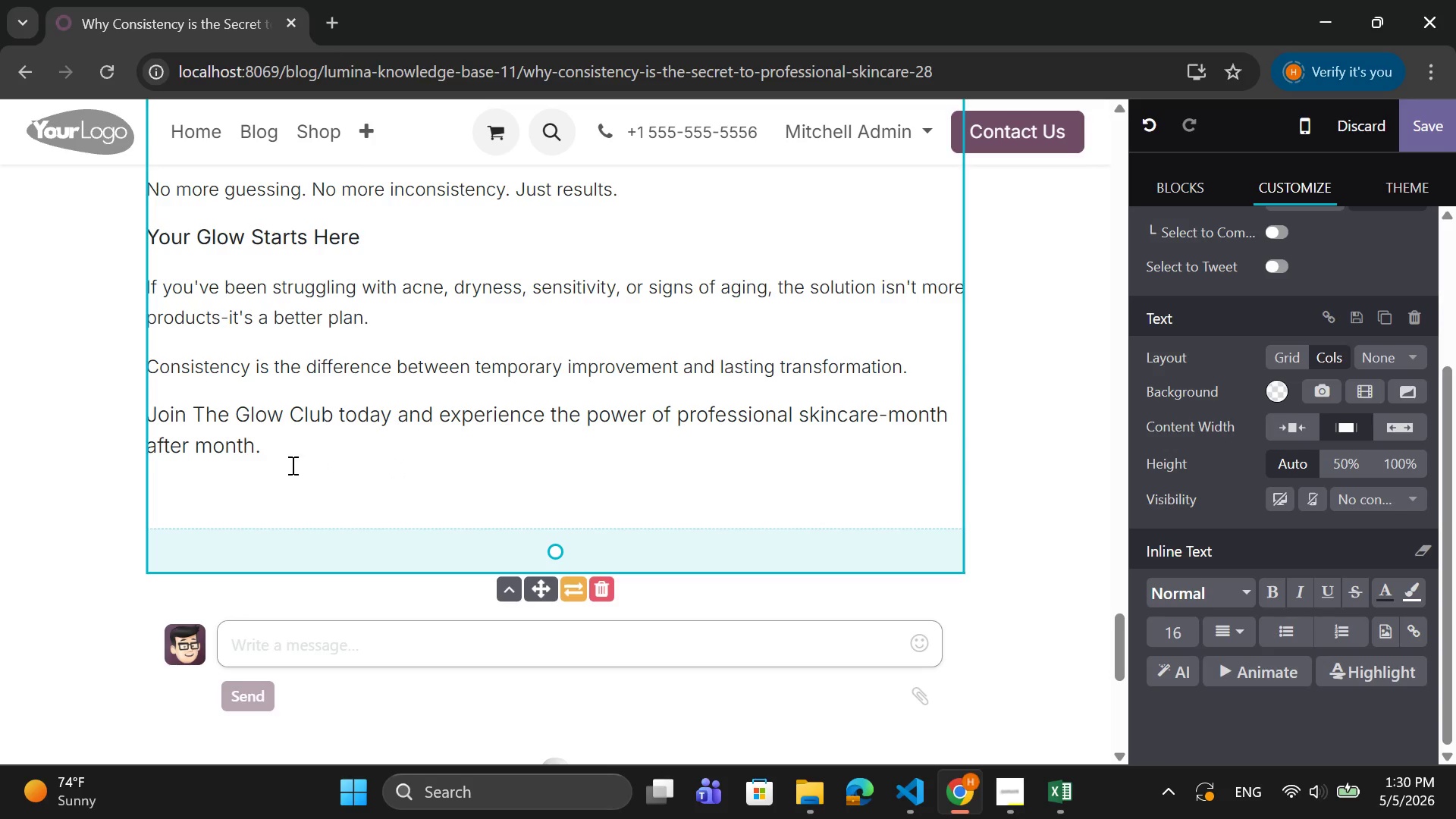 
left_click_drag(start_coordinate=[290, 465], to_coordinate=[152, 419])
 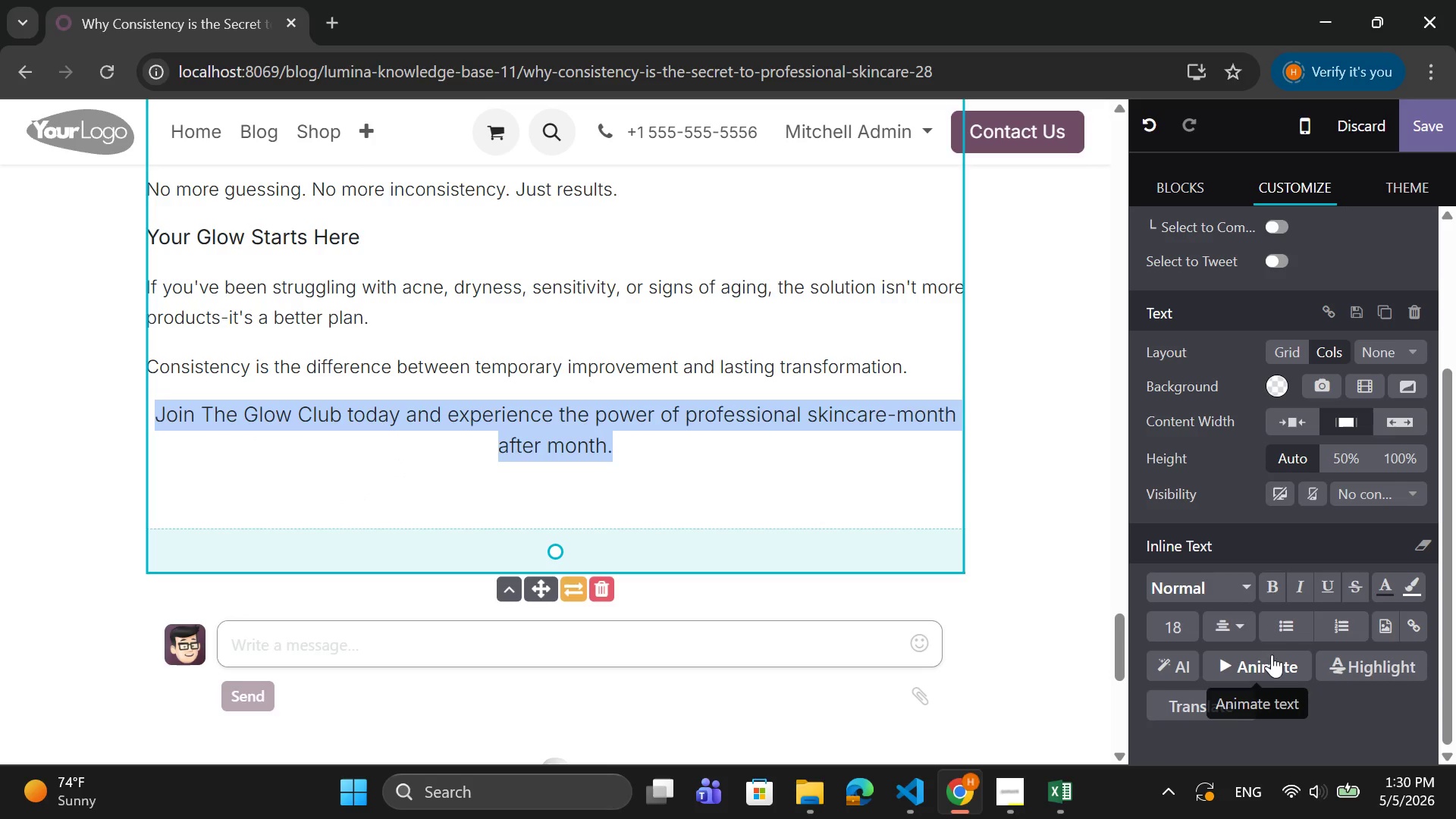 
left_click([1281, 591])
 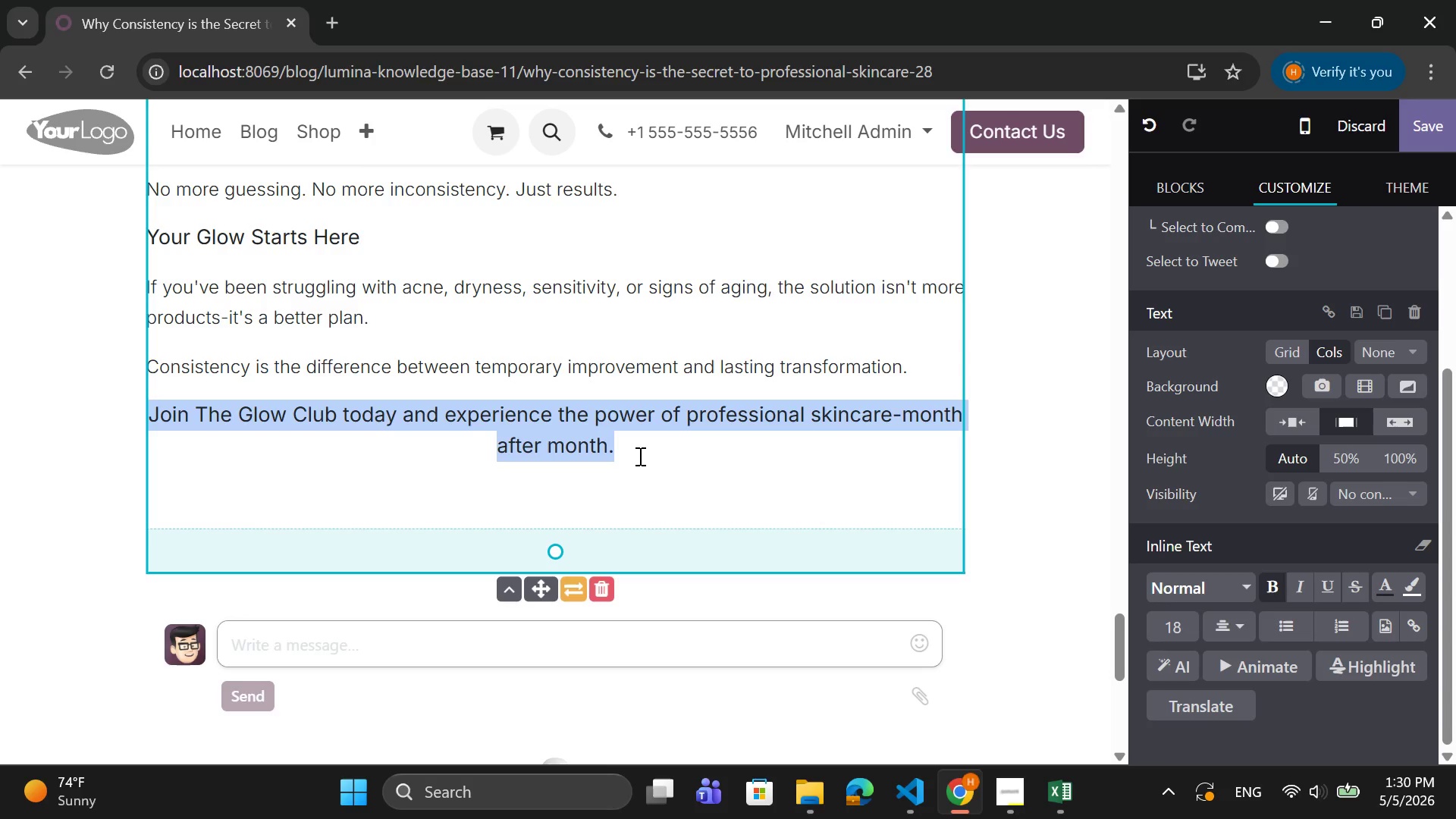 
wait(8.75)
 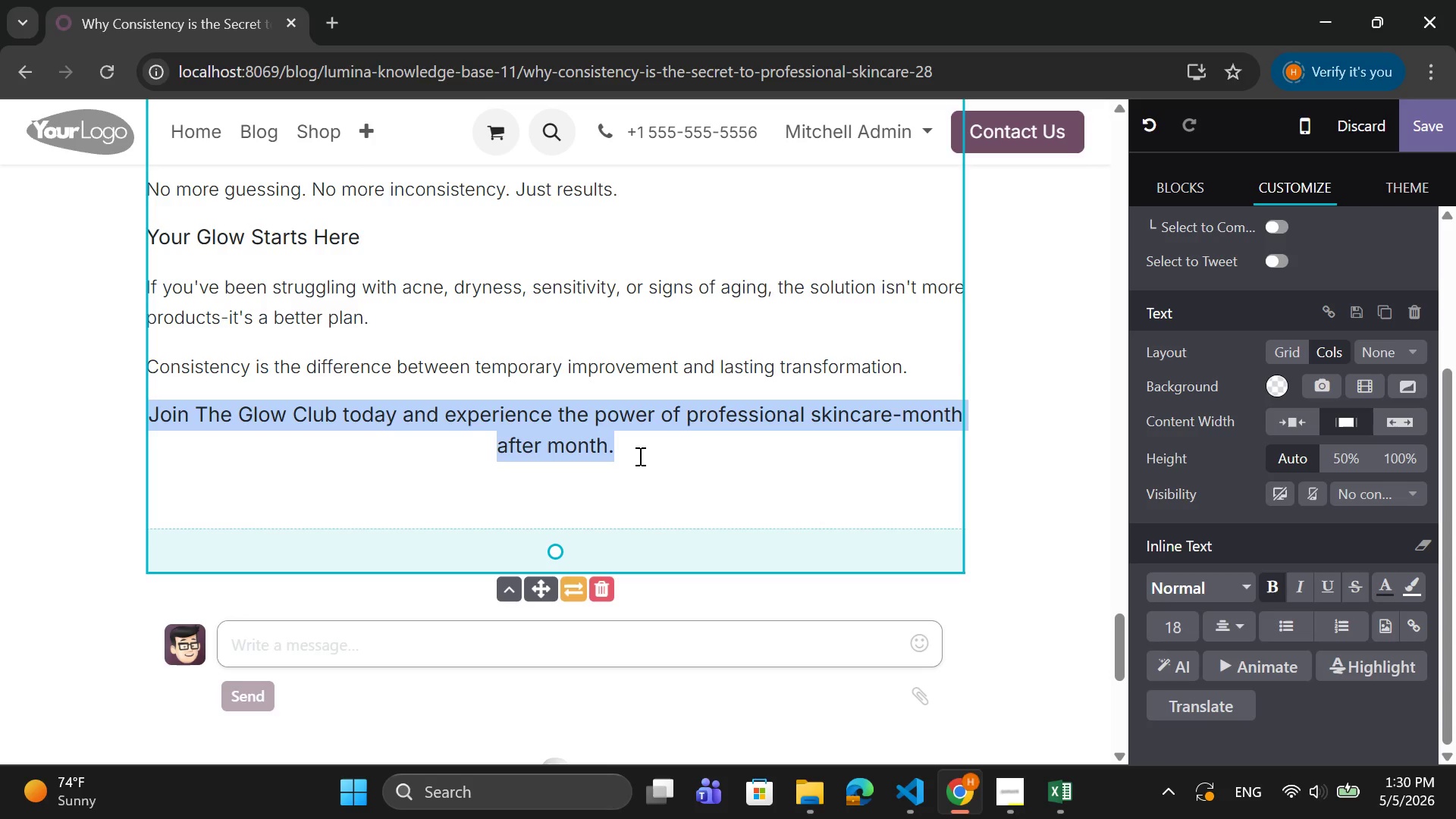 
left_click([637, 453])
 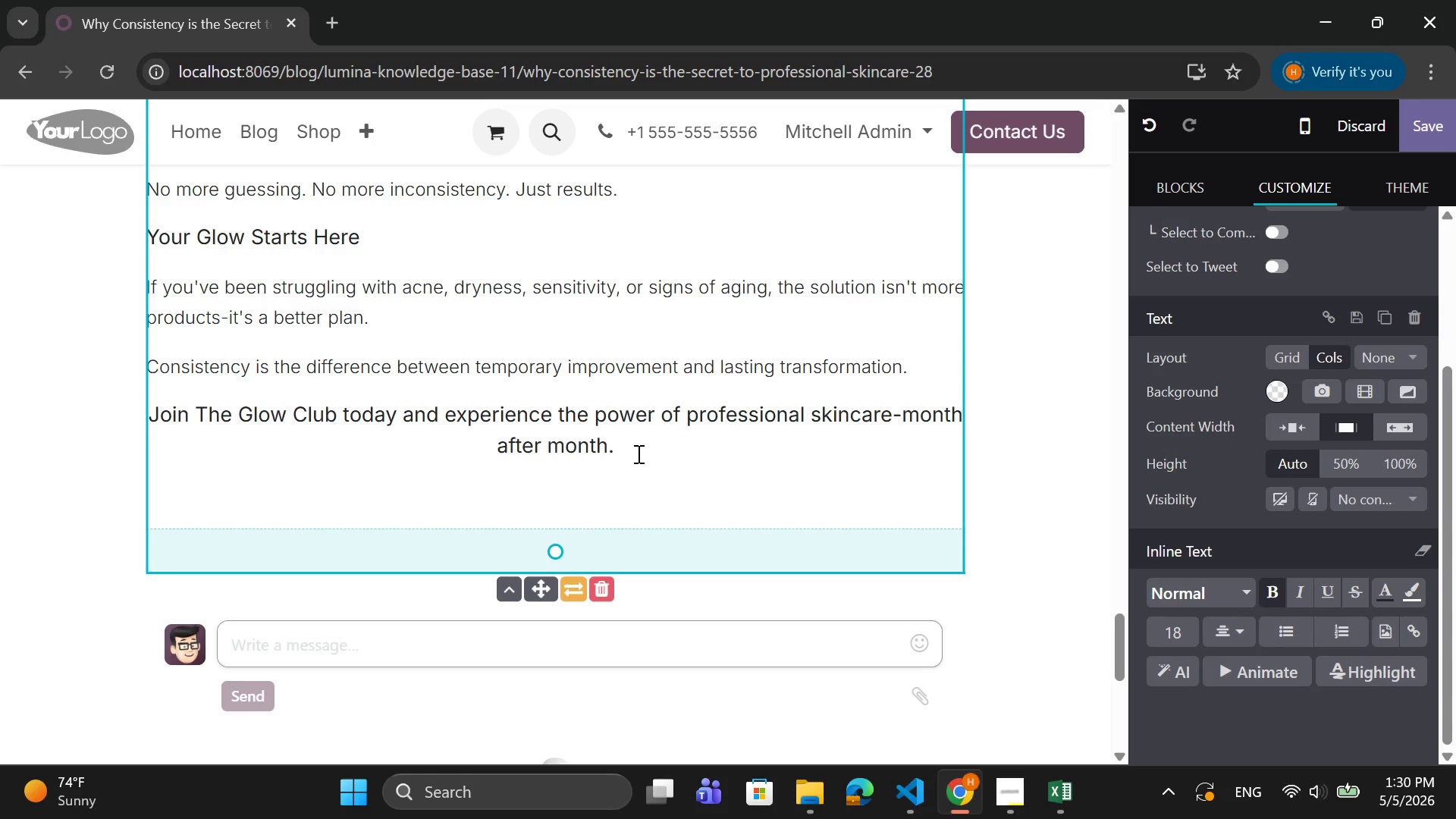 
key(Backspace)
type(!!)
 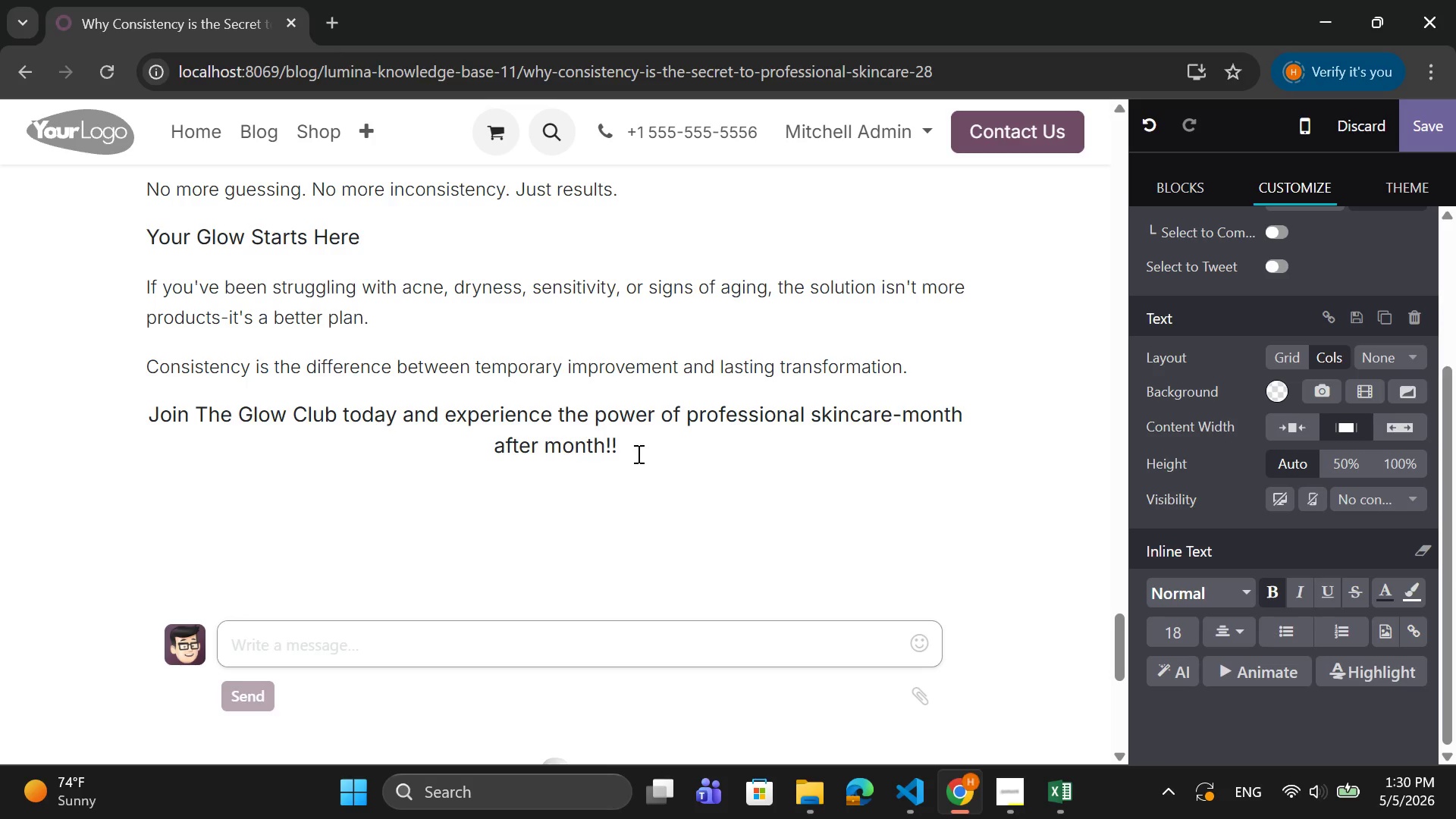 
left_click([452, 487])
 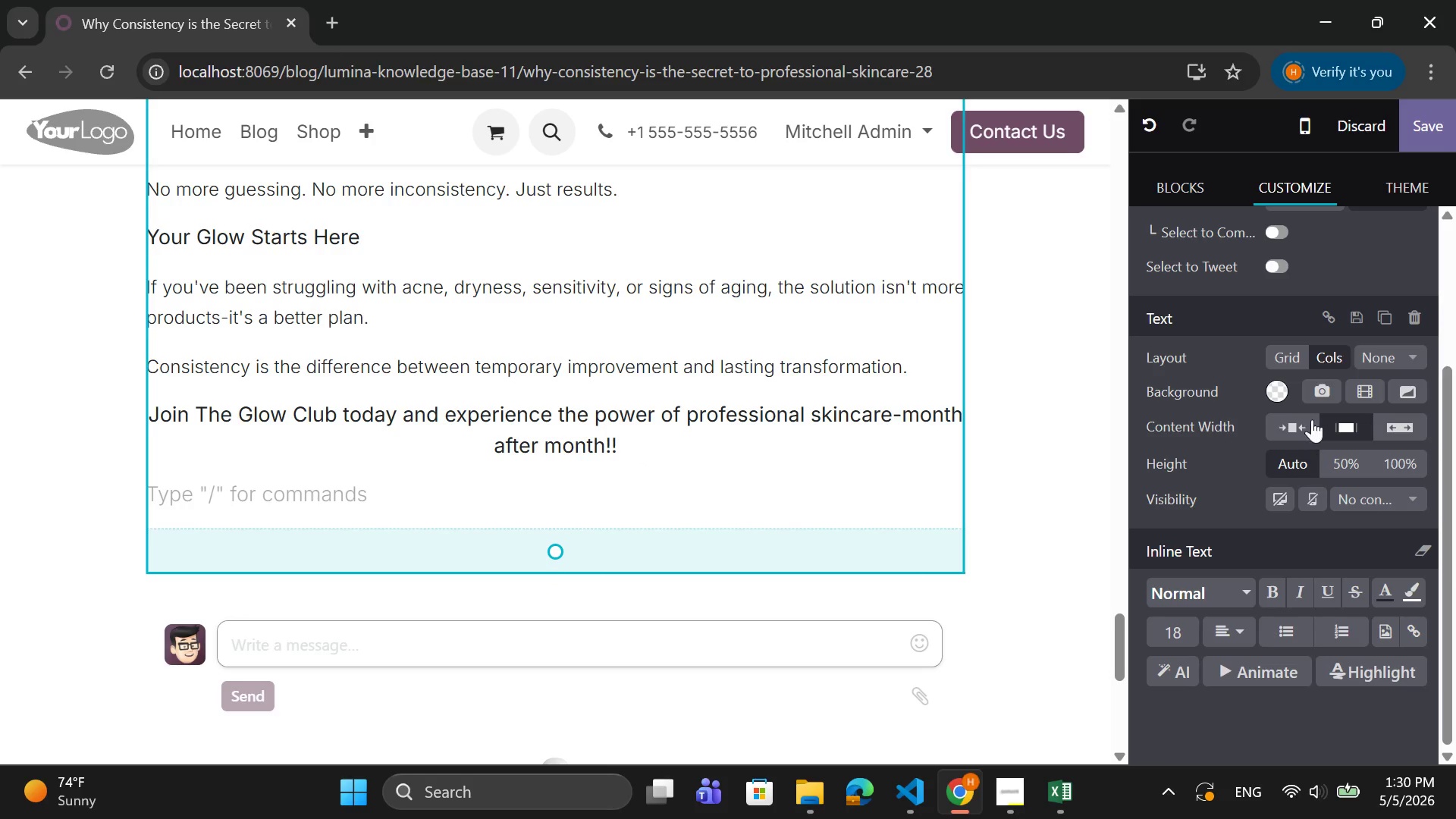 
left_click([1297, 353])
 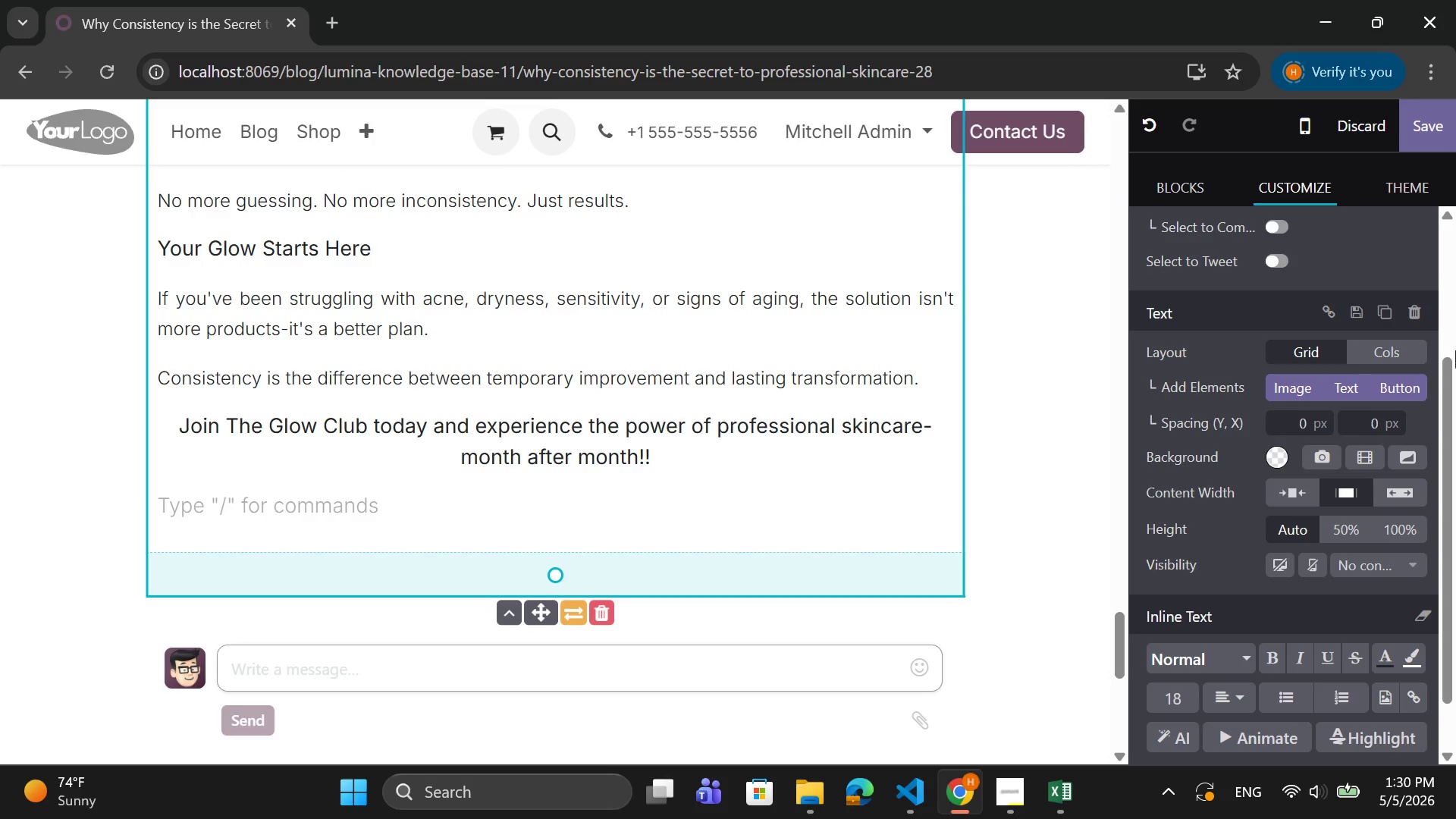 
mouse_move([1326, 383])
 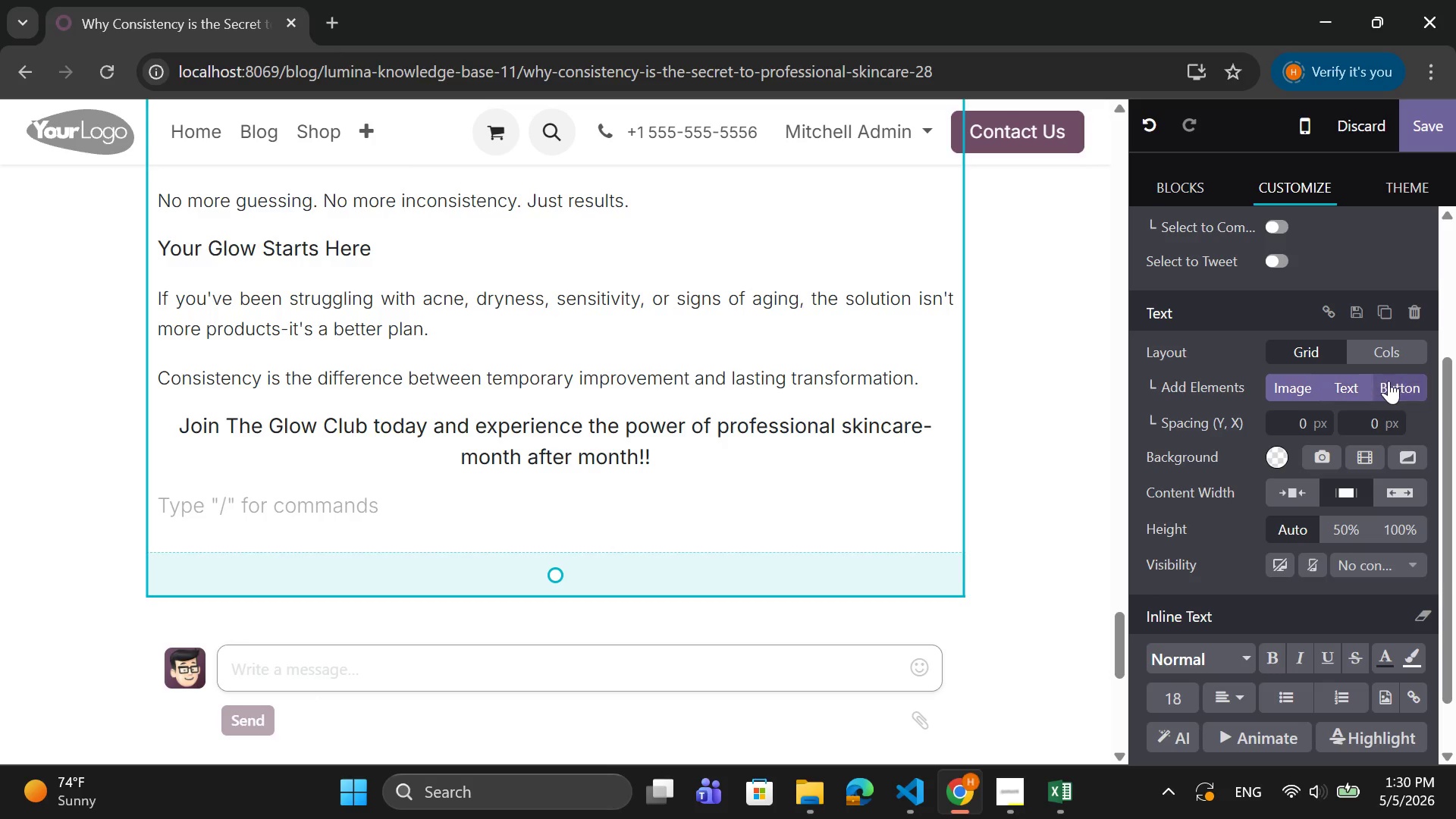 
left_click([1406, 383])
 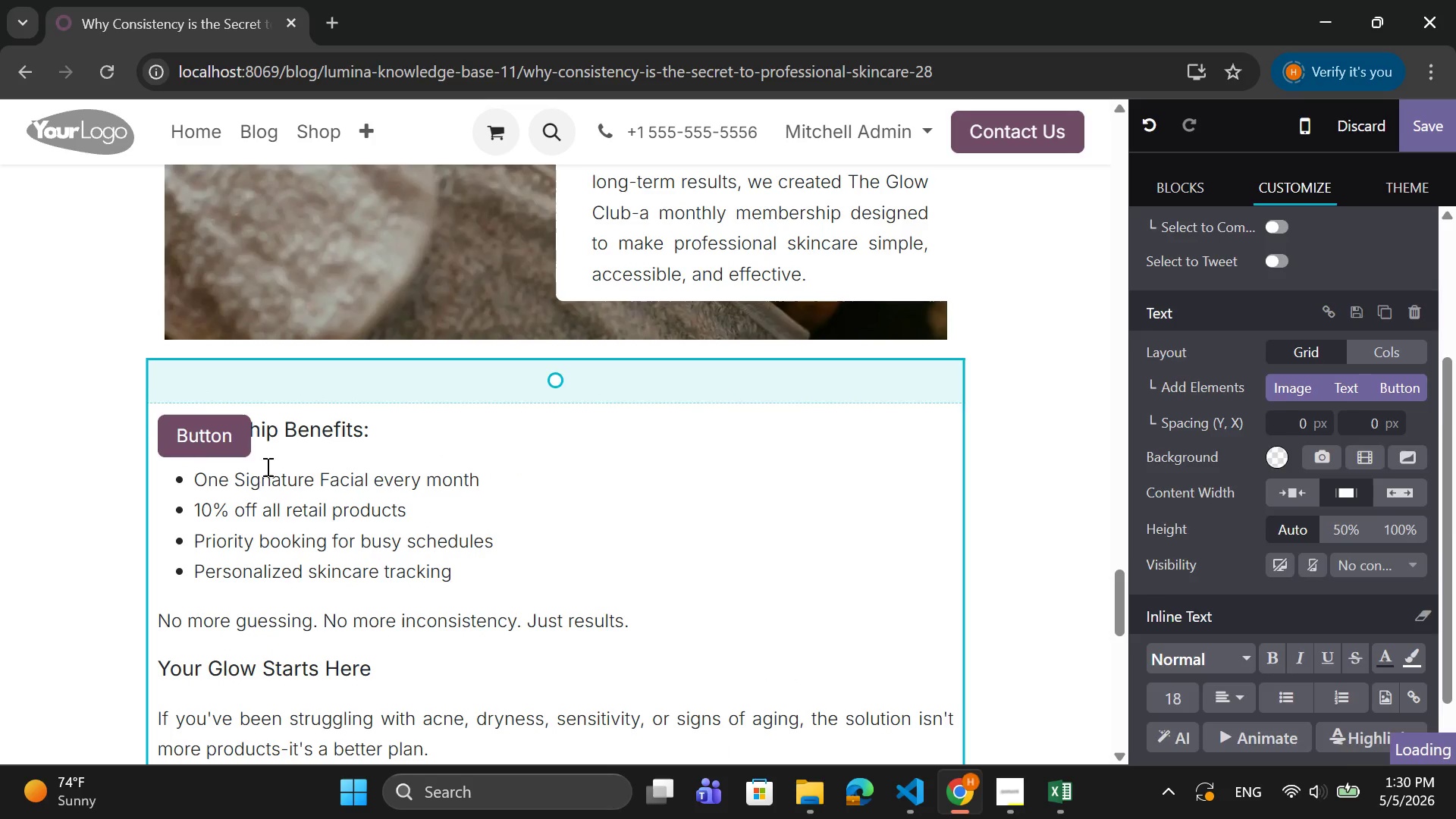 
right_click([221, 444])
 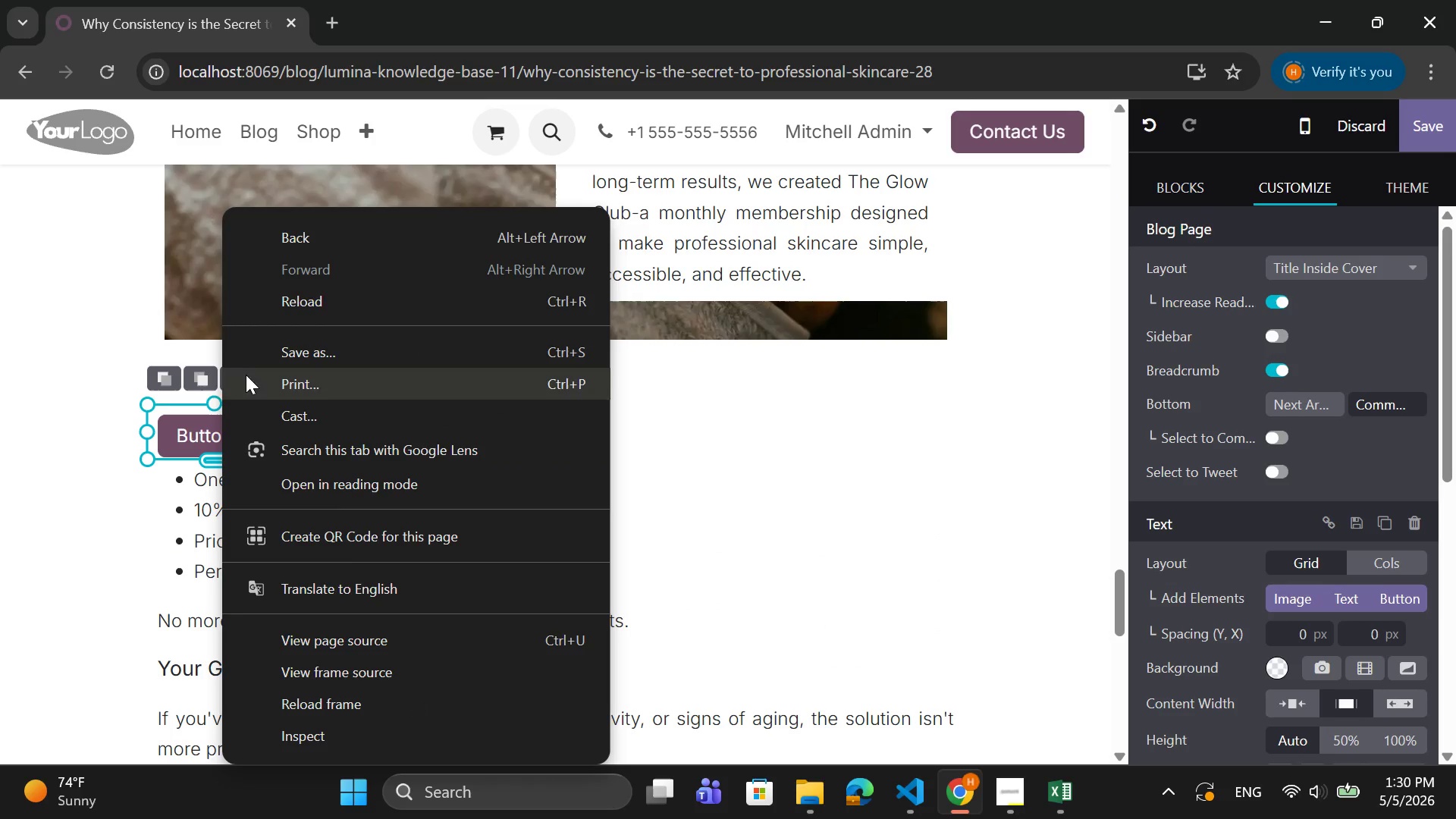 
left_click([44, 376])
 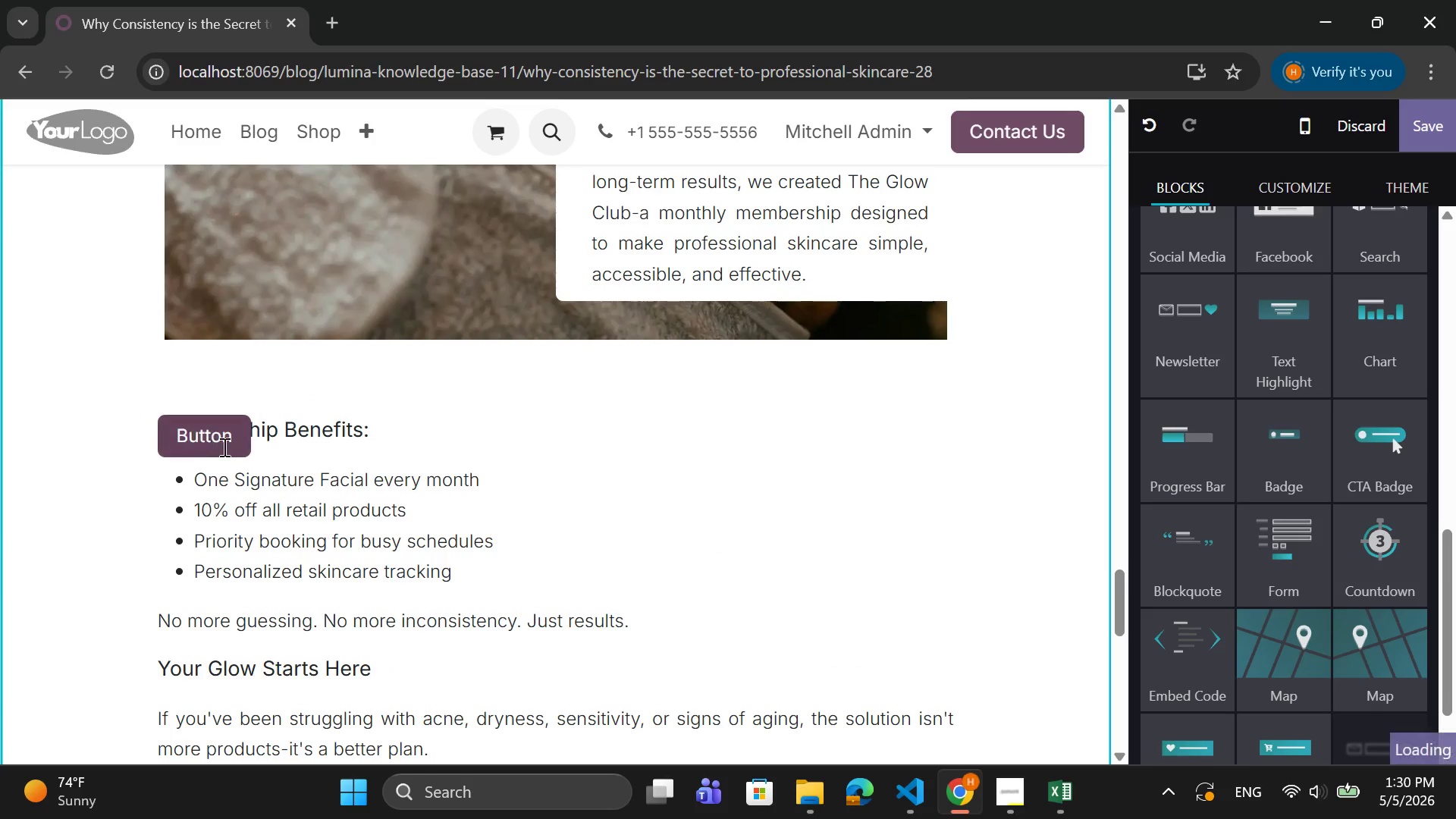 
left_click([228, 444])
 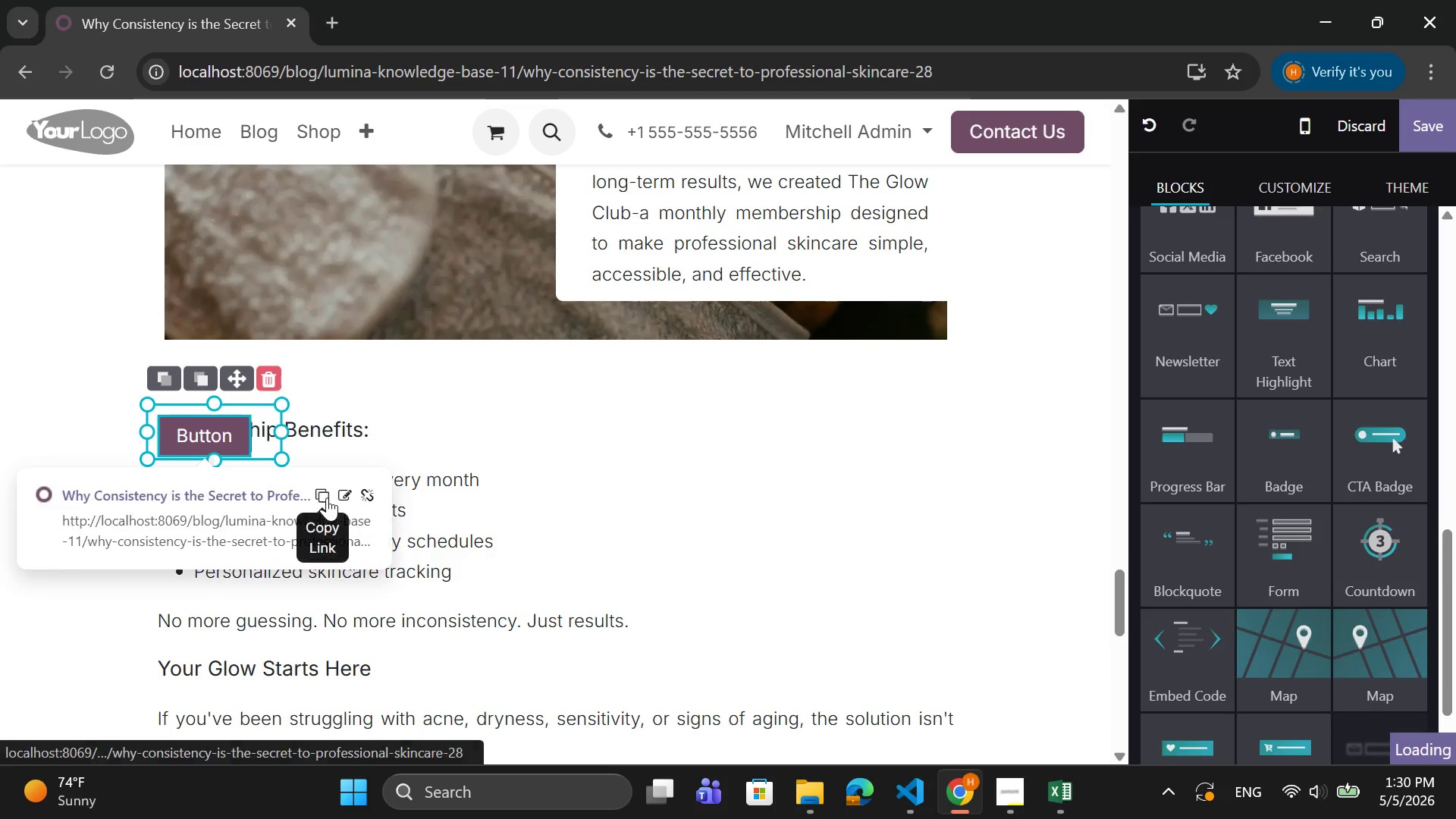 
left_click([344, 495])
 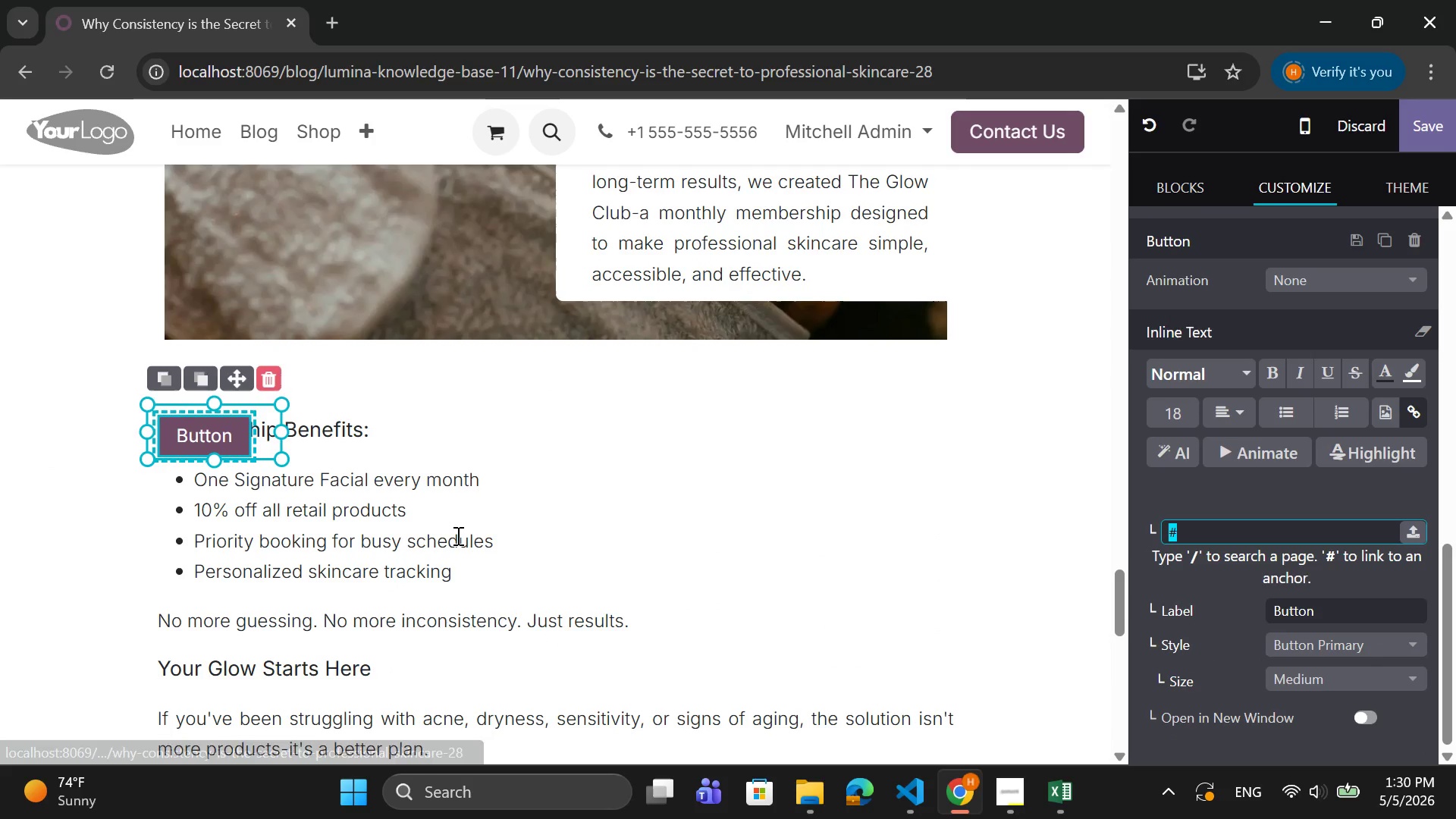 
scroll: coordinate [457, 535], scroll_direction: down, amount: 2.0
 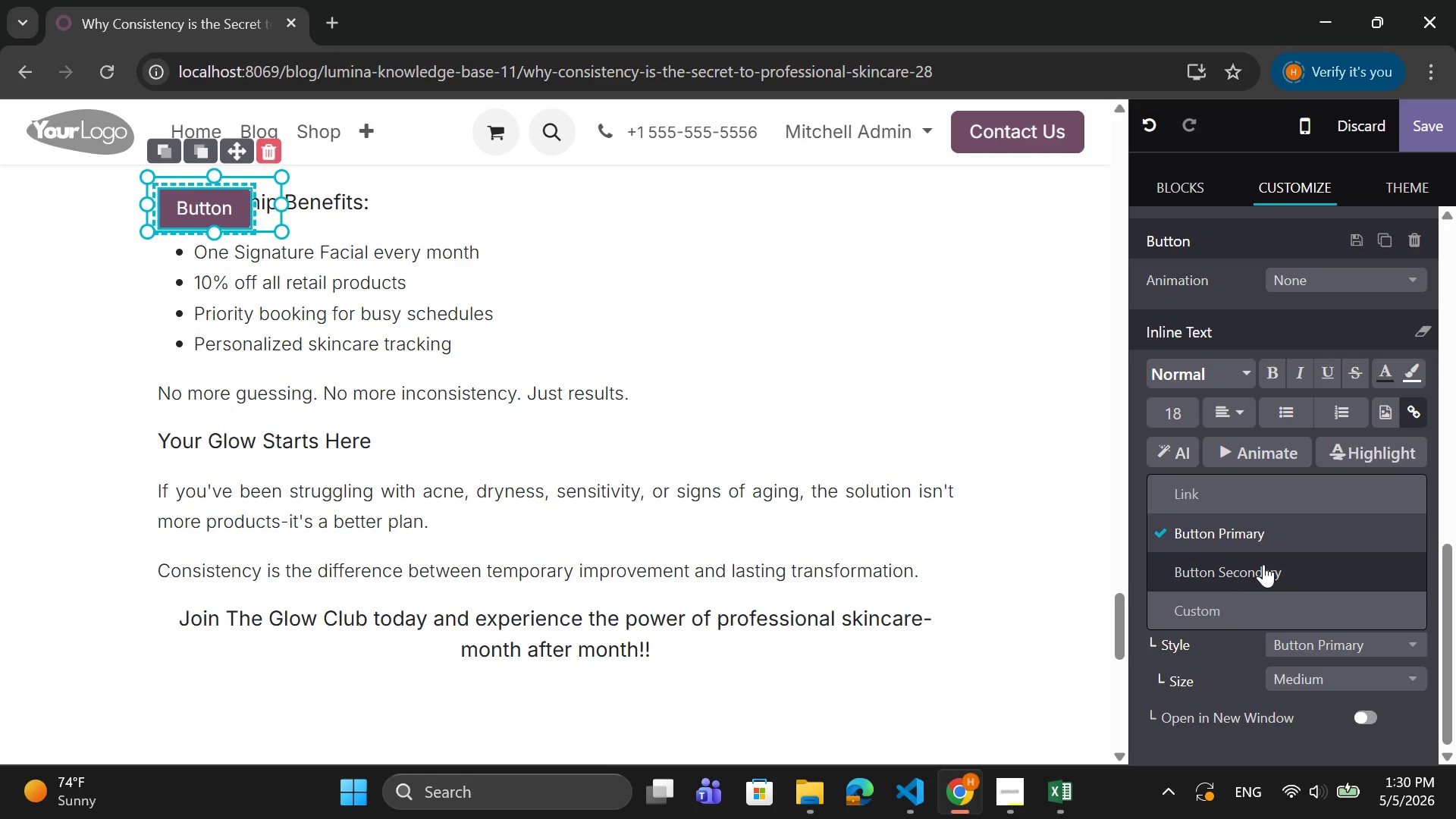 
left_click([1263, 564])
 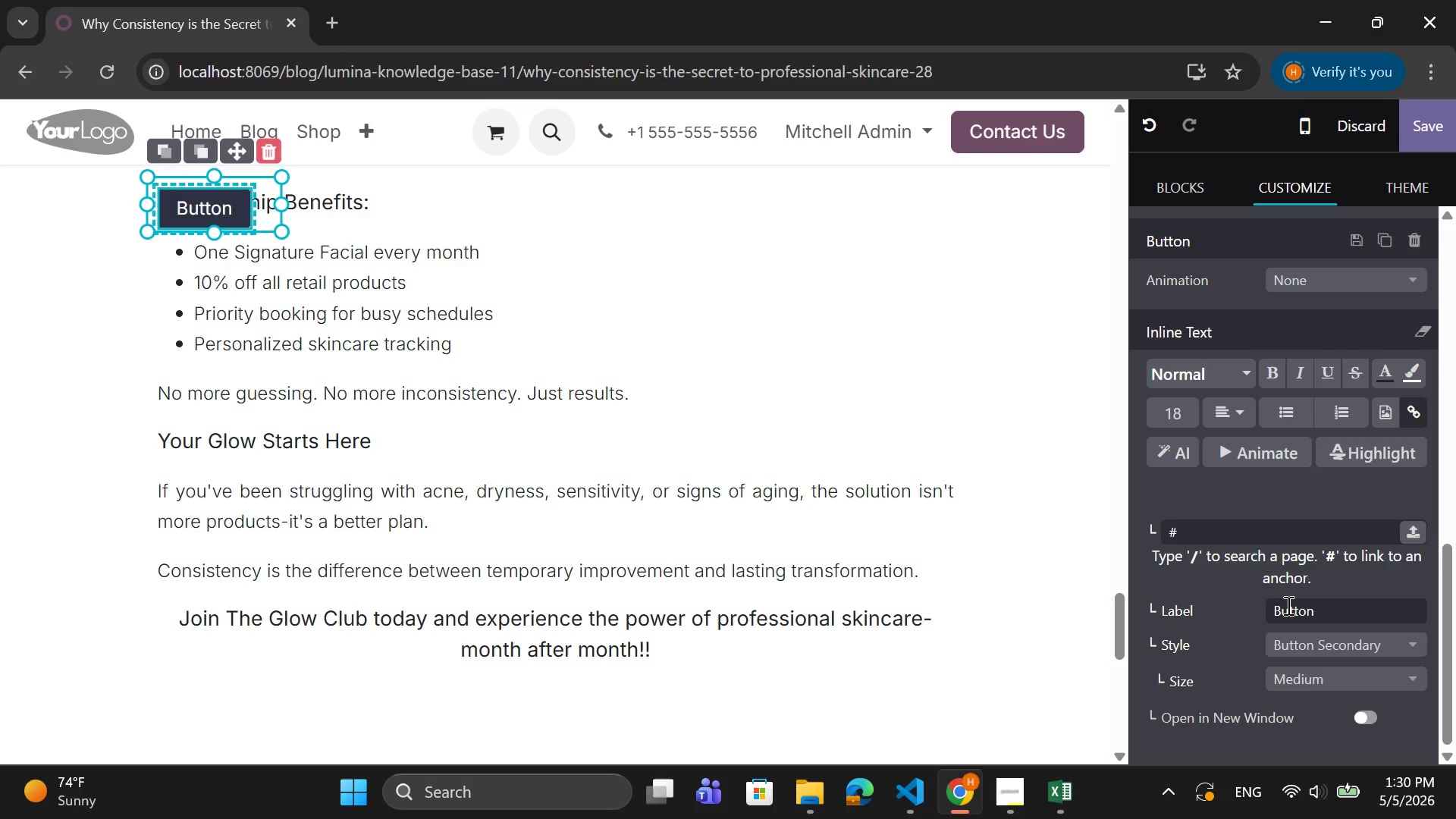 
left_click_drag(start_coordinate=[1316, 610], to_coordinate=[1272, 619])
 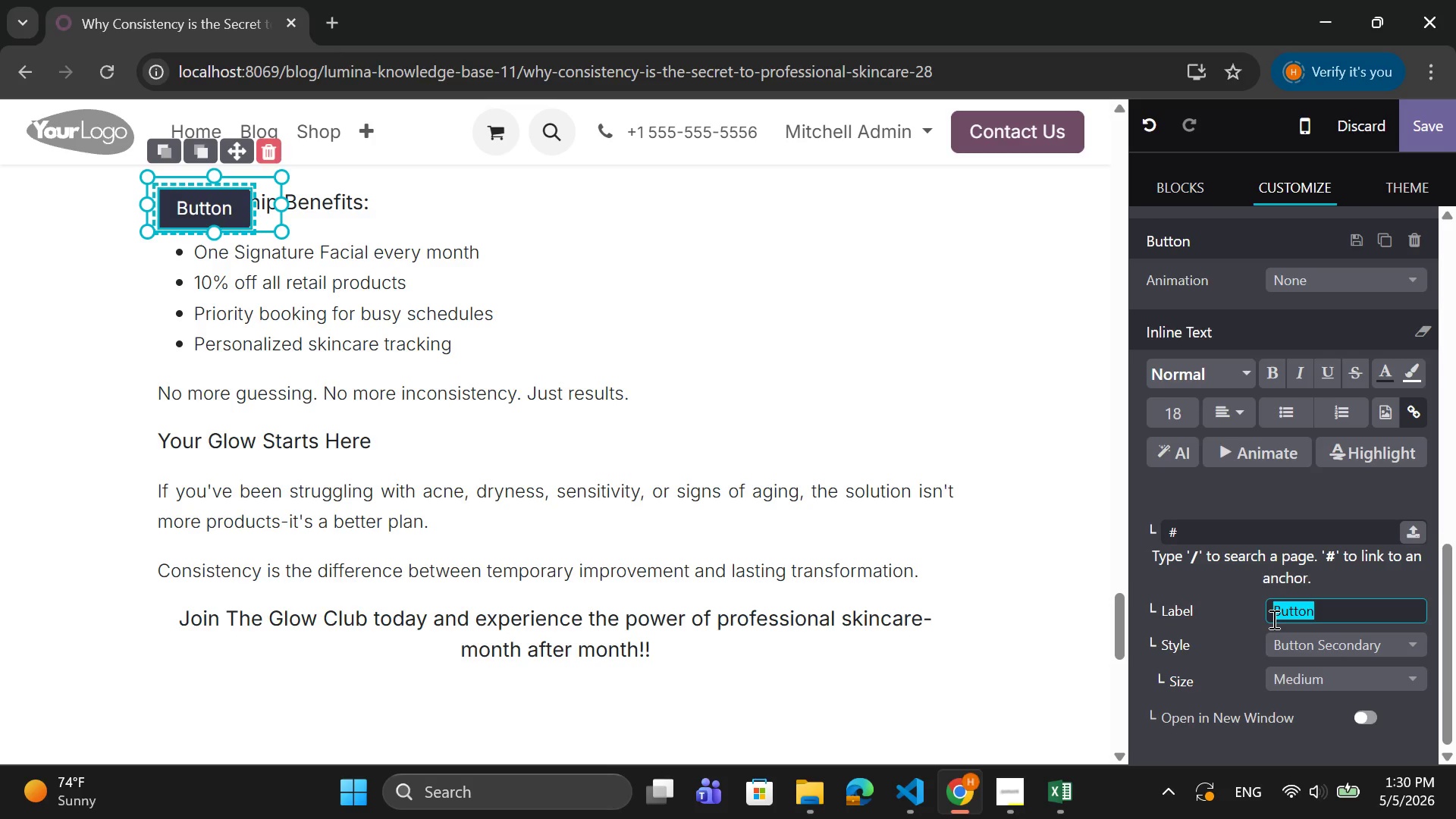 
type(Join Now)
 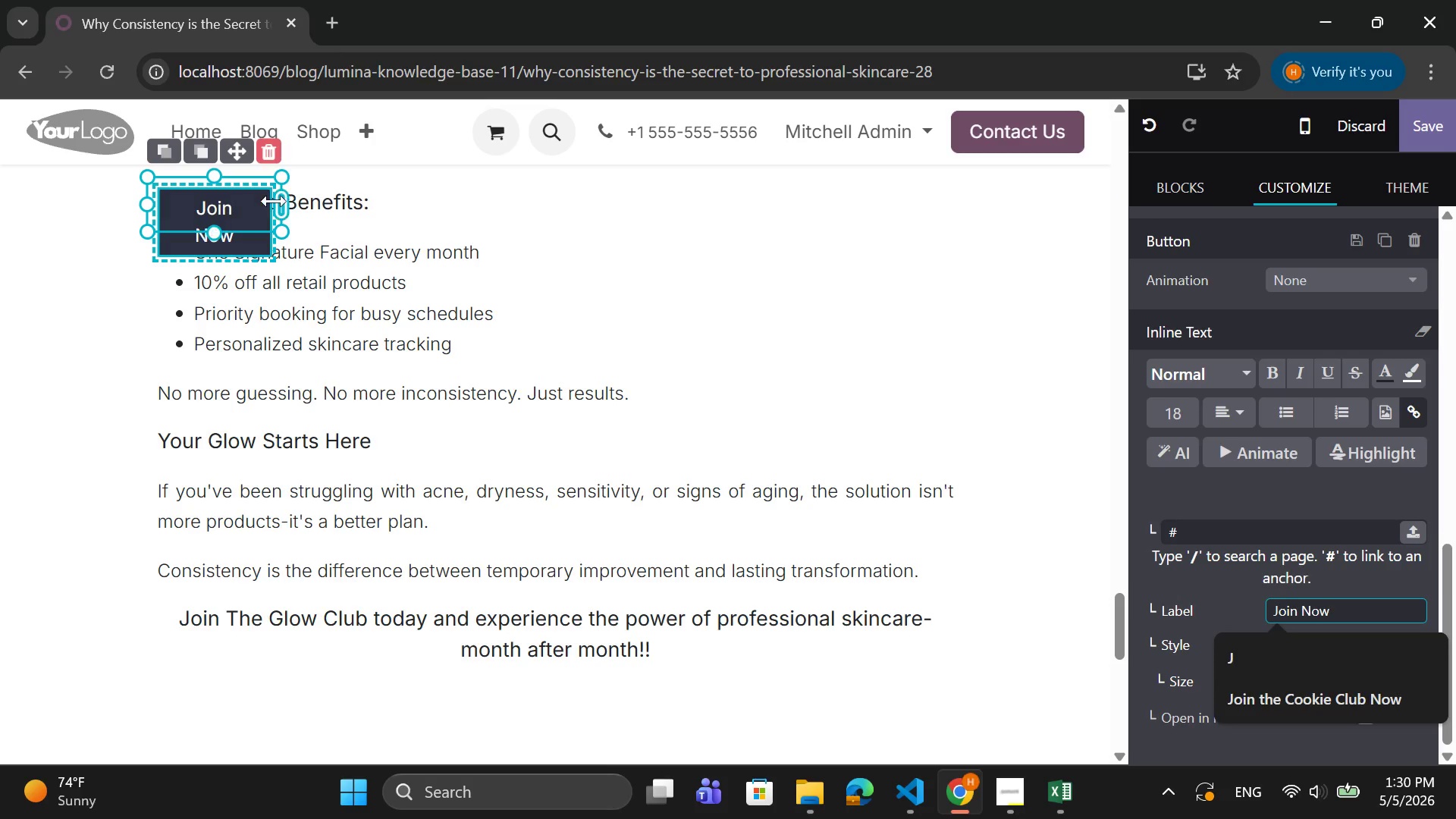 
left_click_drag(start_coordinate=[280, 204], to_coordinate=[328, 212])
 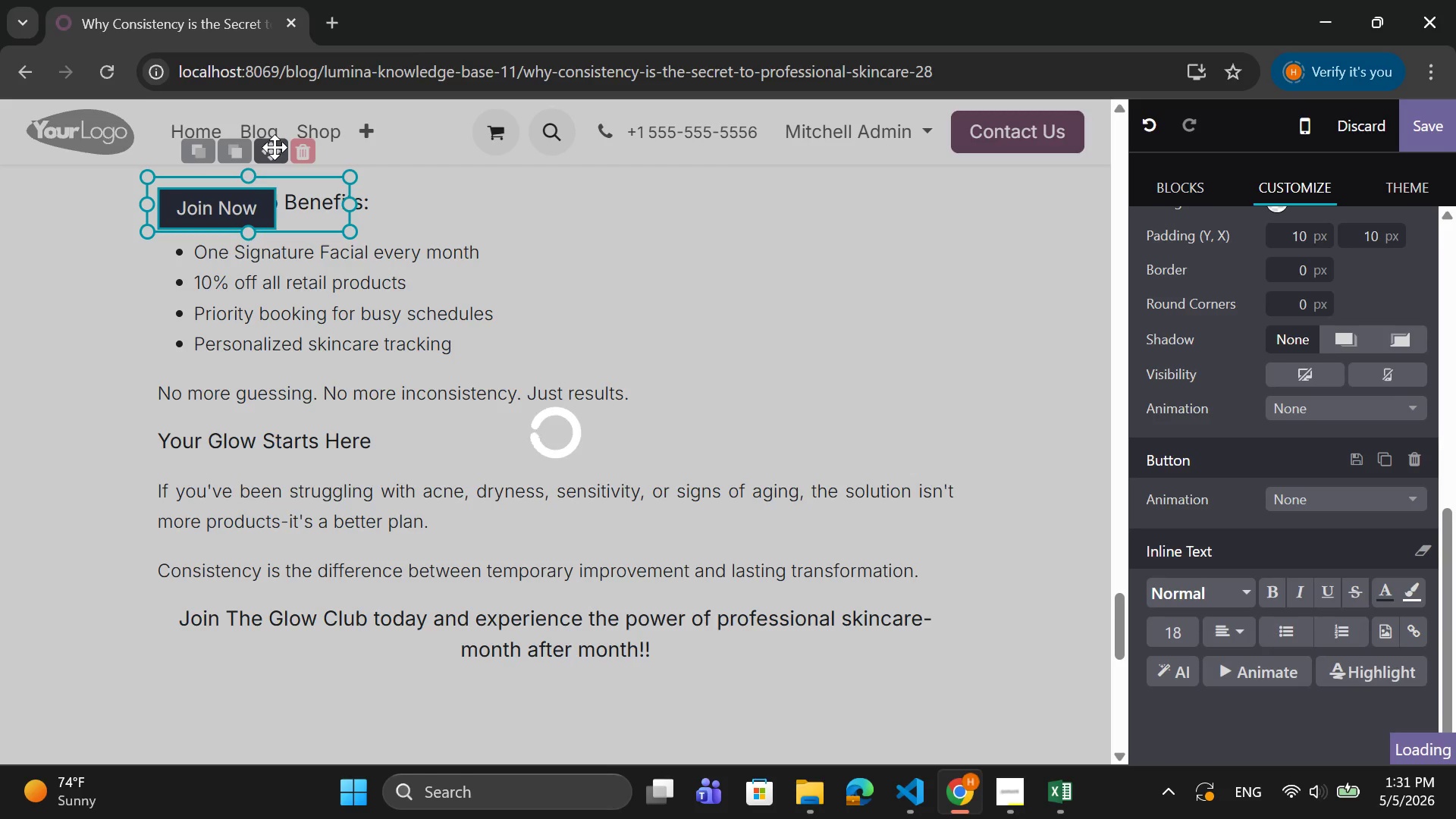 
left_click_drag(start_coordinate=[275, 147], to_coordinate=[630, 671])
 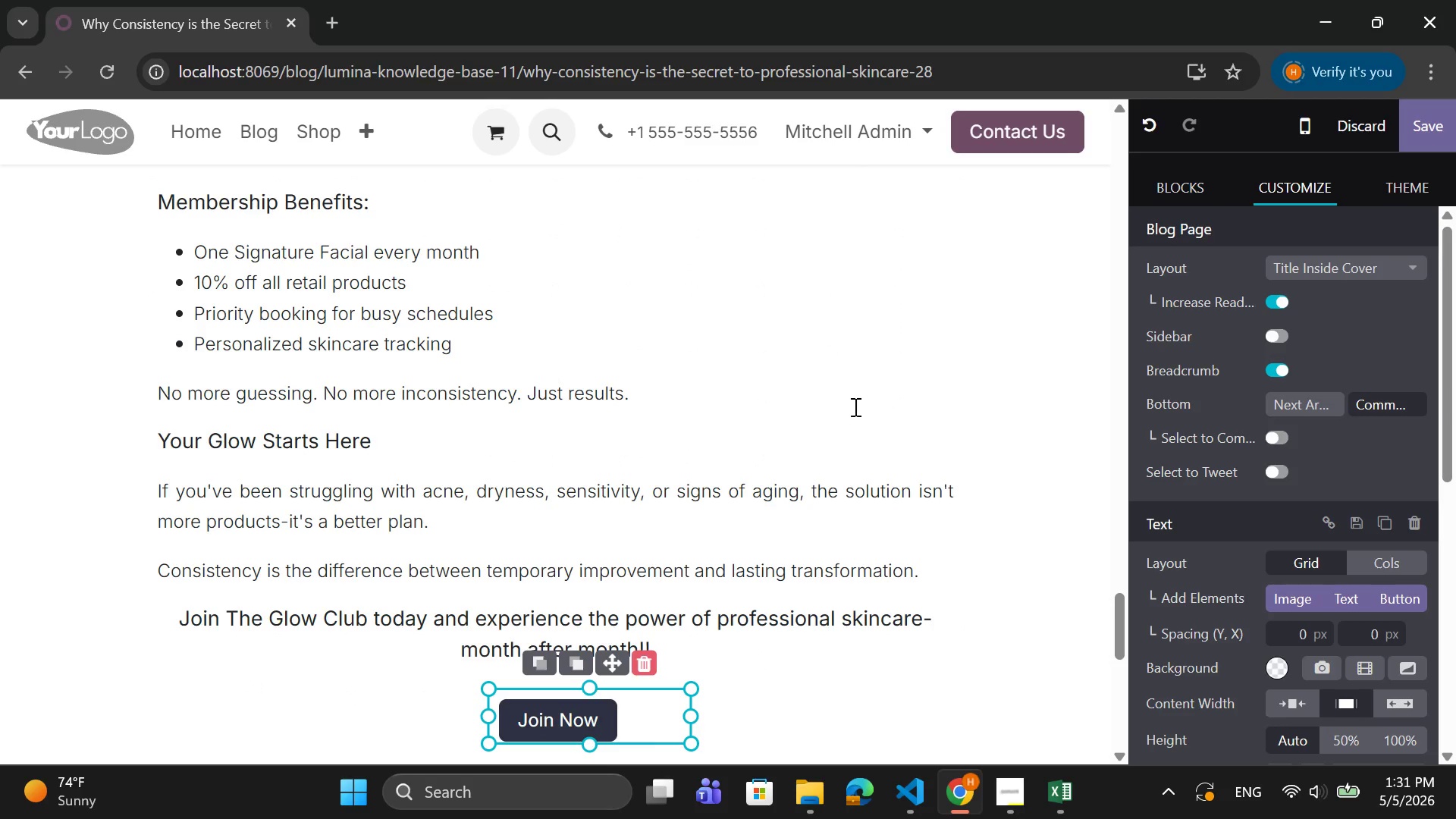 
scroll: coordinate [851, 393], scroll_direction: up, amount: 4.0
 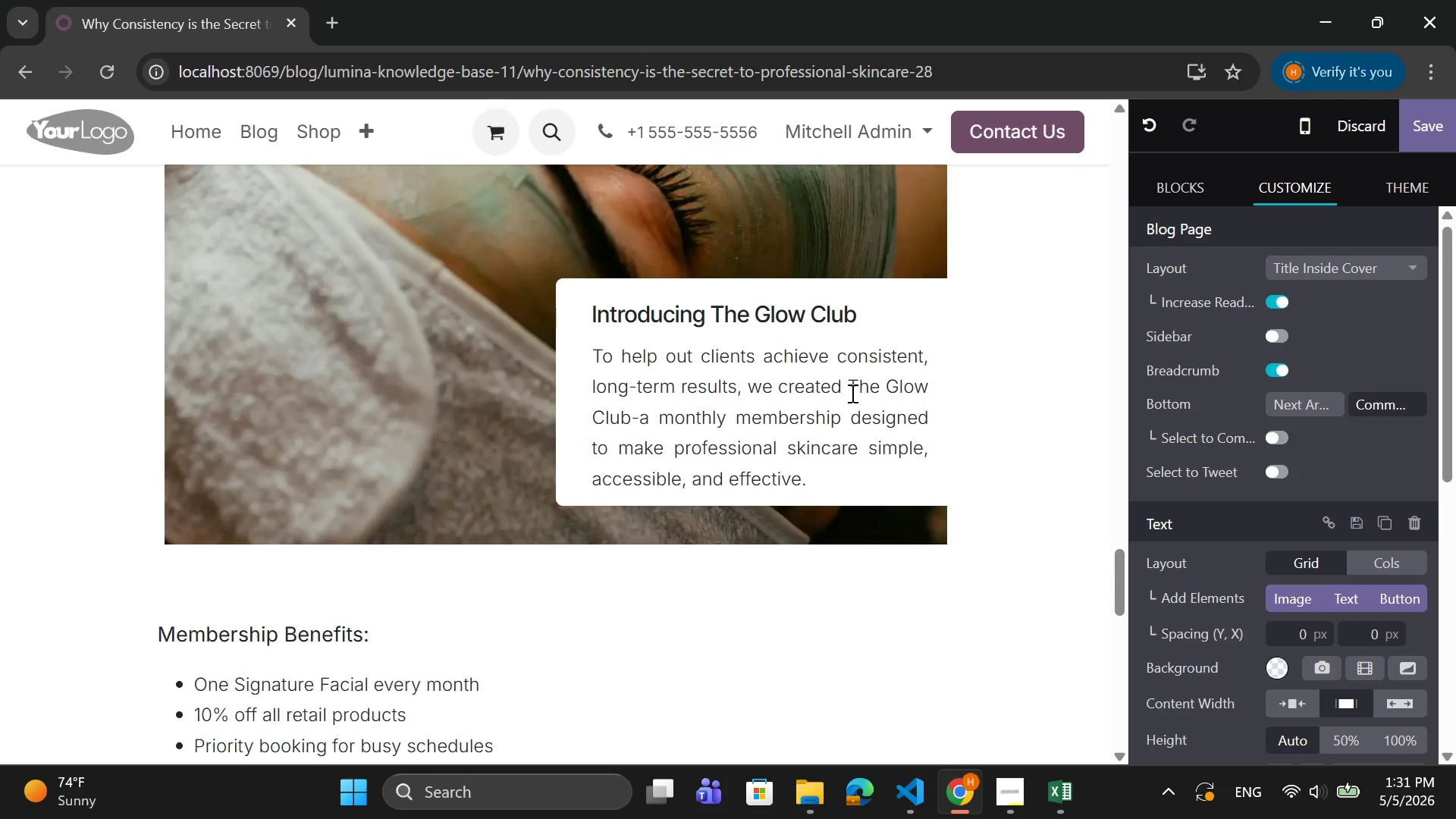 
scroll: coordinate [851, 393], scroll_direction: down, amount: 5.0
 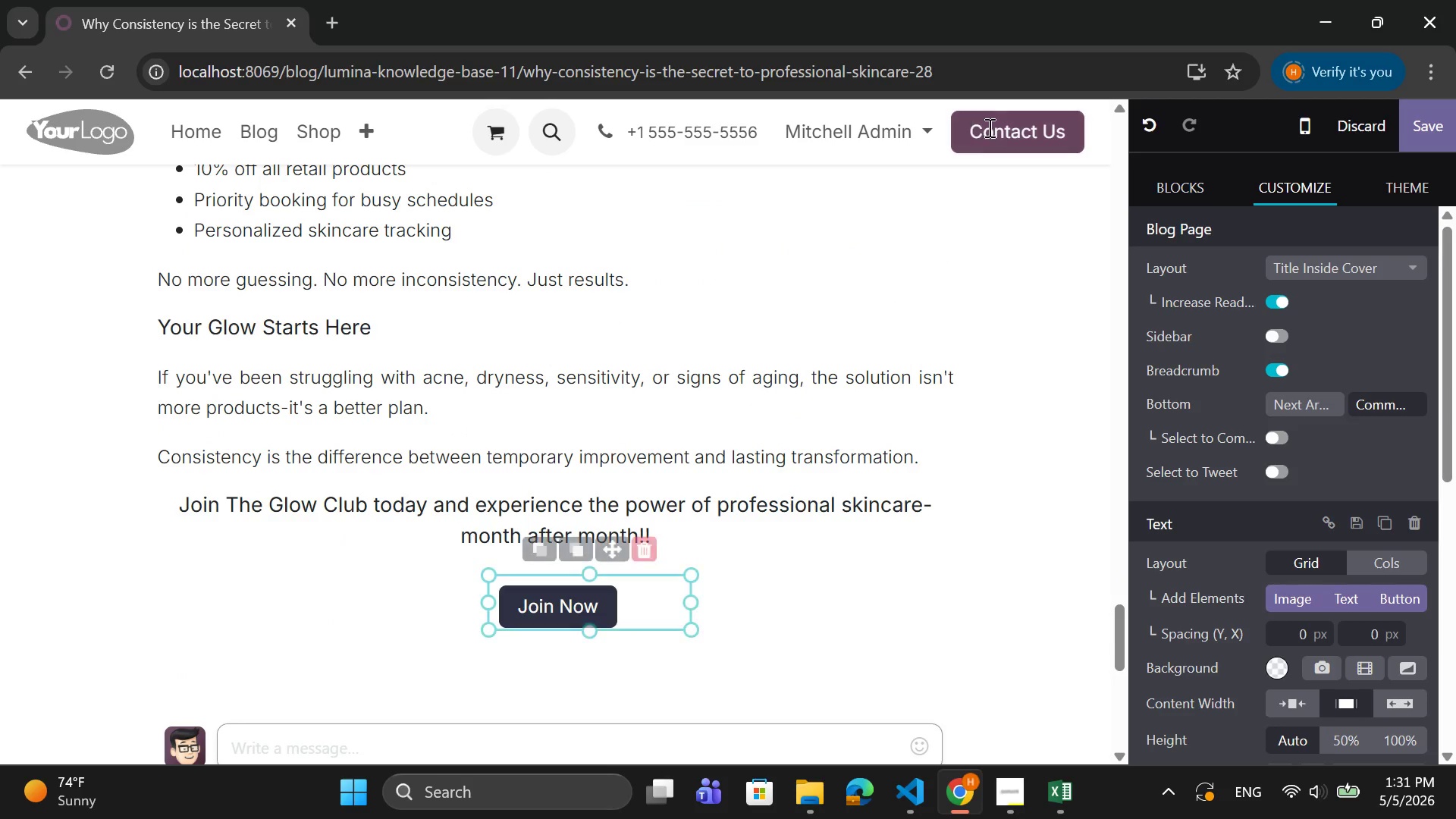 
left_click([995, 130])
 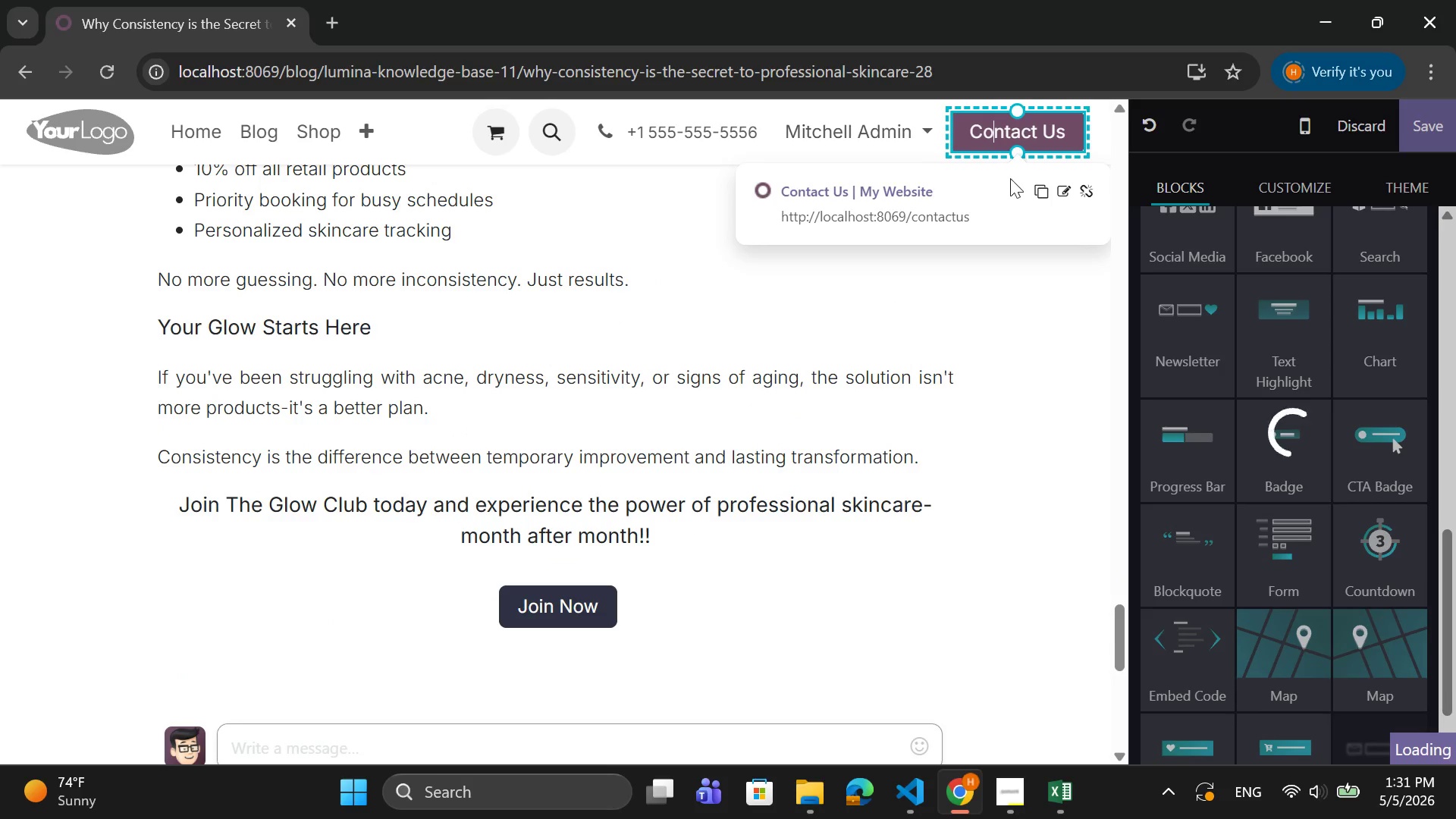 
left_click([1038, 194])
 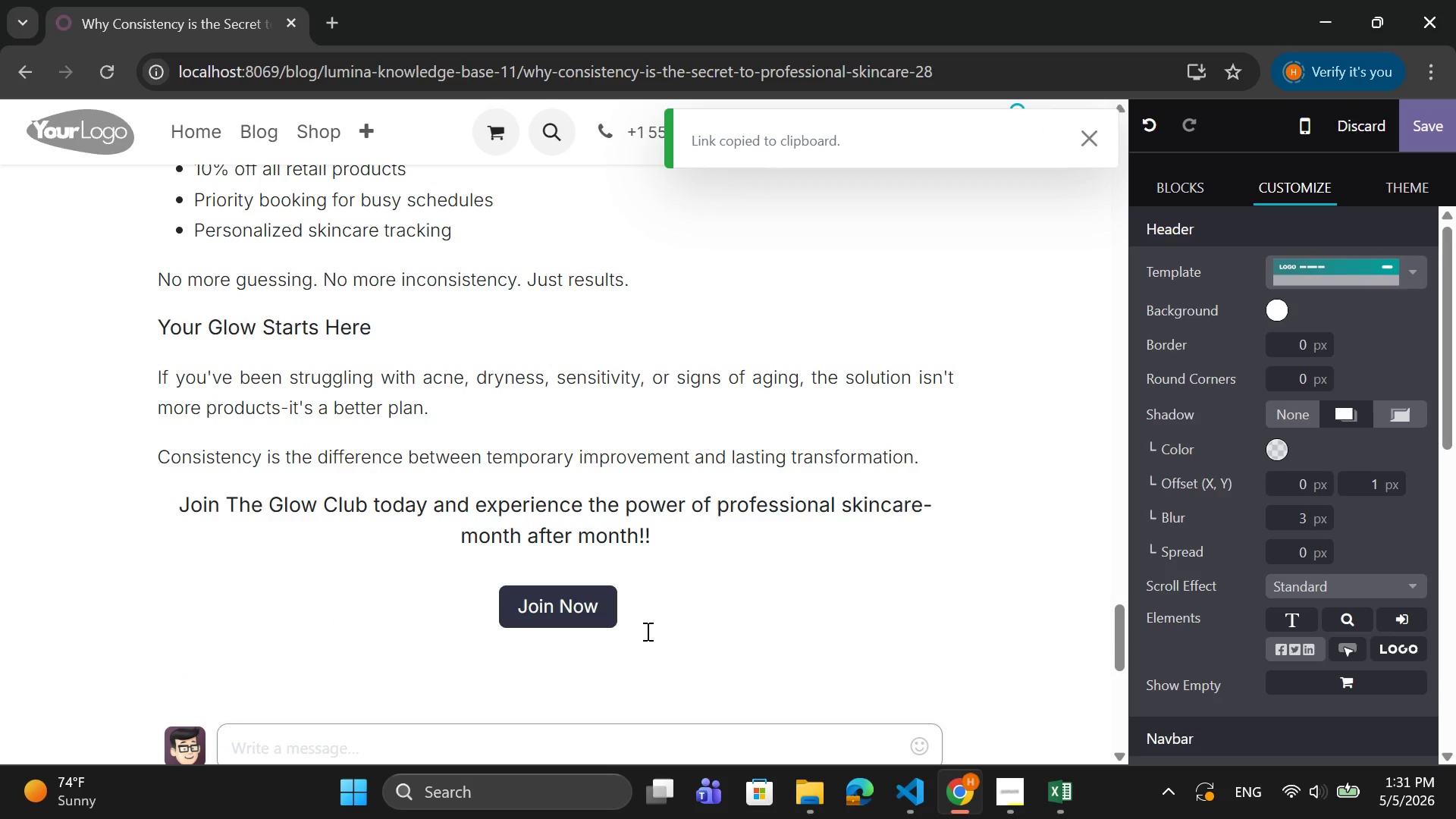 
left_click([610, 617])
 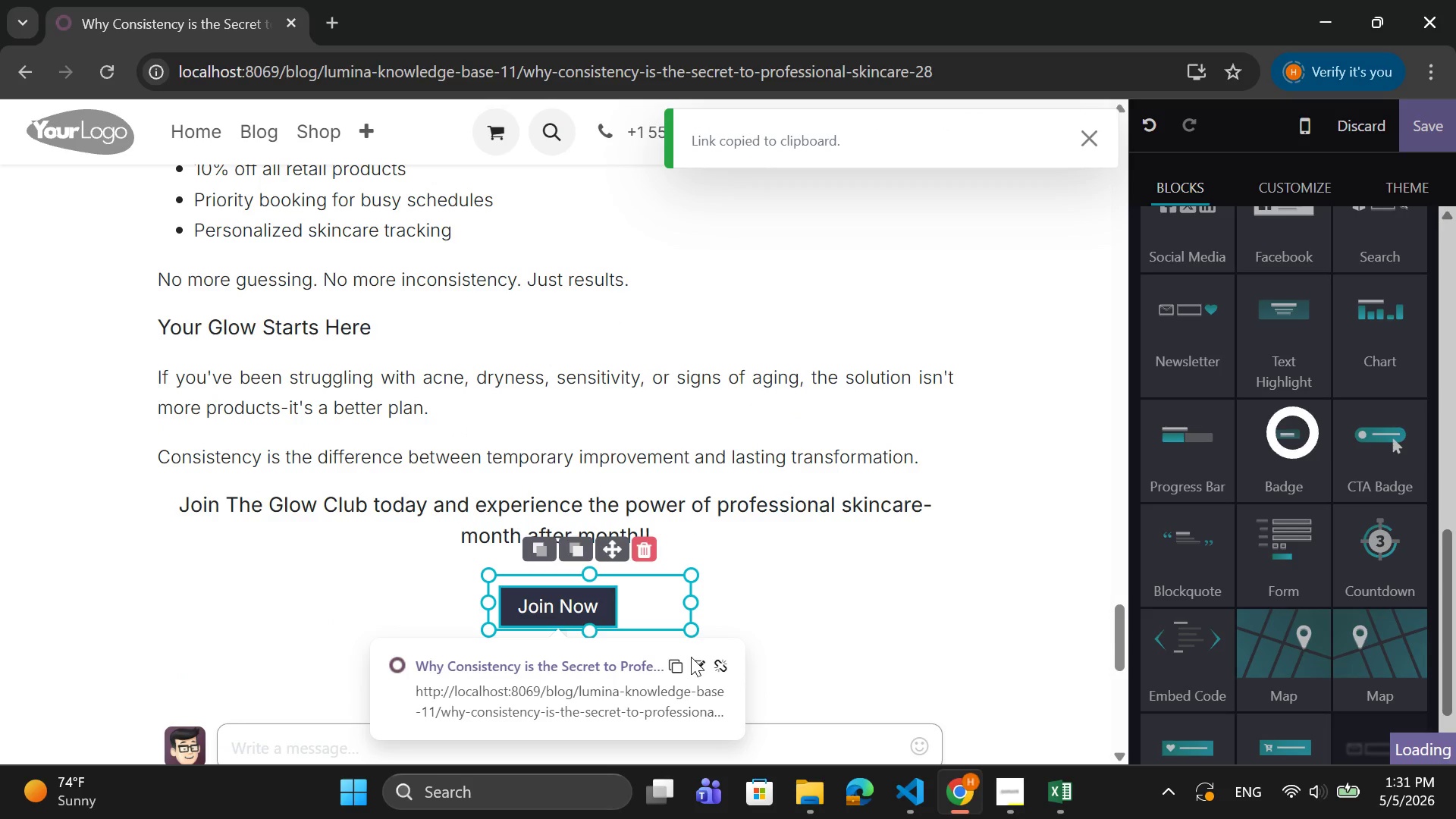 
left_click([692, 664])
 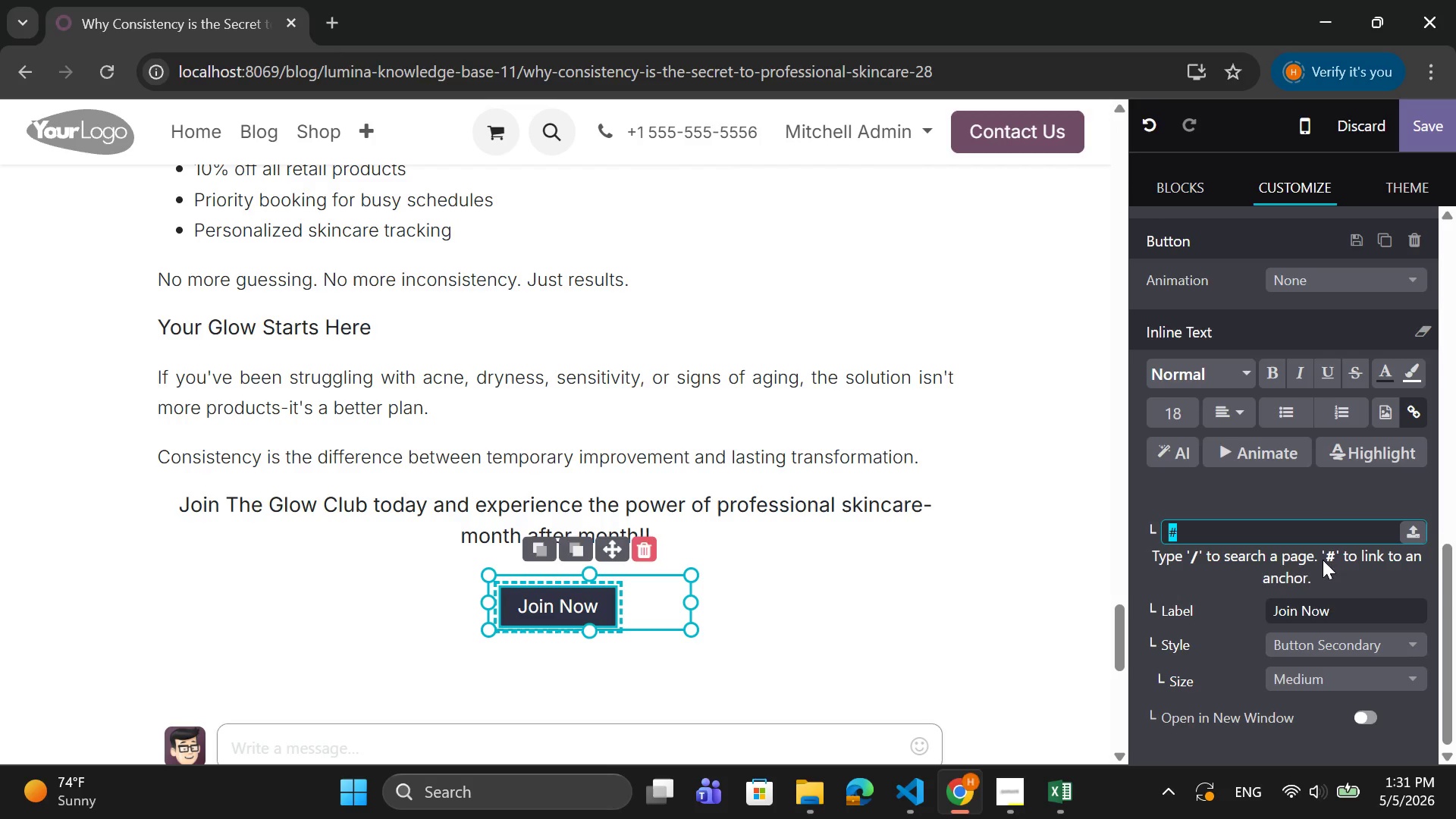 
key(Control+V)
 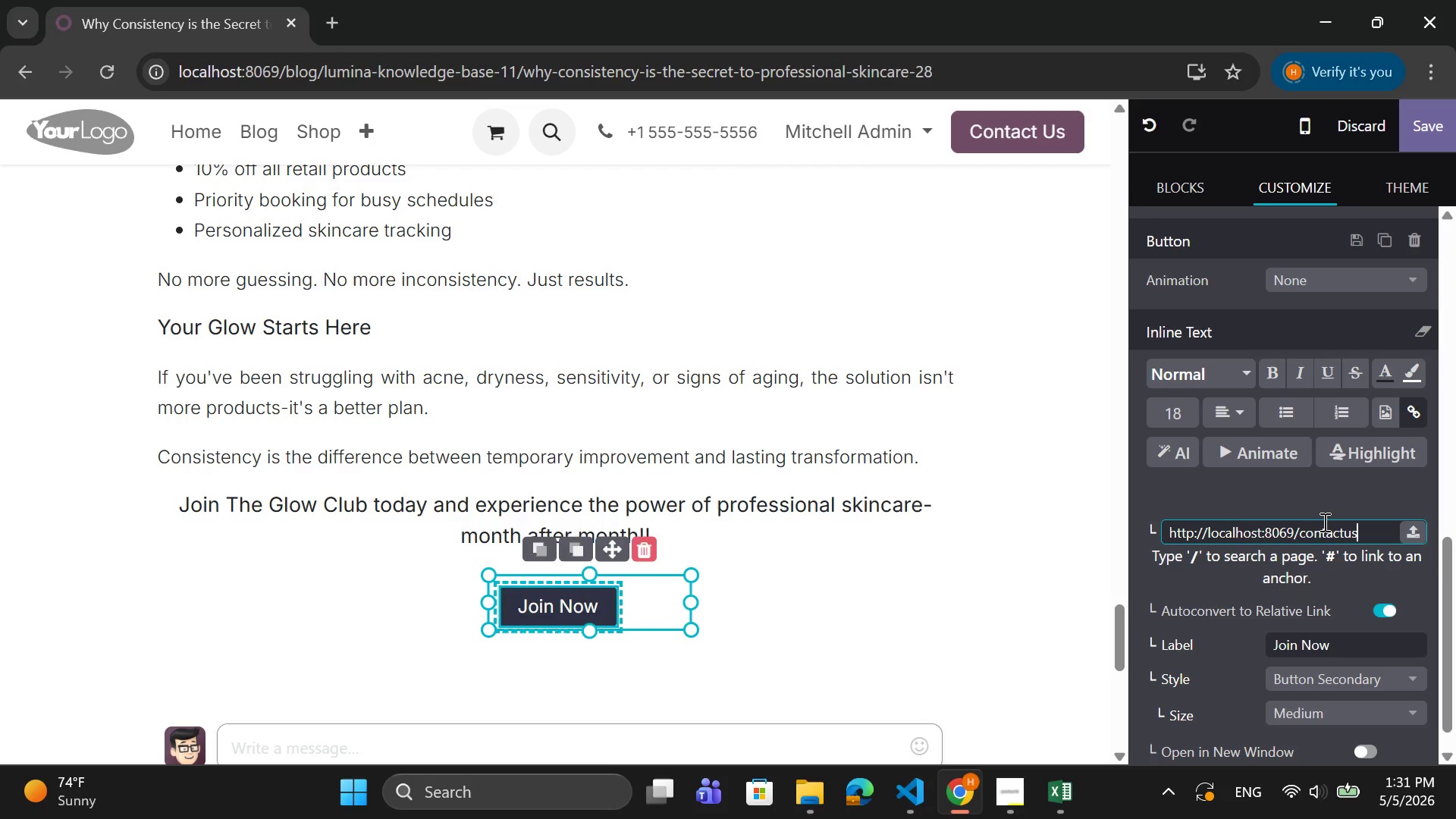 
scroll: coordinate [835, 561], scroll_direction: down, amount: 4.0
 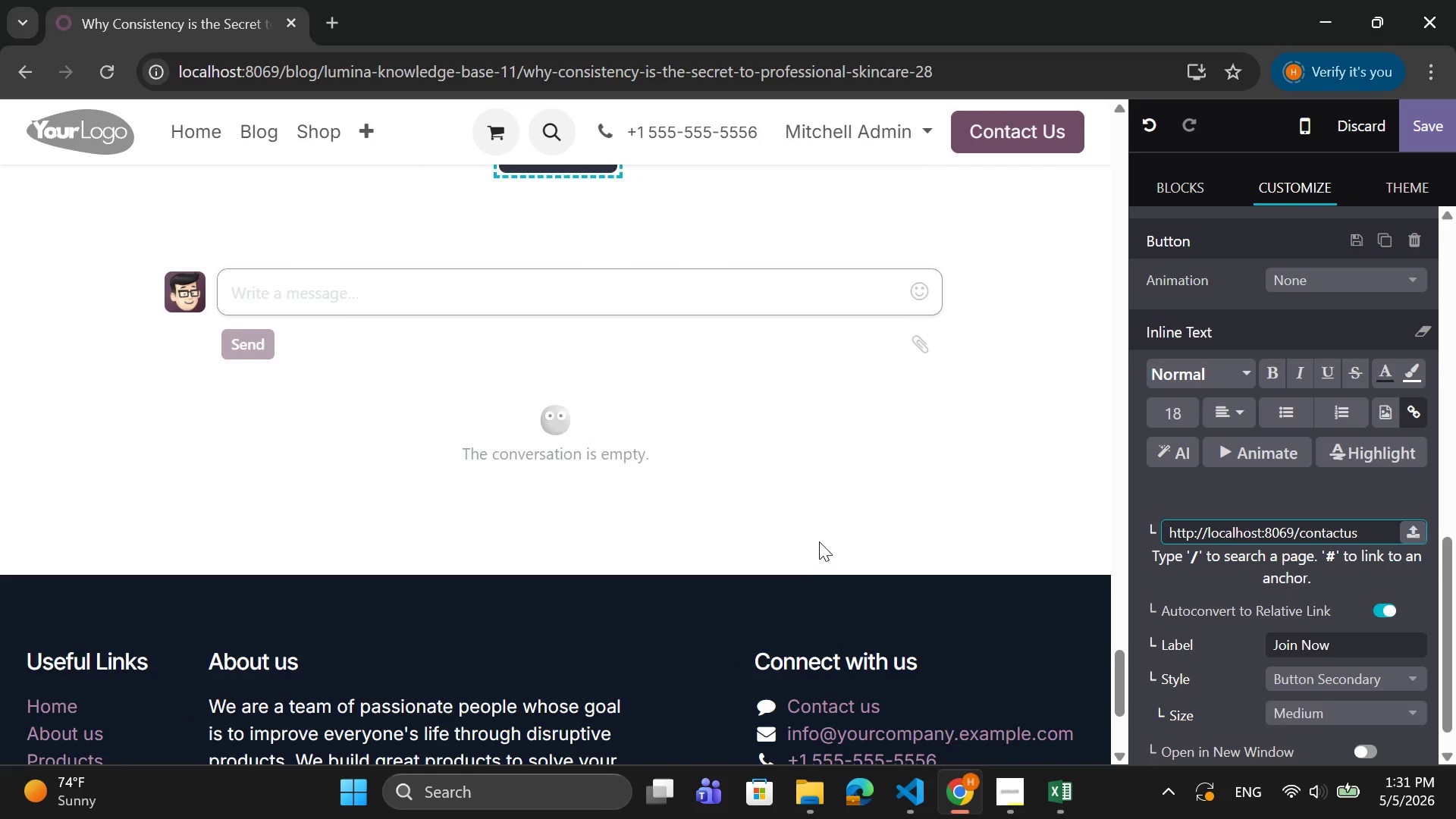 
scroll: coordinate [781, 517], scroll_direction: up, amount: 15.0
 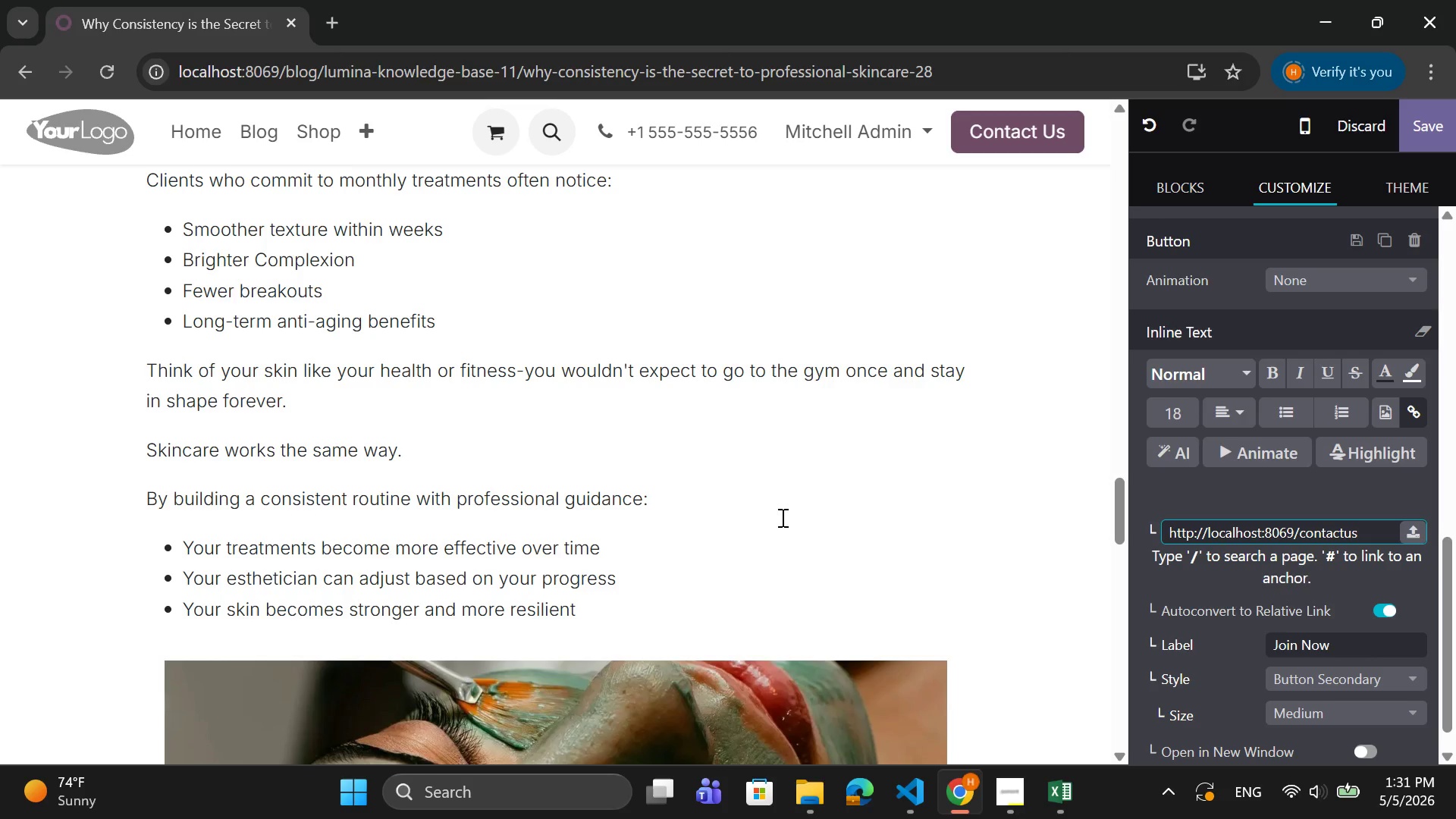 
wait(5.03)
 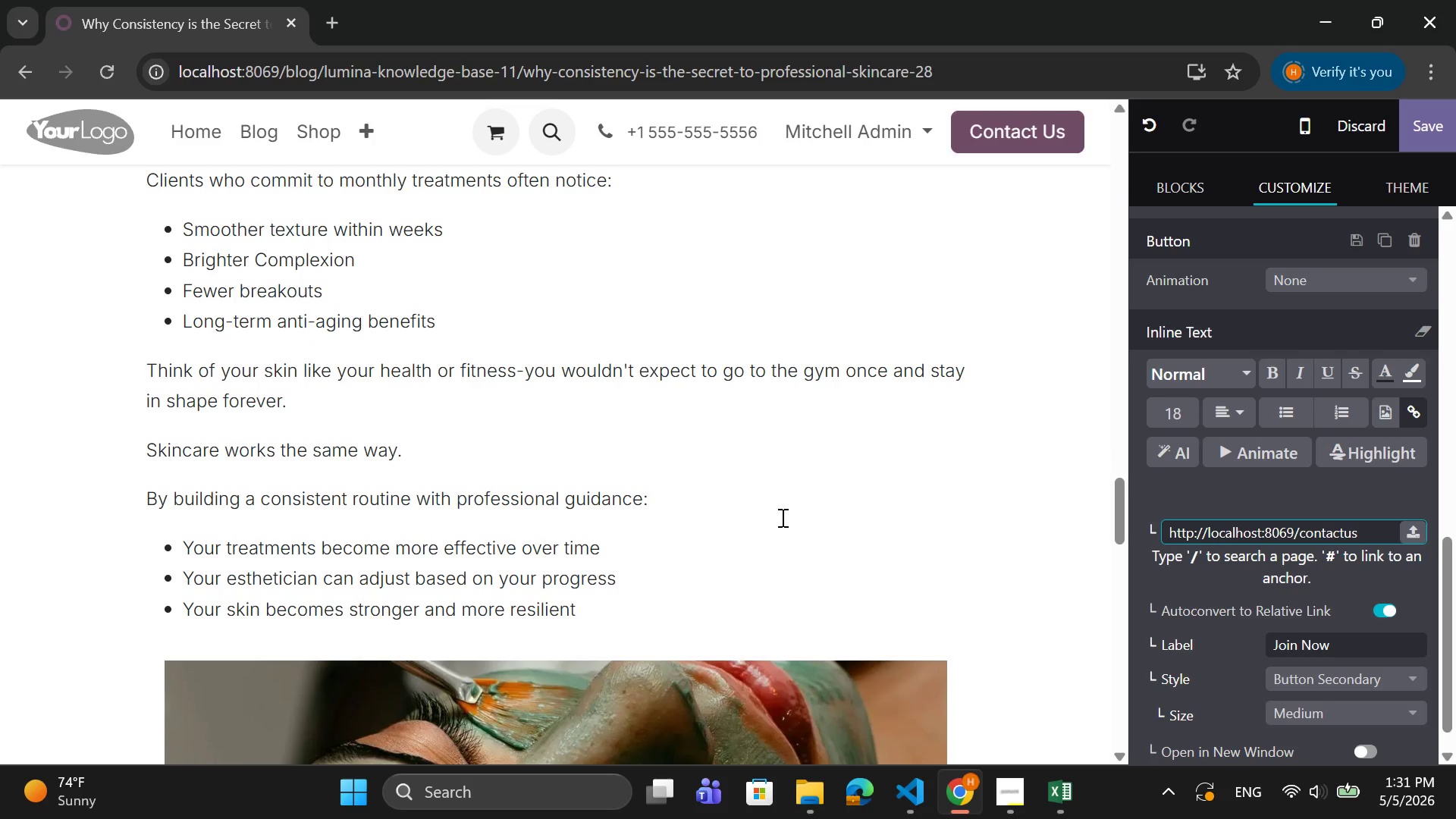 
left_click([1436, 118])
 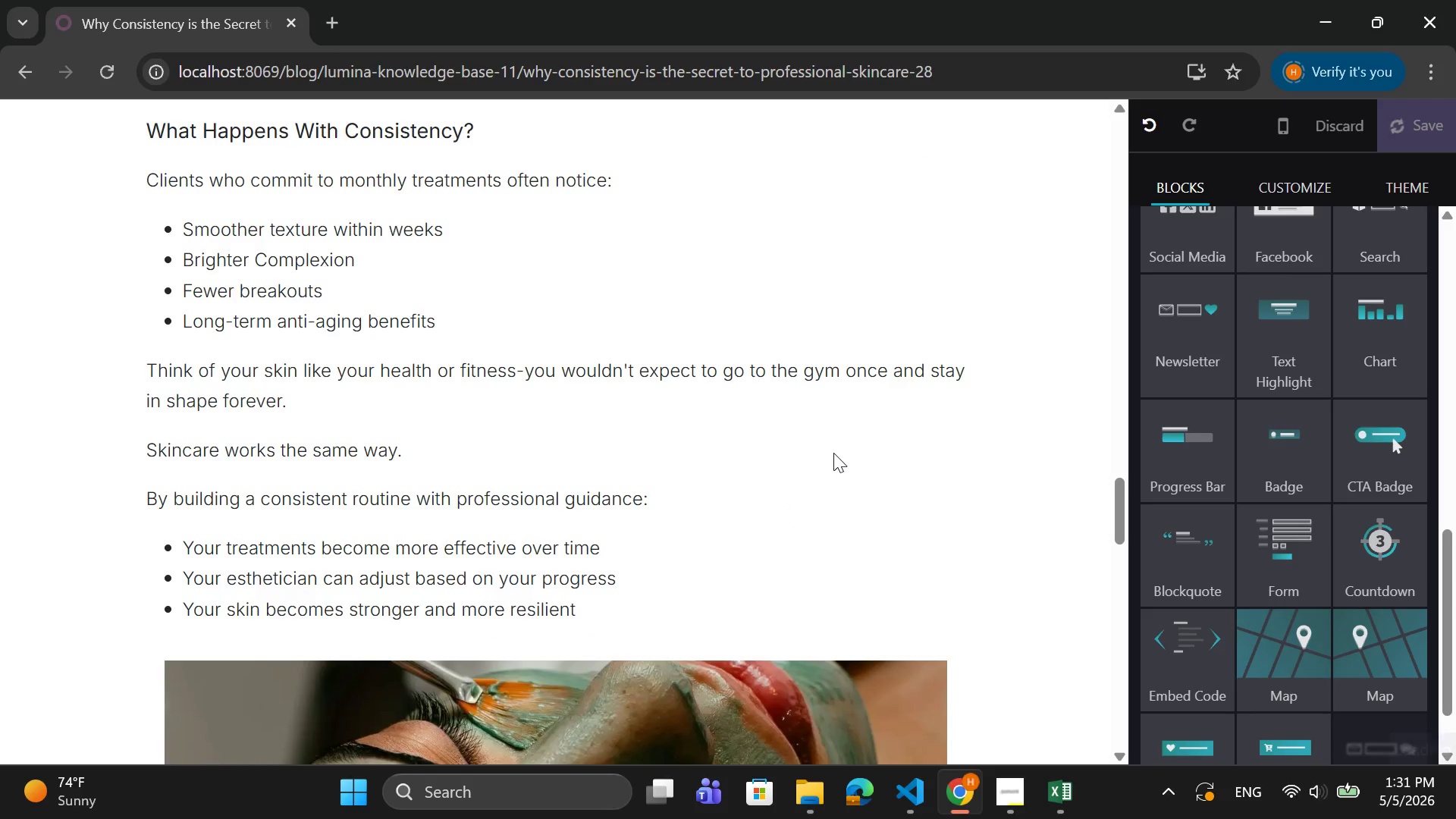 
scroll: coordinate [828, 429], scroll_direction: up, amount: 34.0
 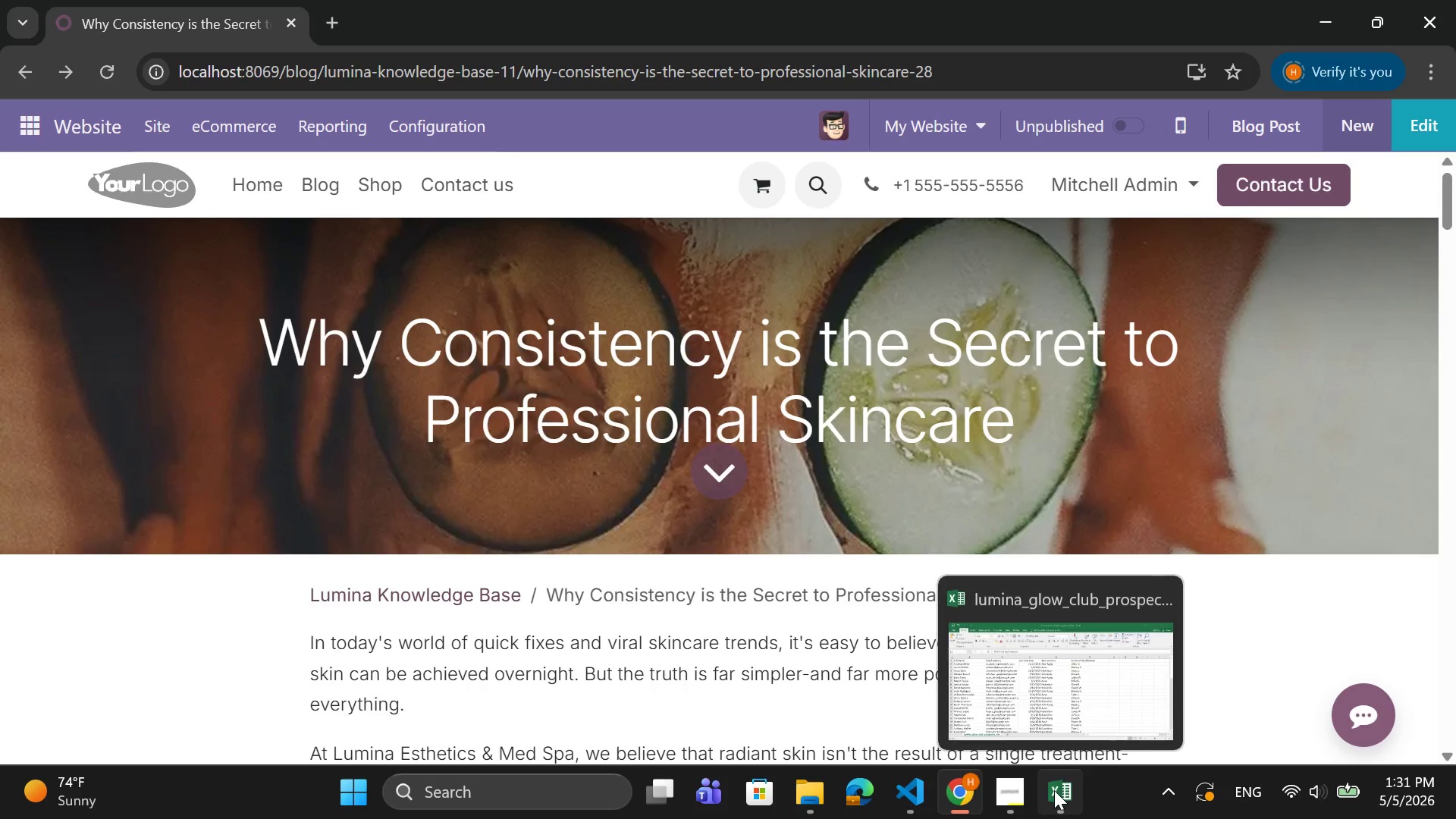 
left_click([1021, 805])
 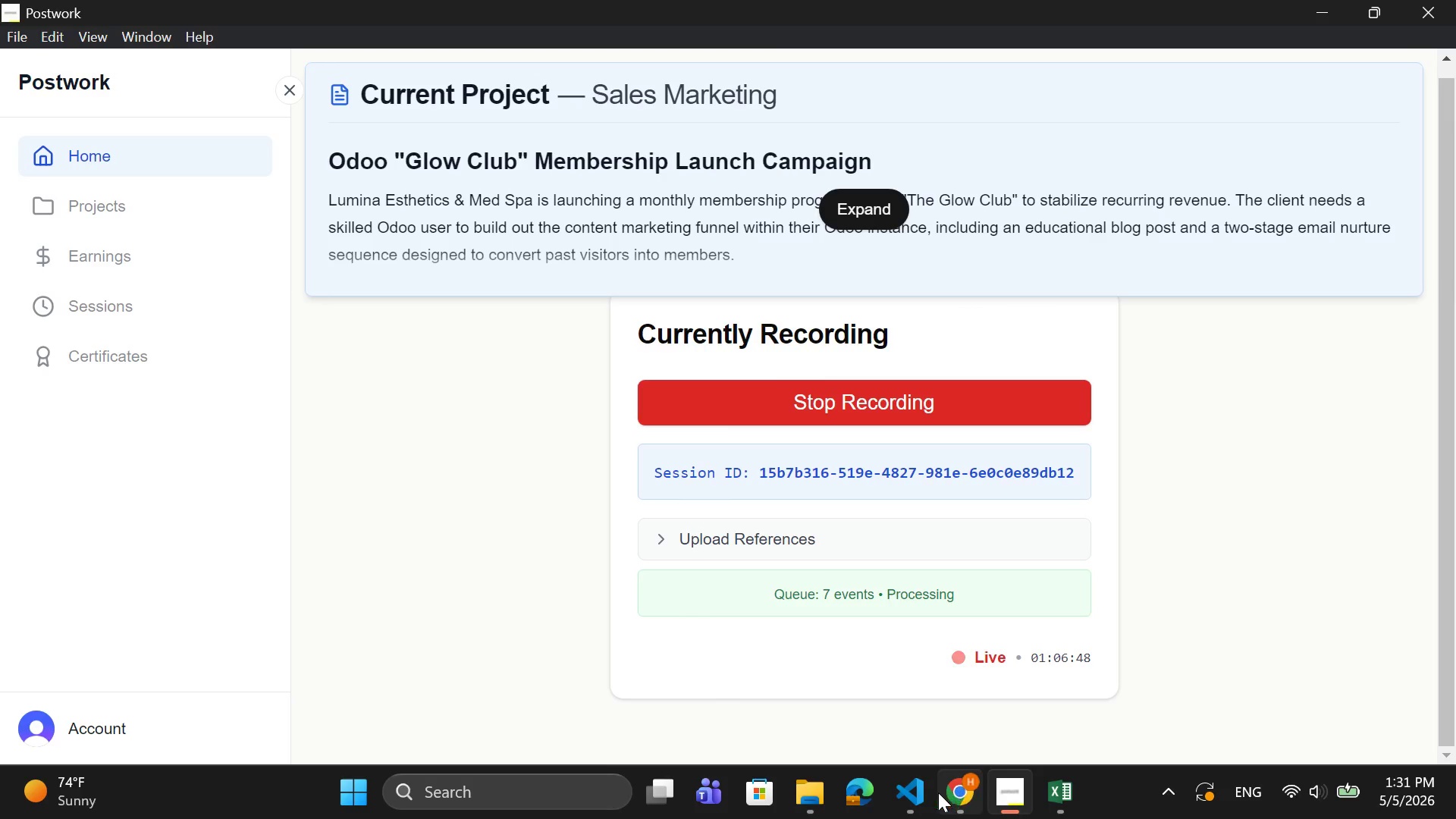 
left_click([957, 789])
 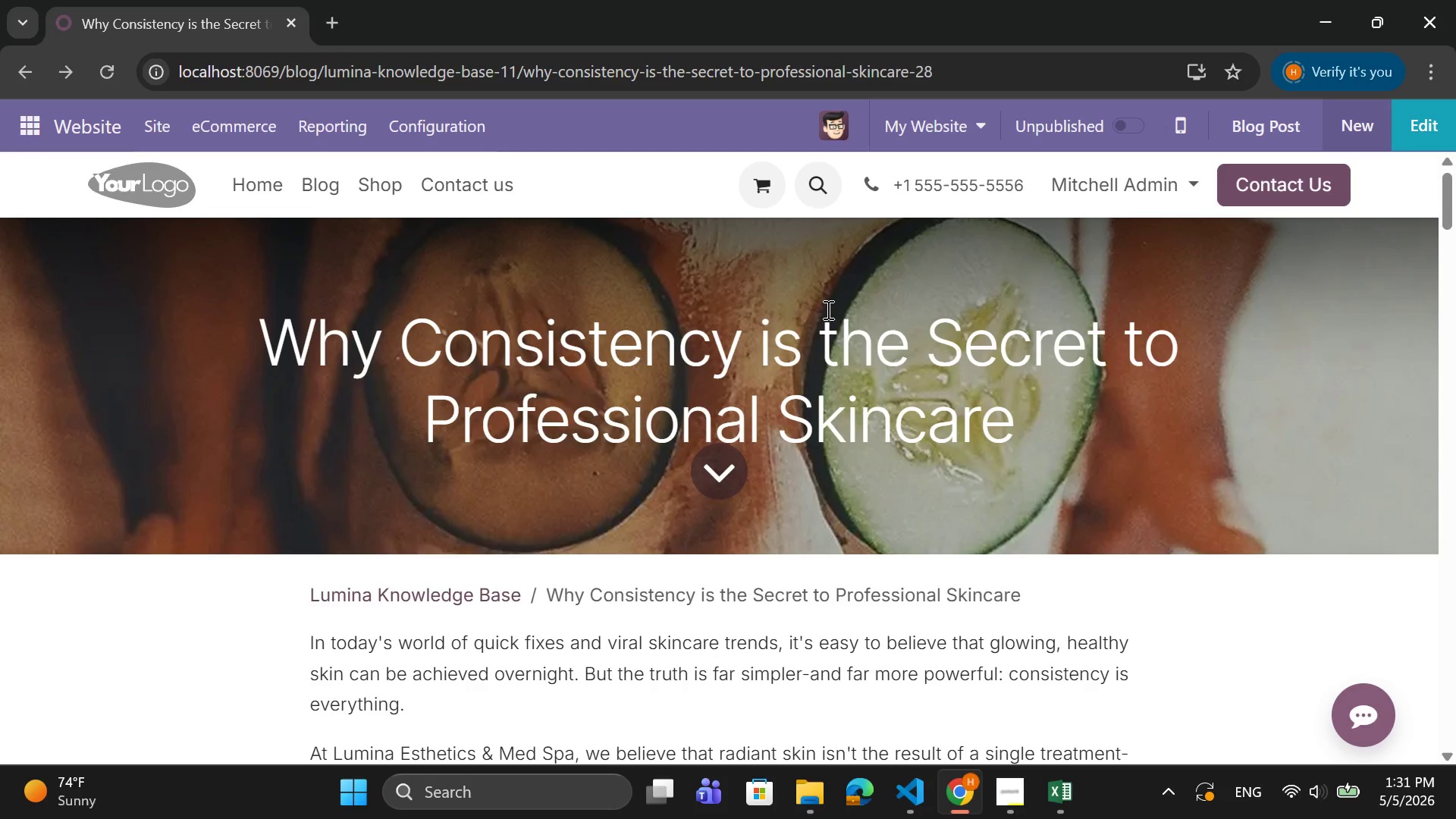 
wait(11.03)
 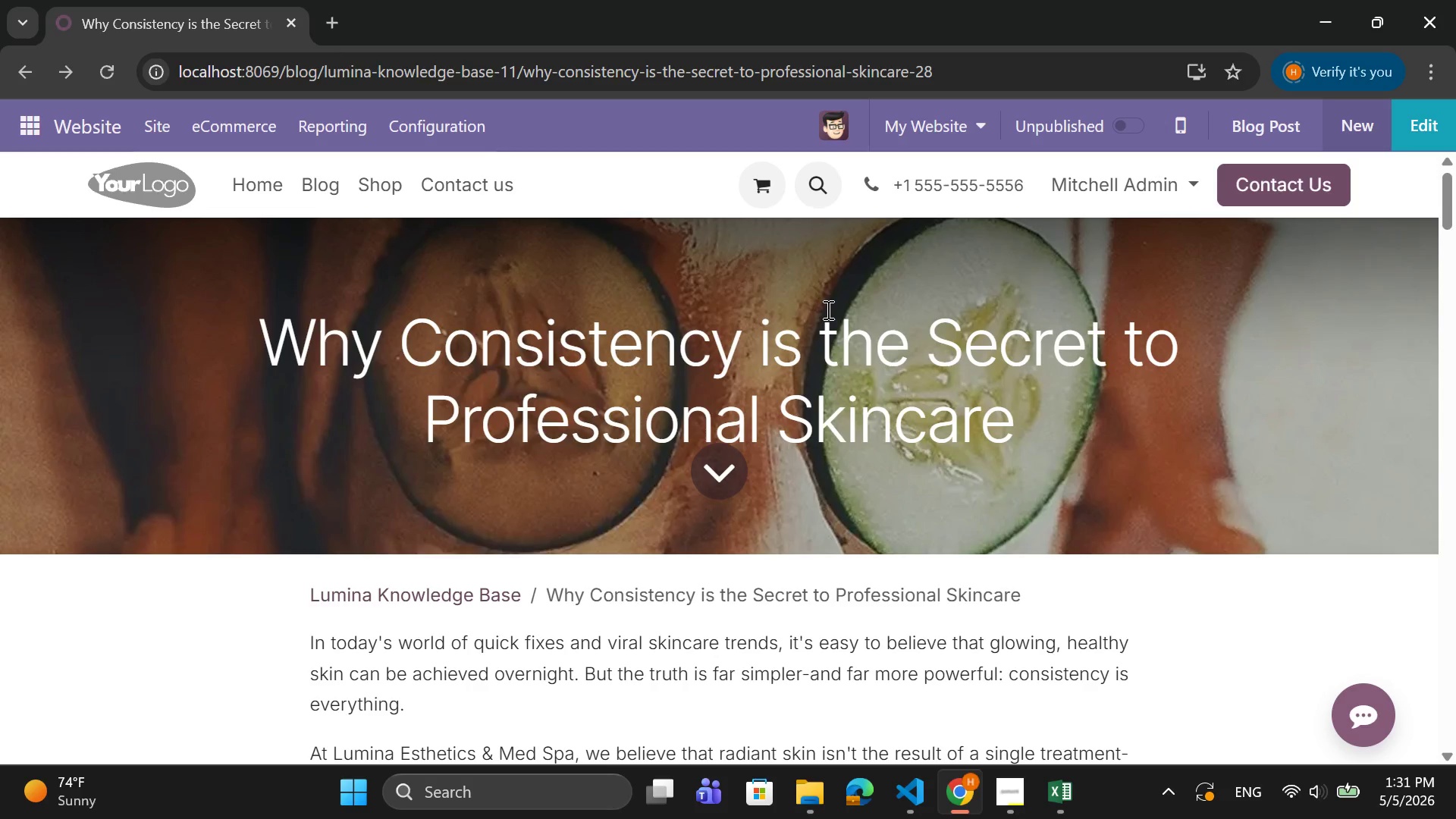 
left_click([33, 128])
 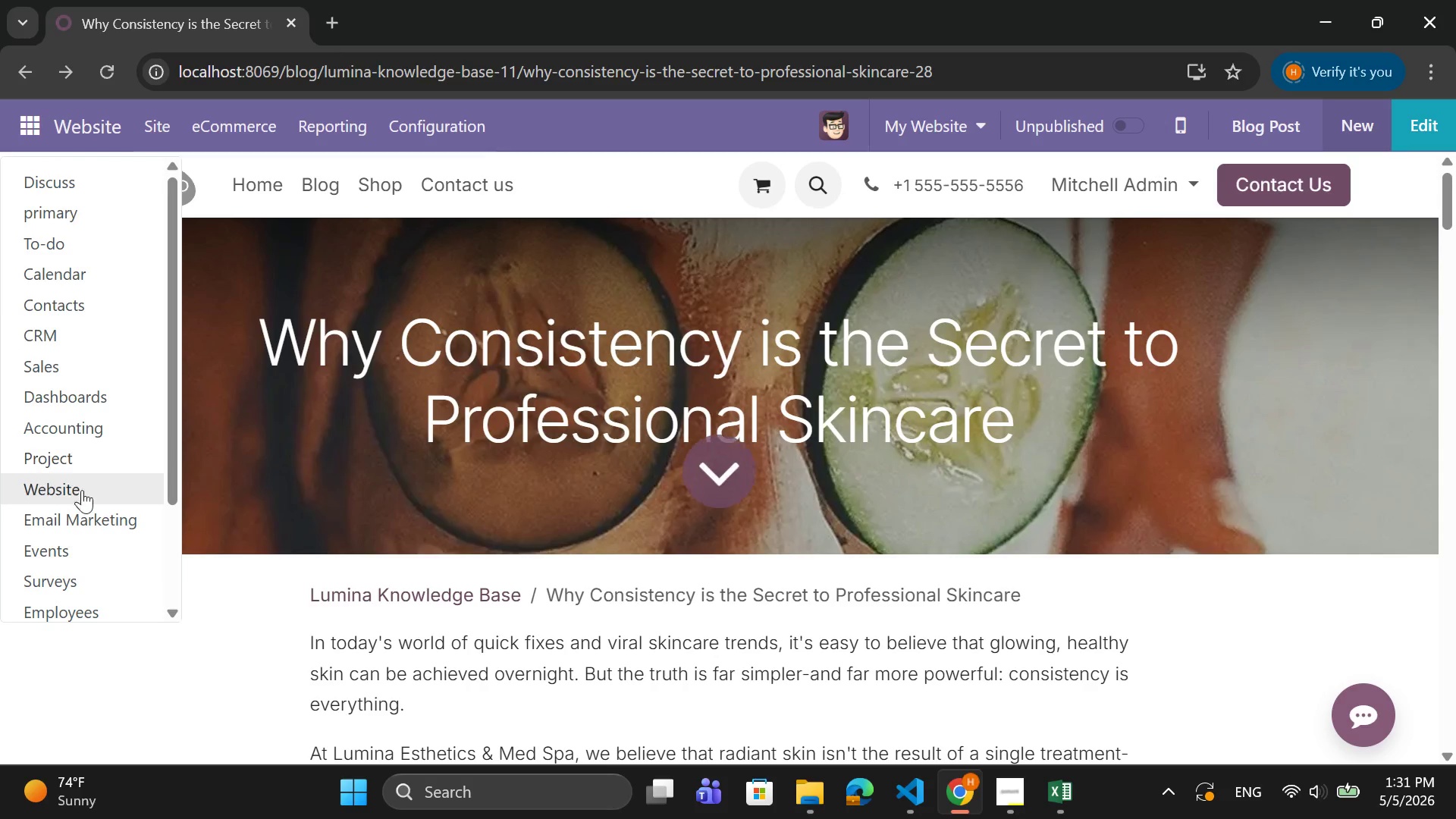 
left_click([82, 519])
 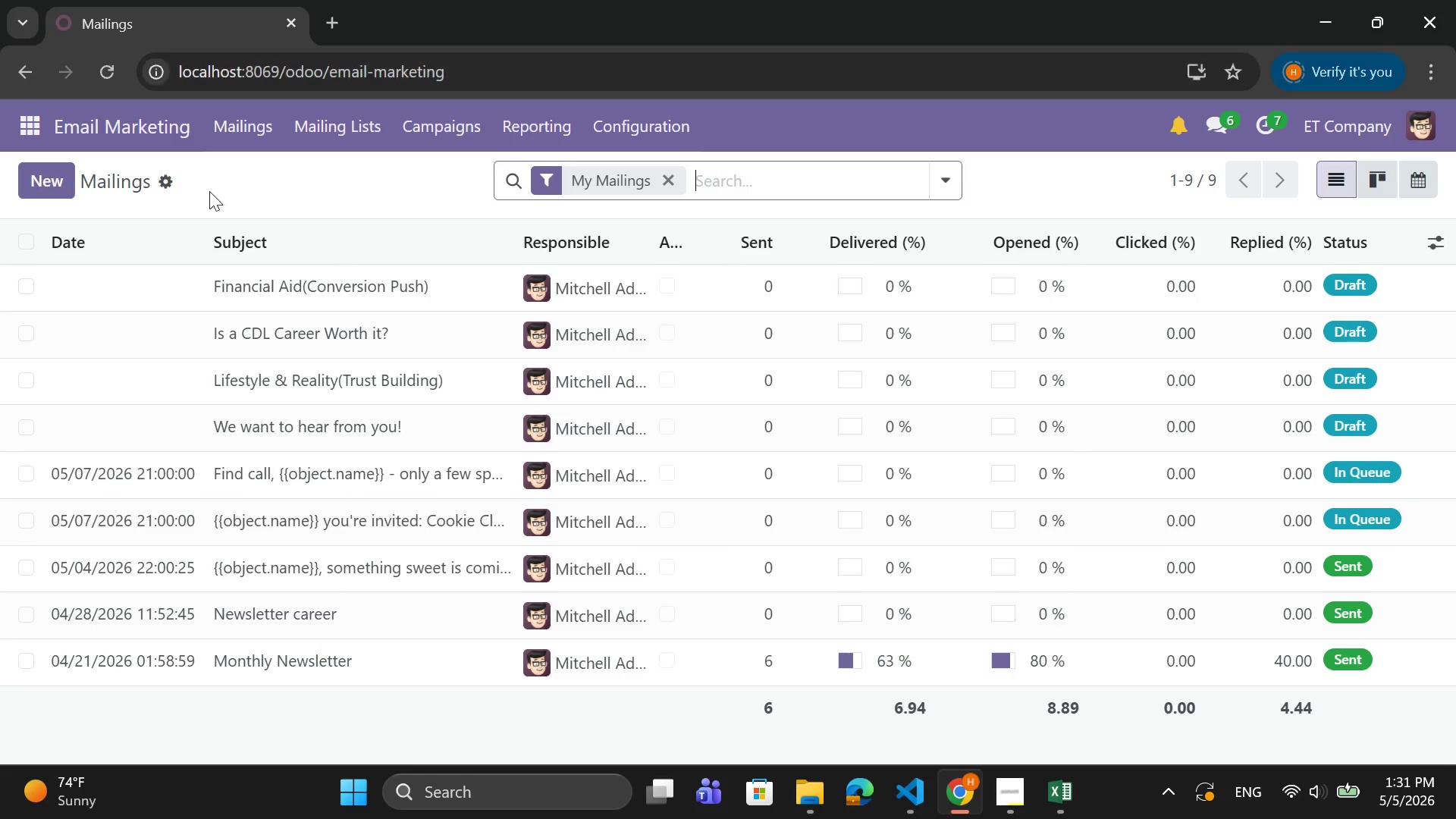 
left_click([360, 136])
 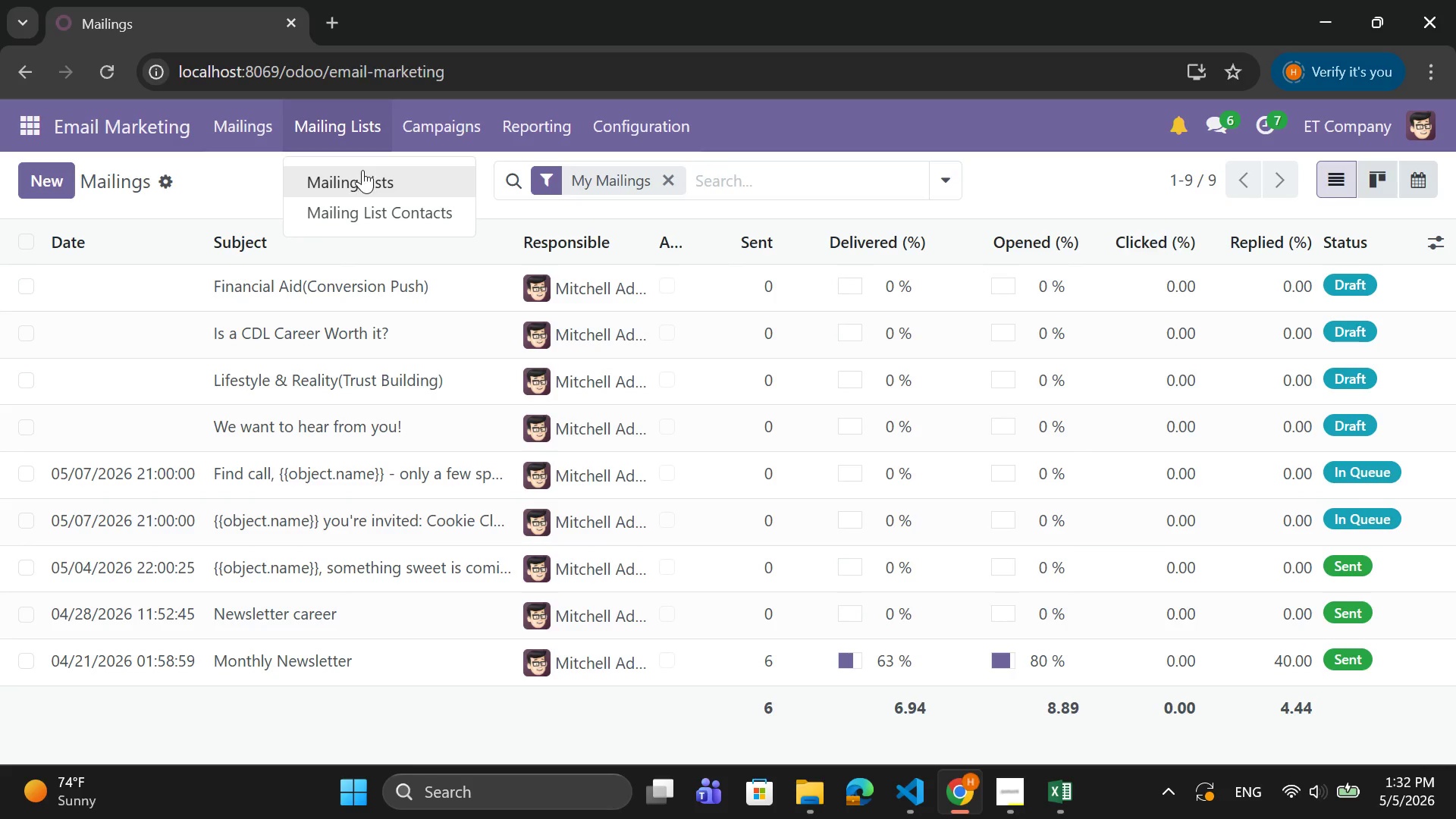 
left_click([365, 177])
 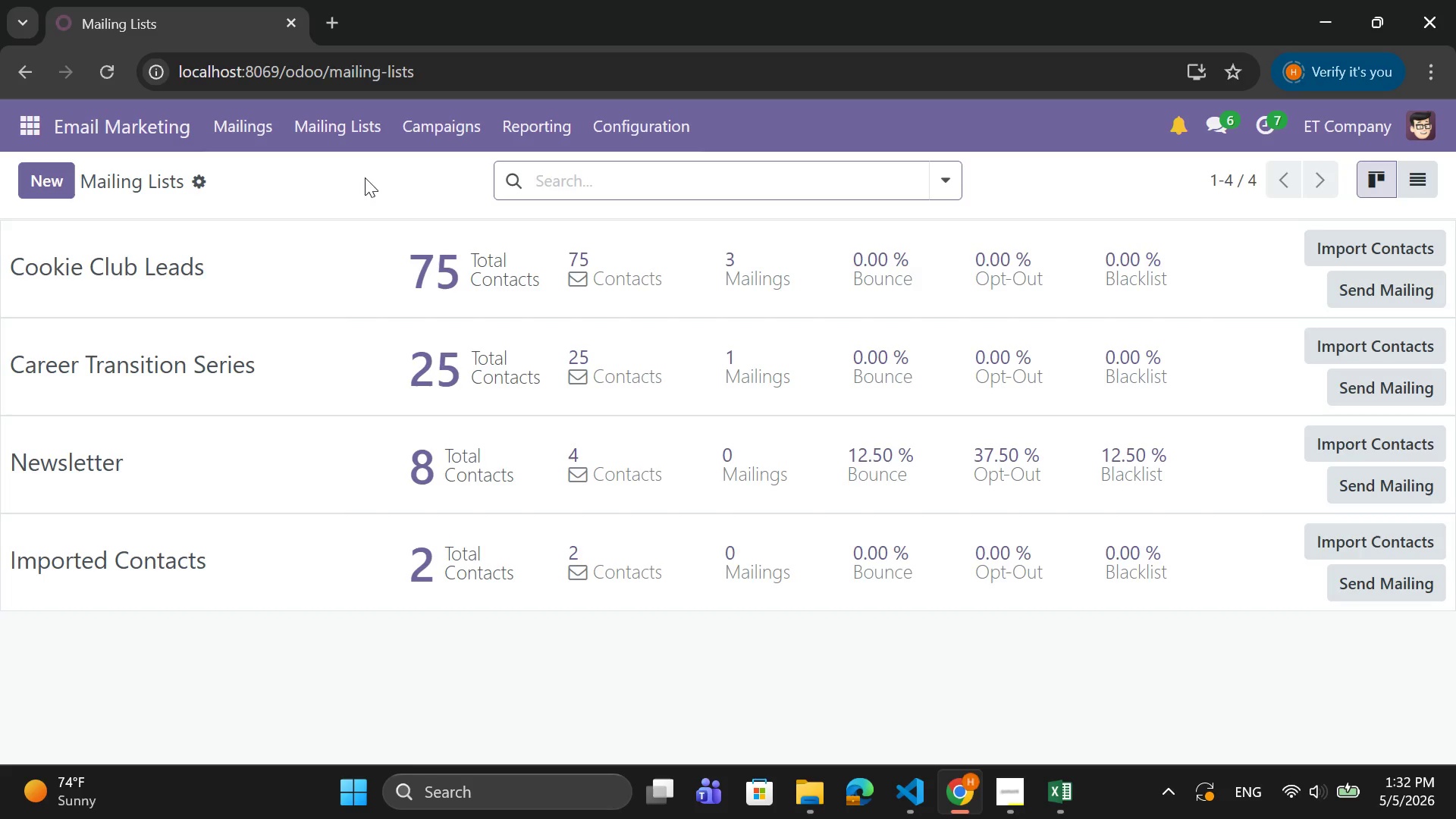 
left_click([60, 177])
 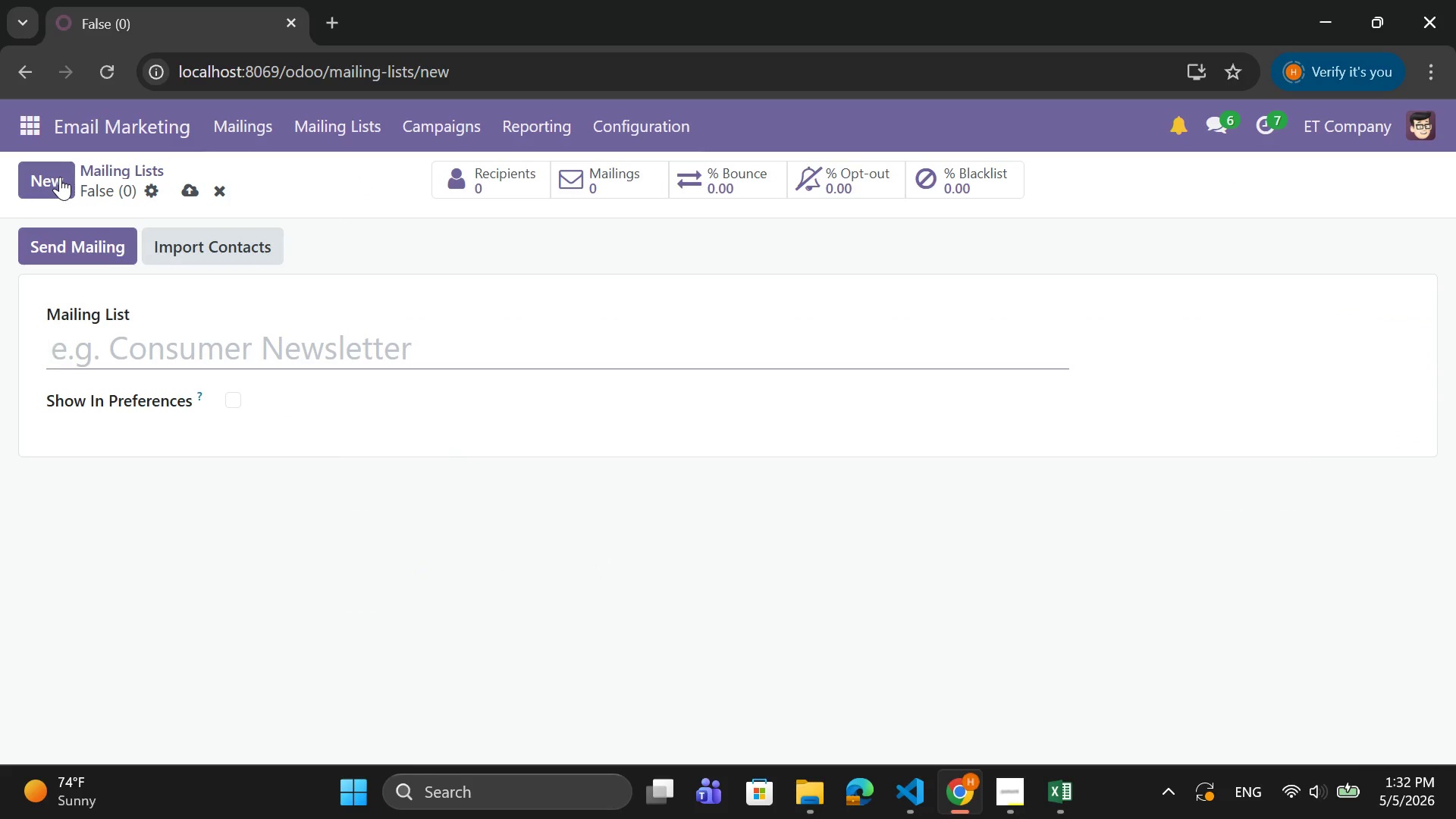 
type(Glow Club Prospects)
 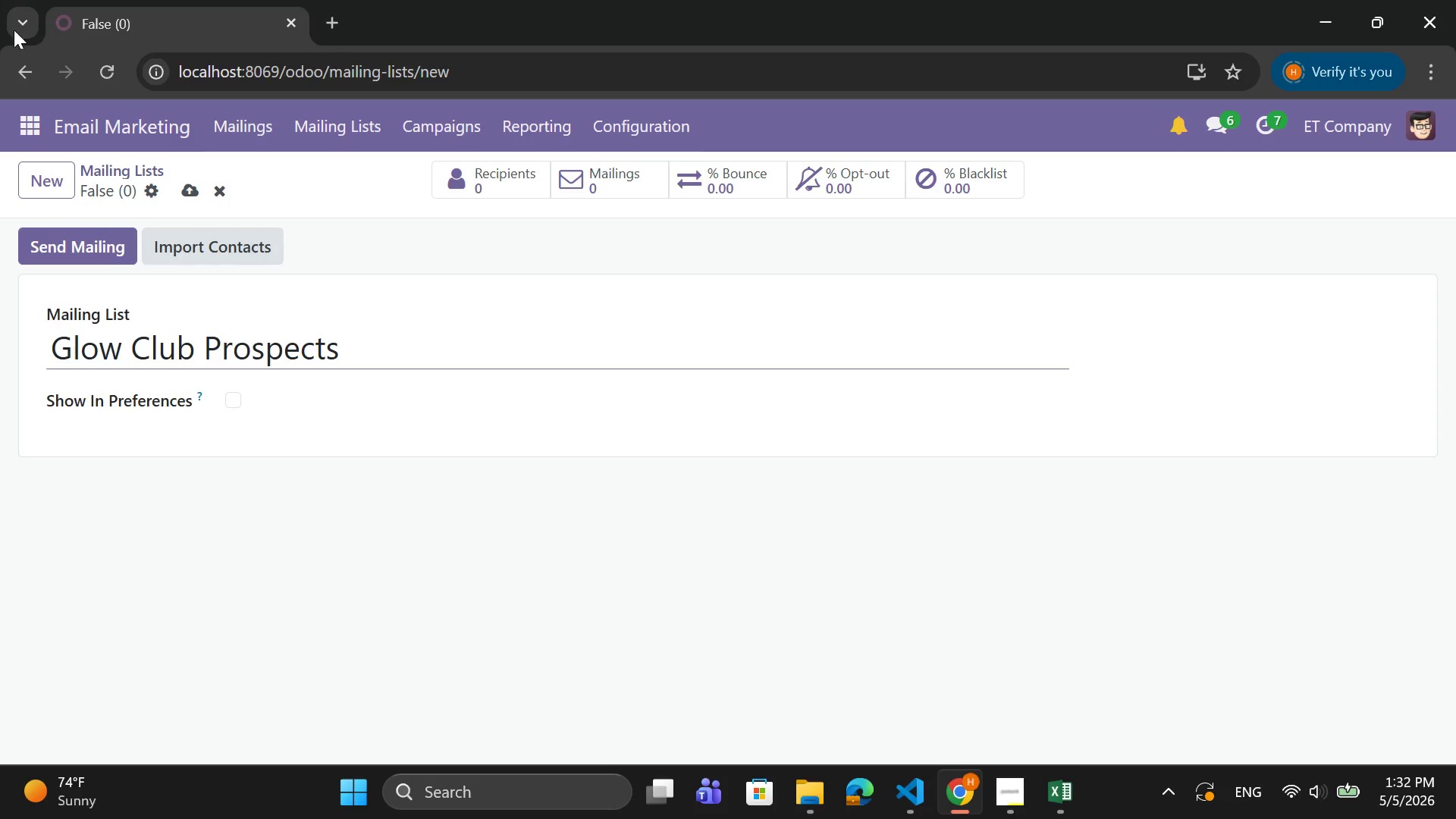 
wait(8.02)
 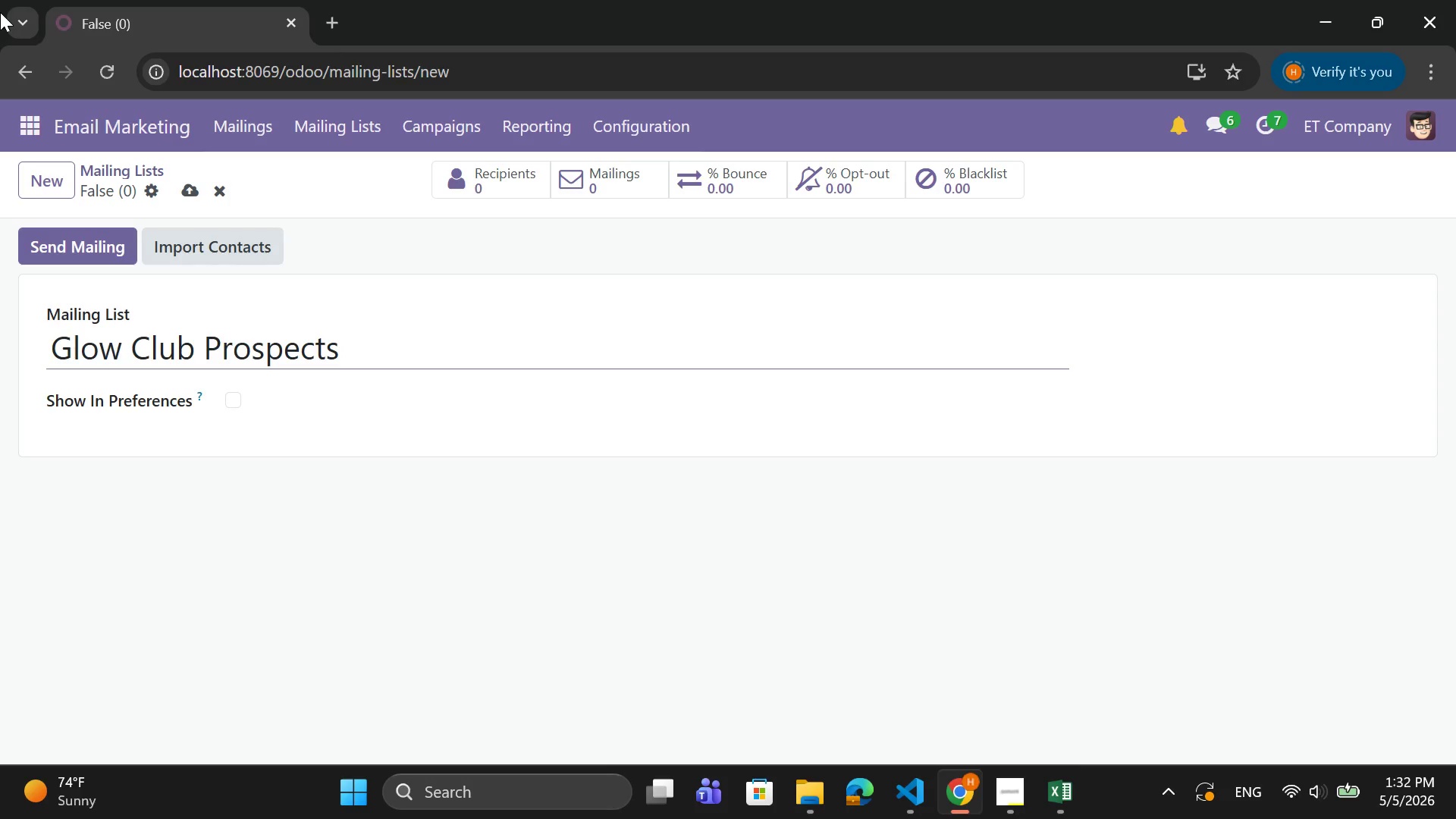 
left_click([193, 182])
 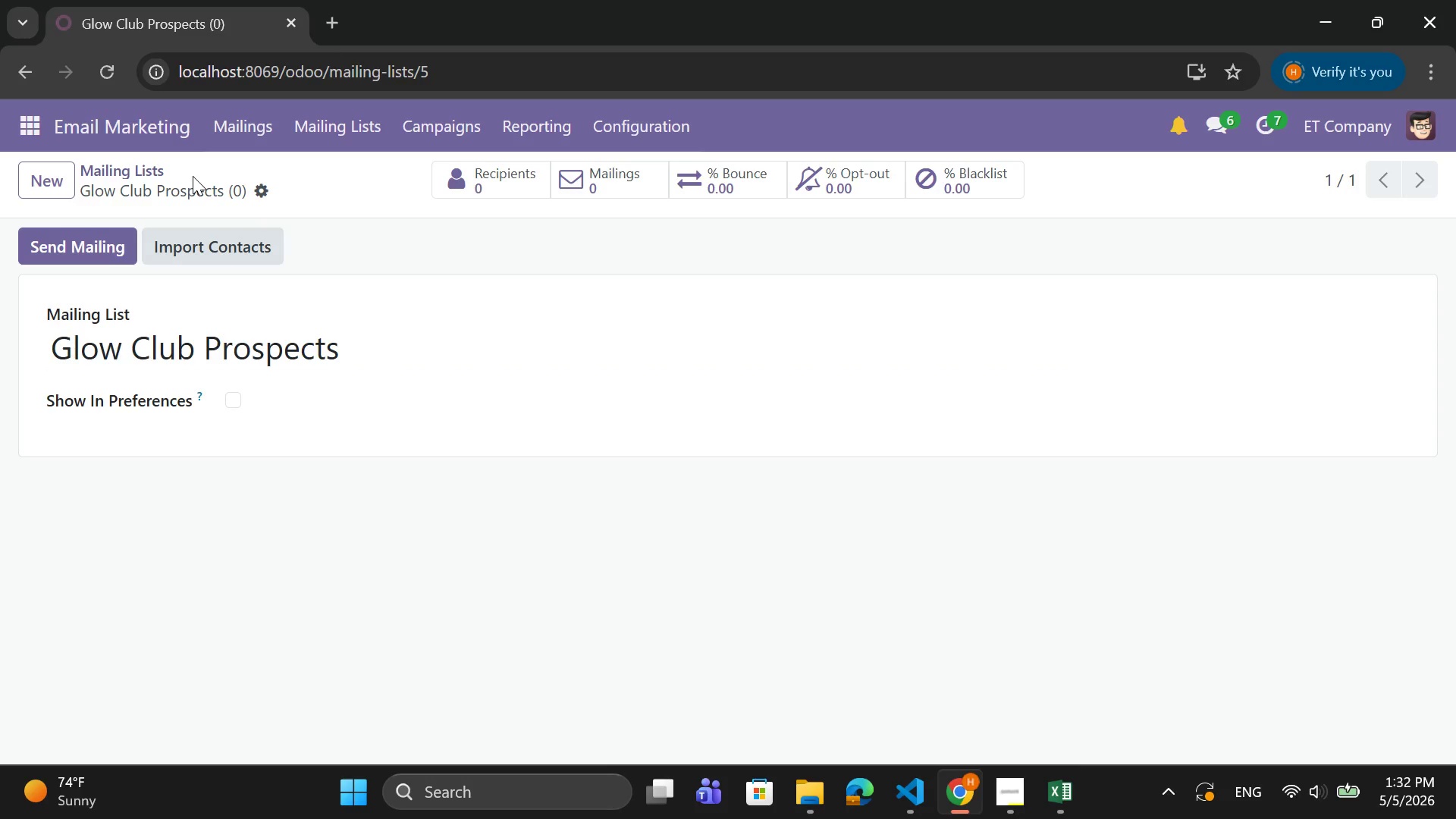 
wait(12.97)
 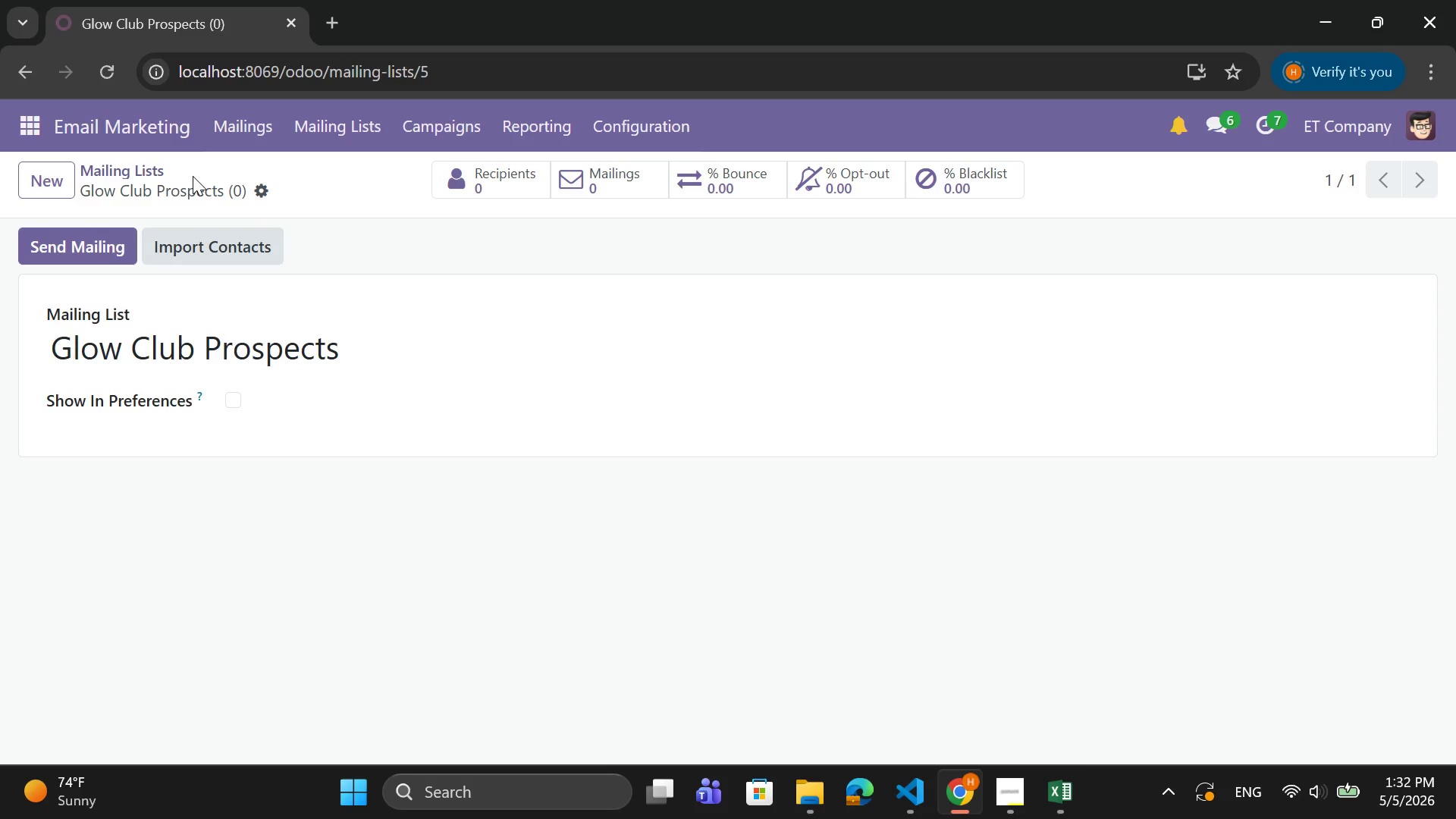 
left_click([1065, 783])
 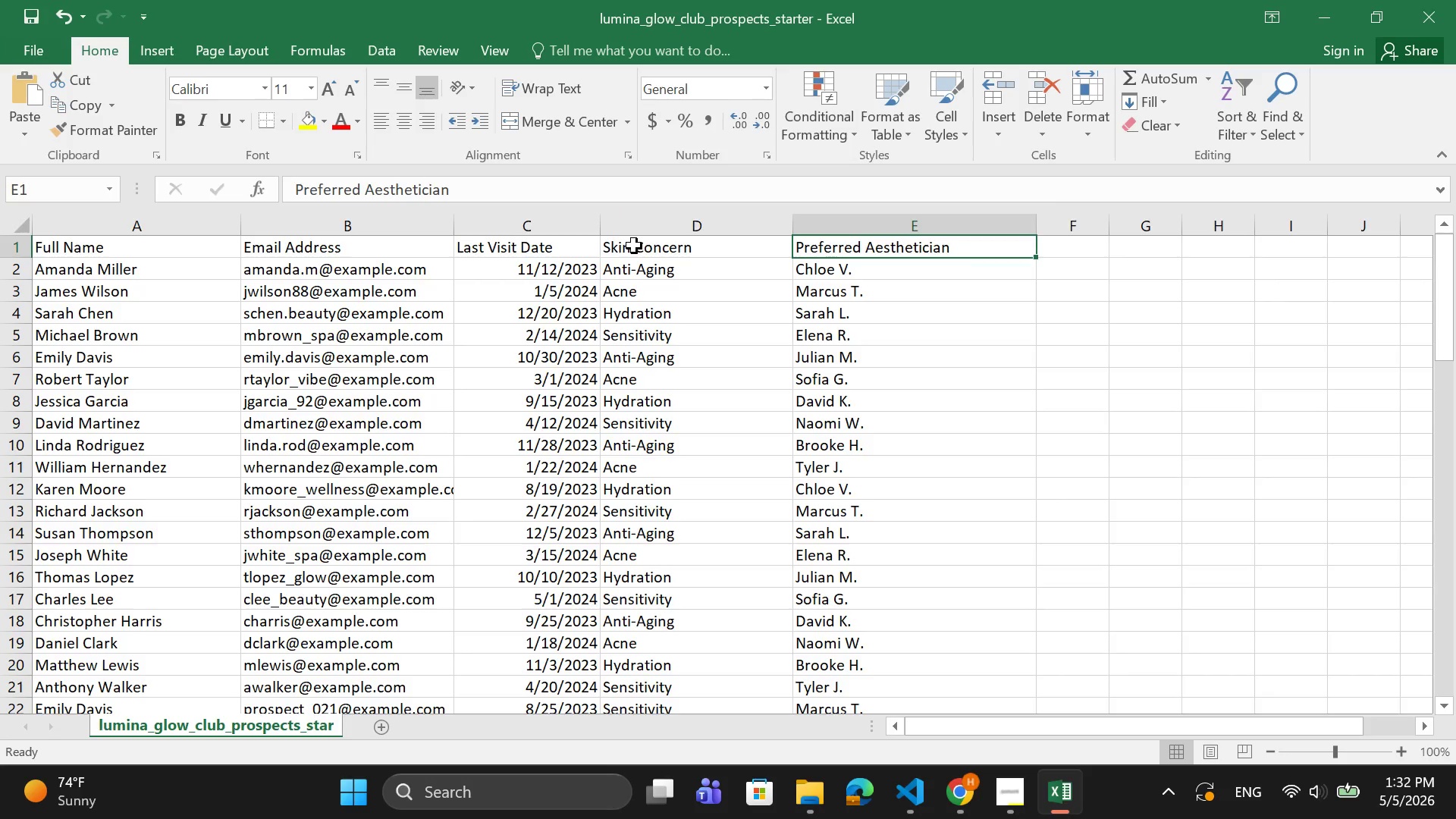 
double_click([634, 246])
 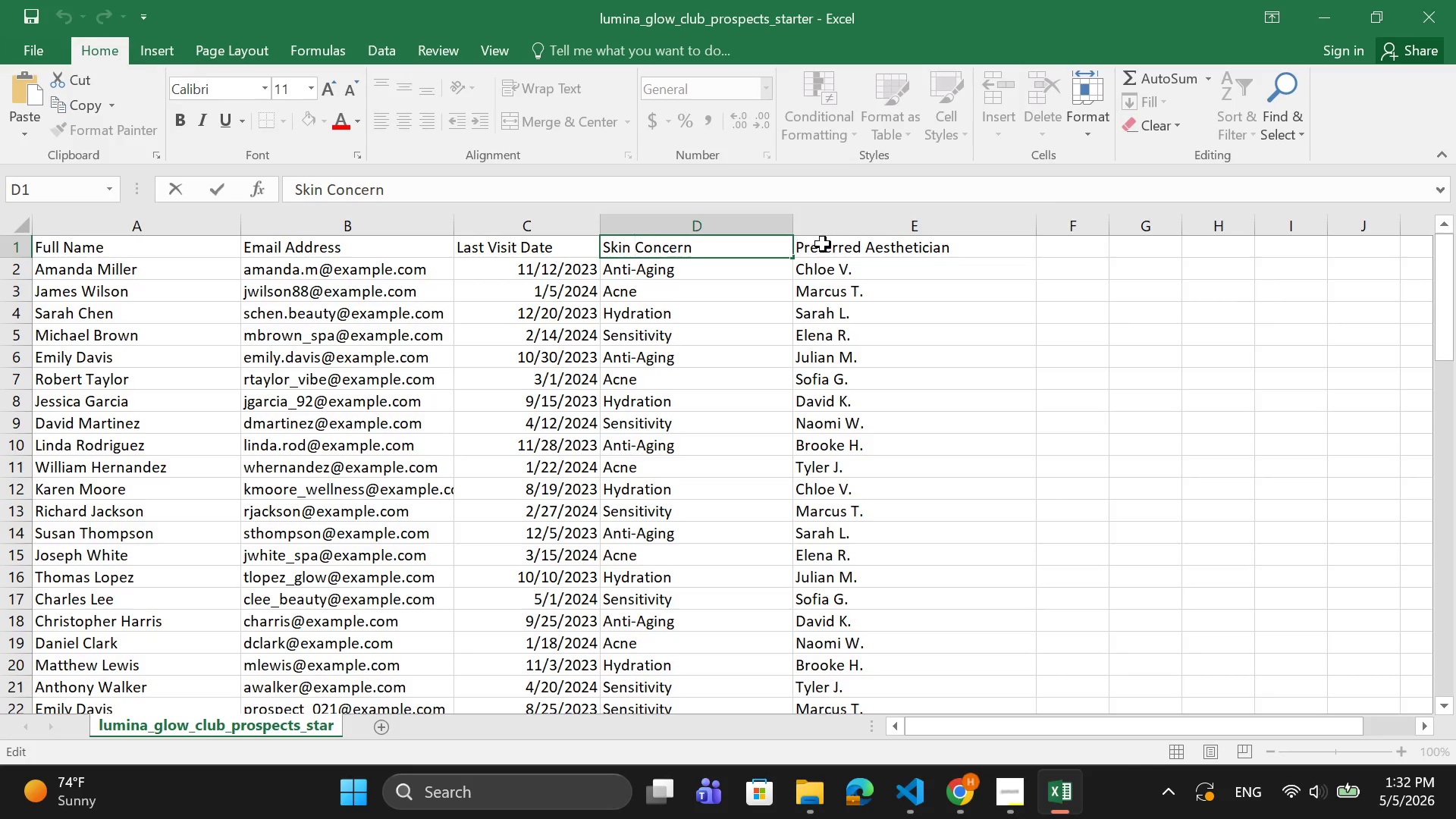 
left_click([830, 244])
 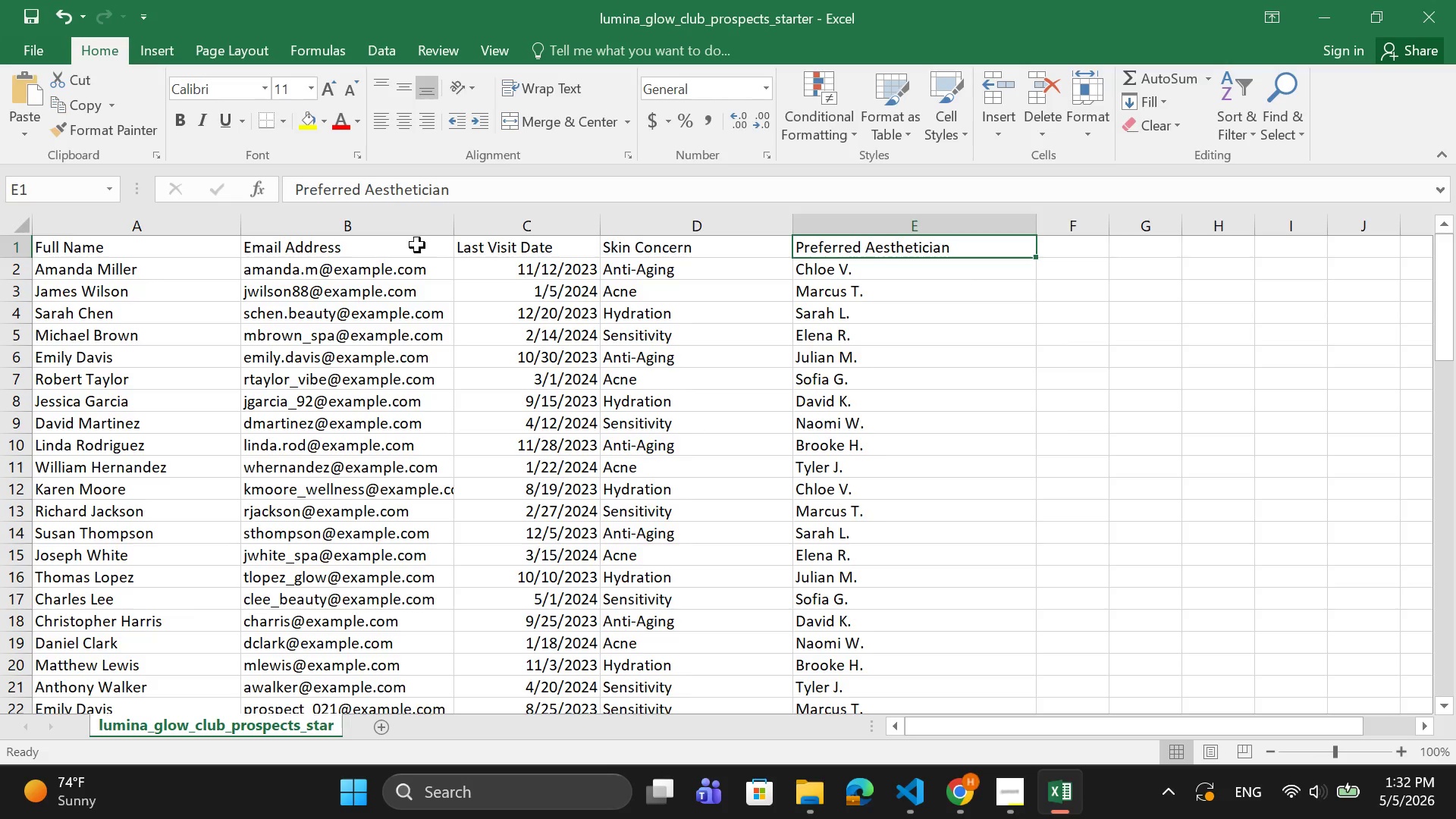 
wait(6.3)
 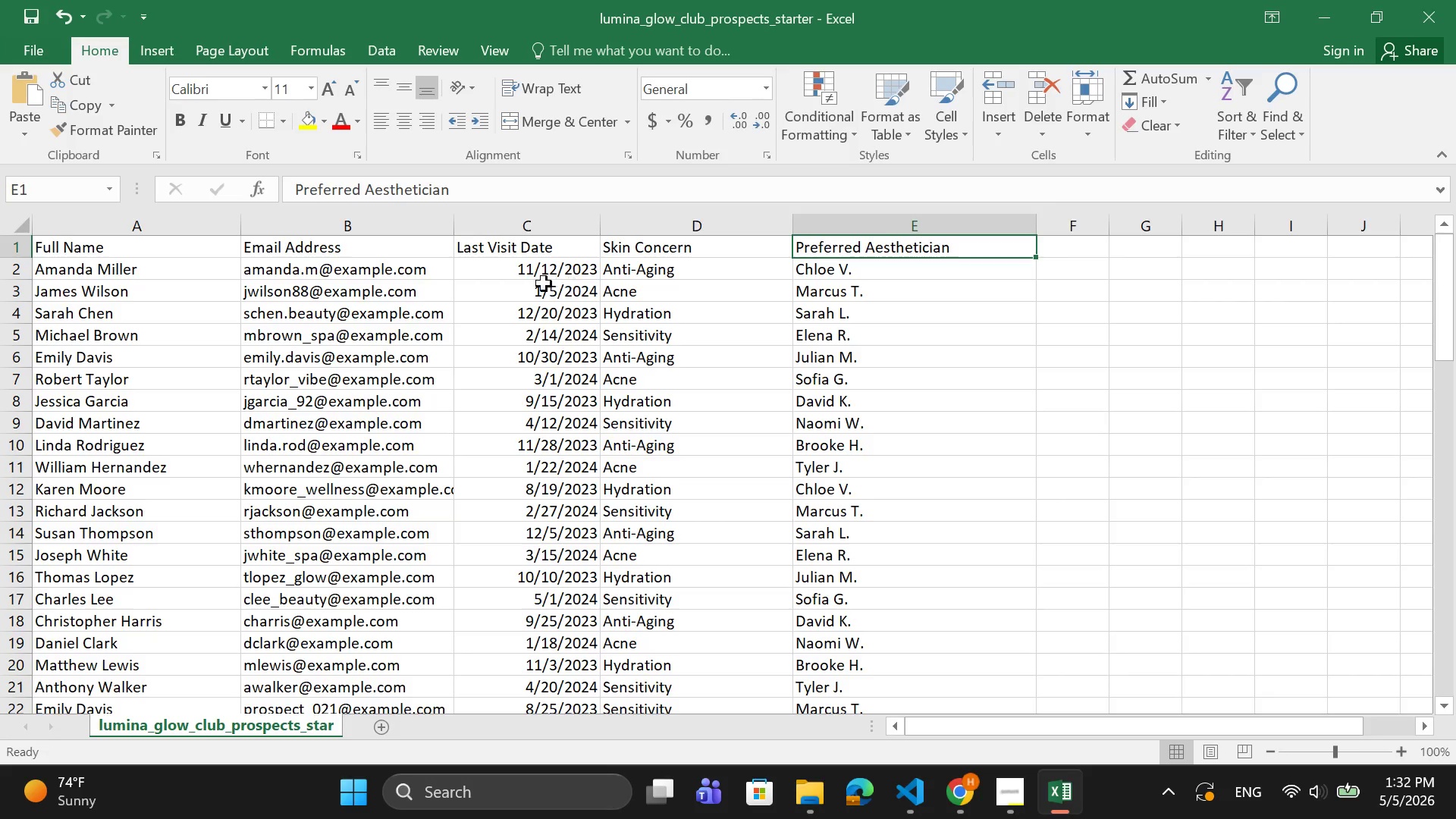 
left_click([972, 783])
 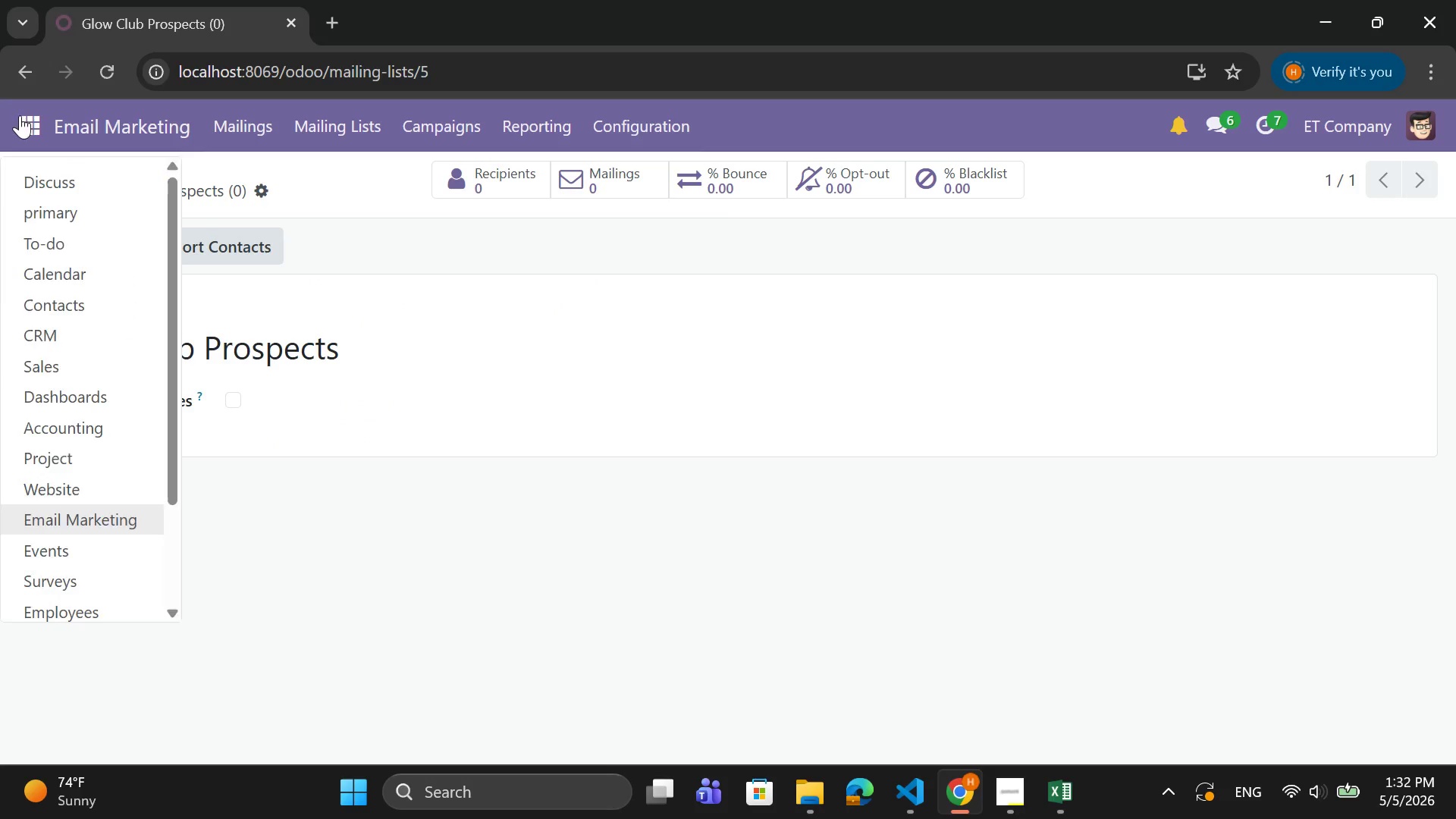 
scroll: coordinate [93, 475], scroll_direction: down, amount: 5.0
 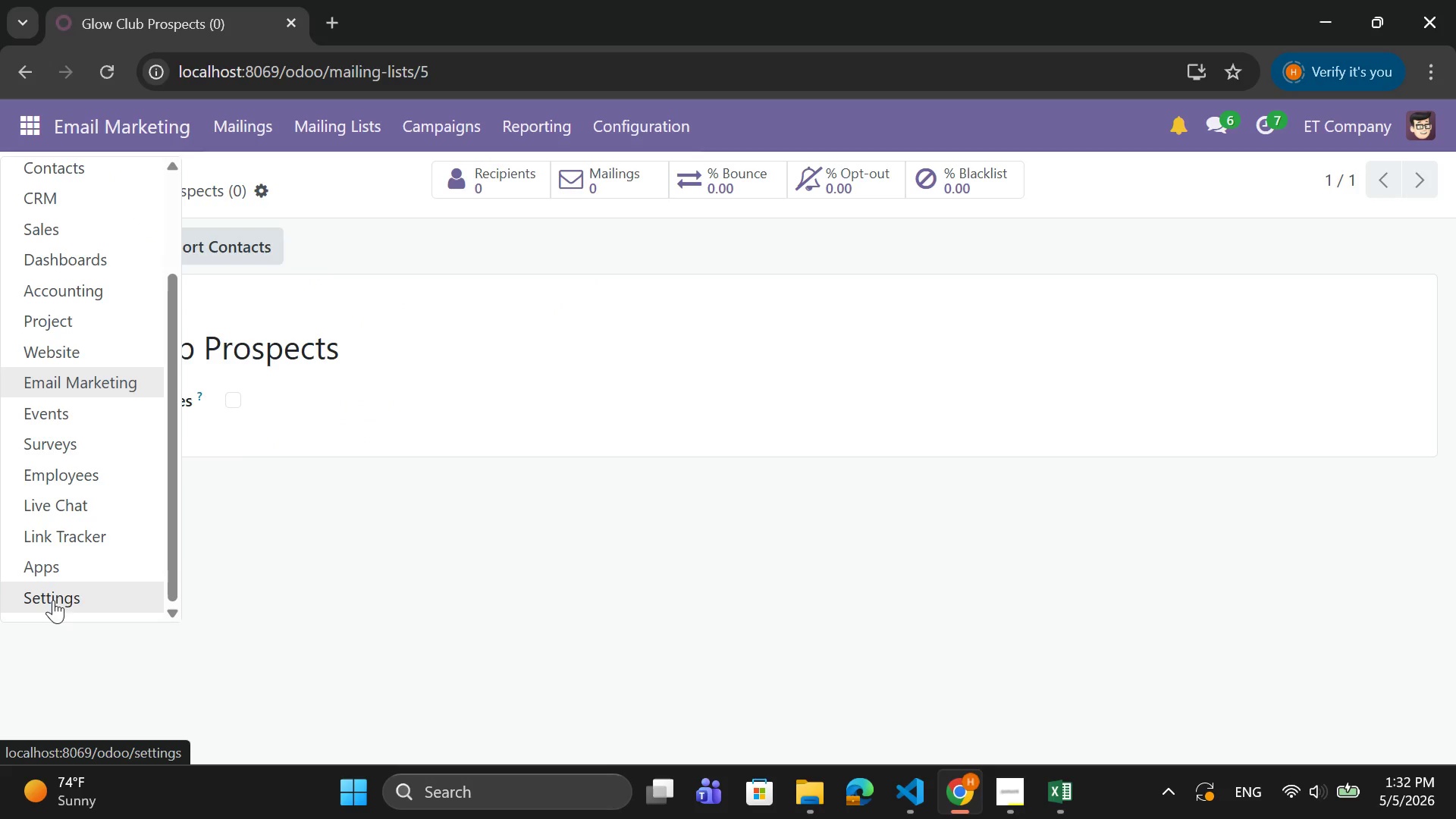 
left_click([55, 597])
 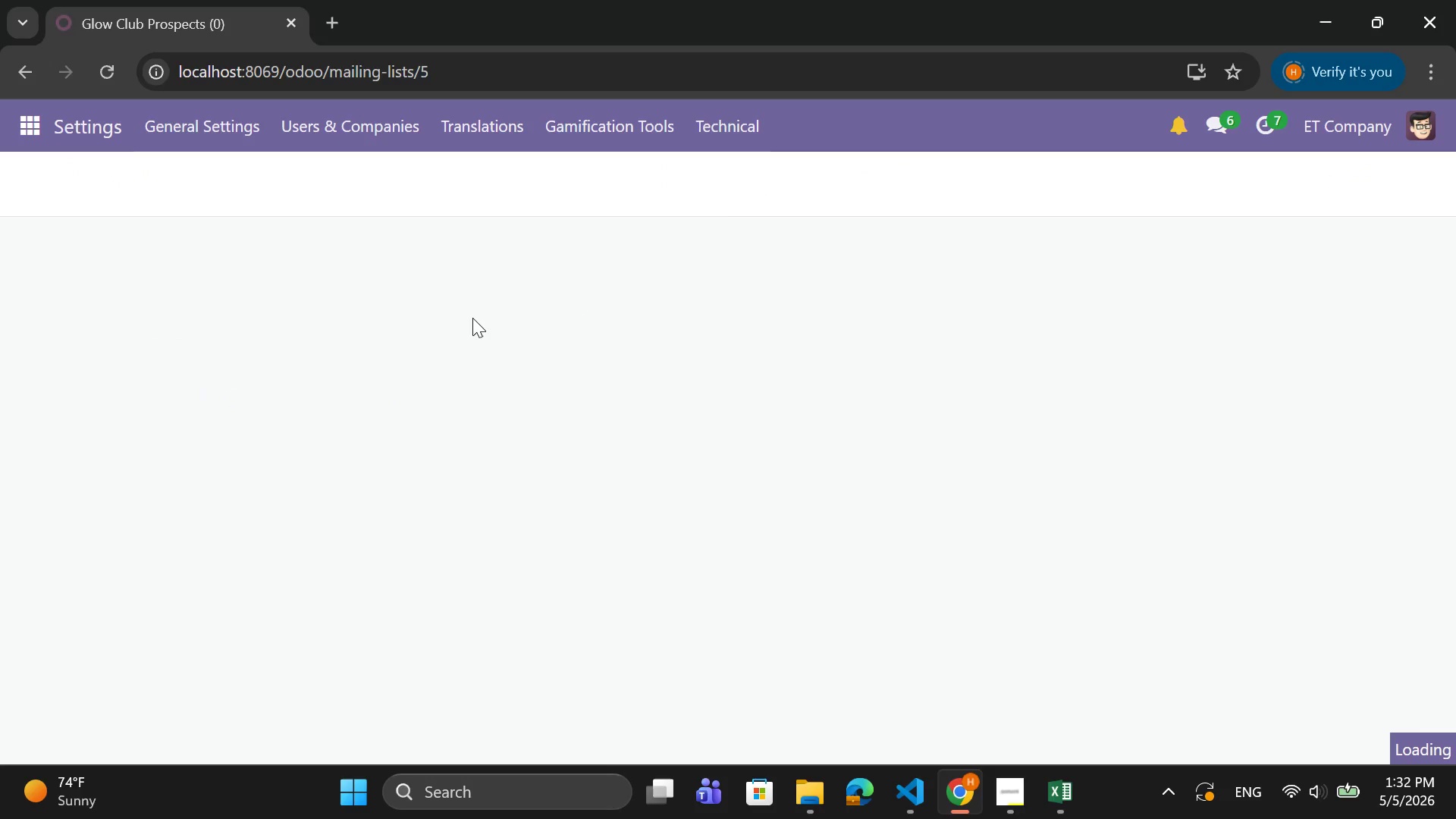 
left_click([754, 123])
 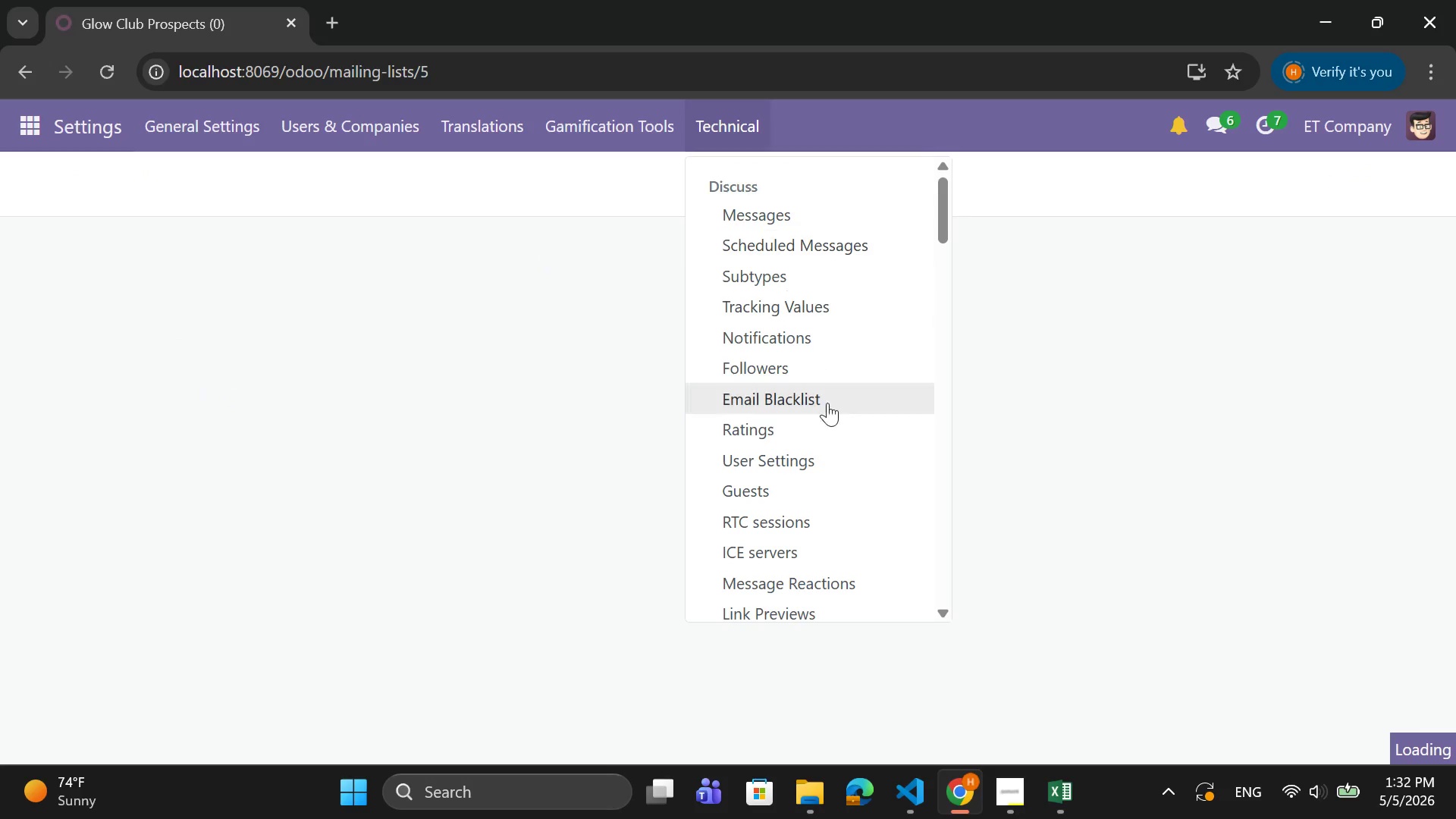 
scroll: coordinate [832, 452], scroll_direction: down, amount: 8.0
 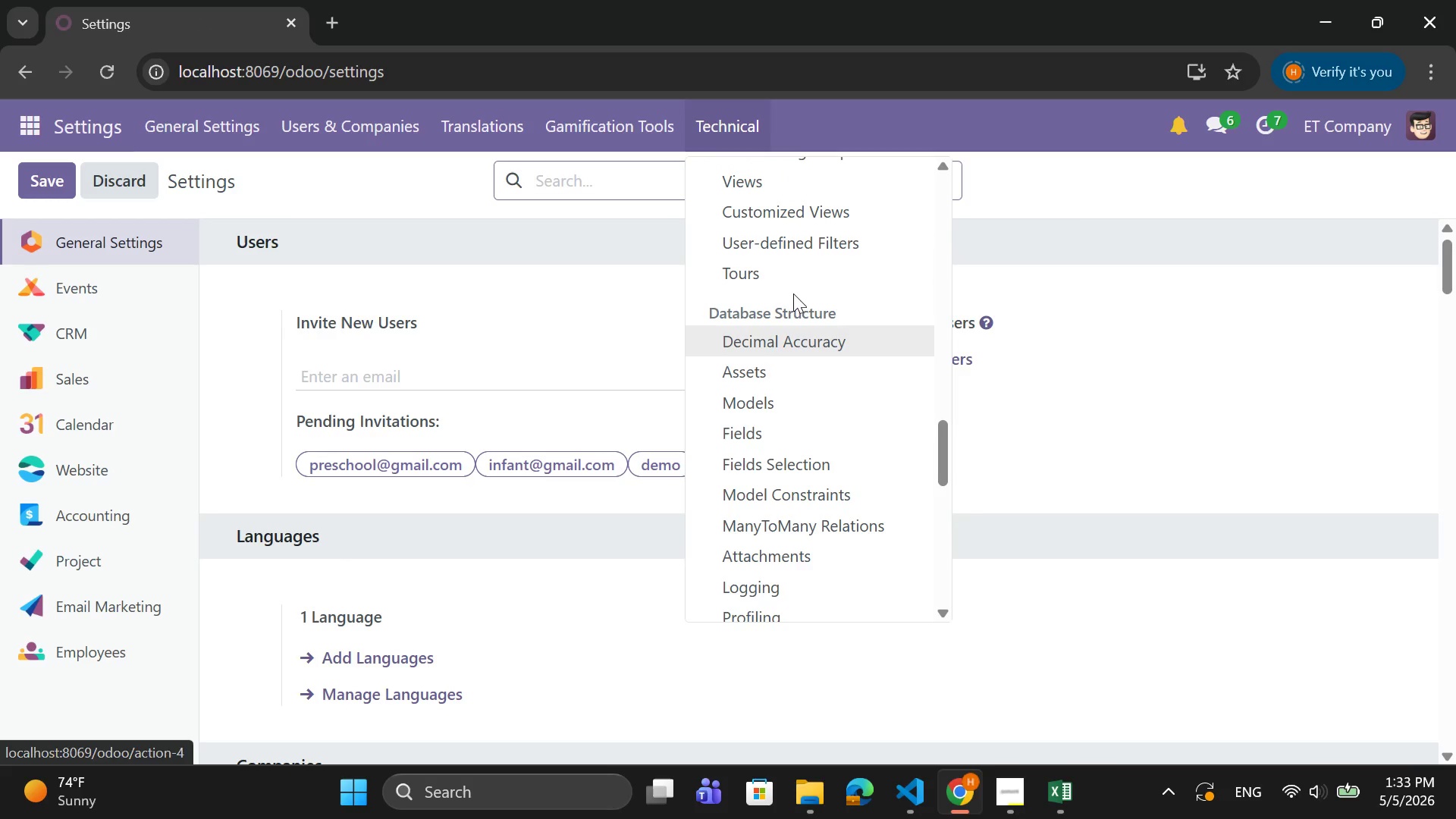 
left_click([734, 401])
 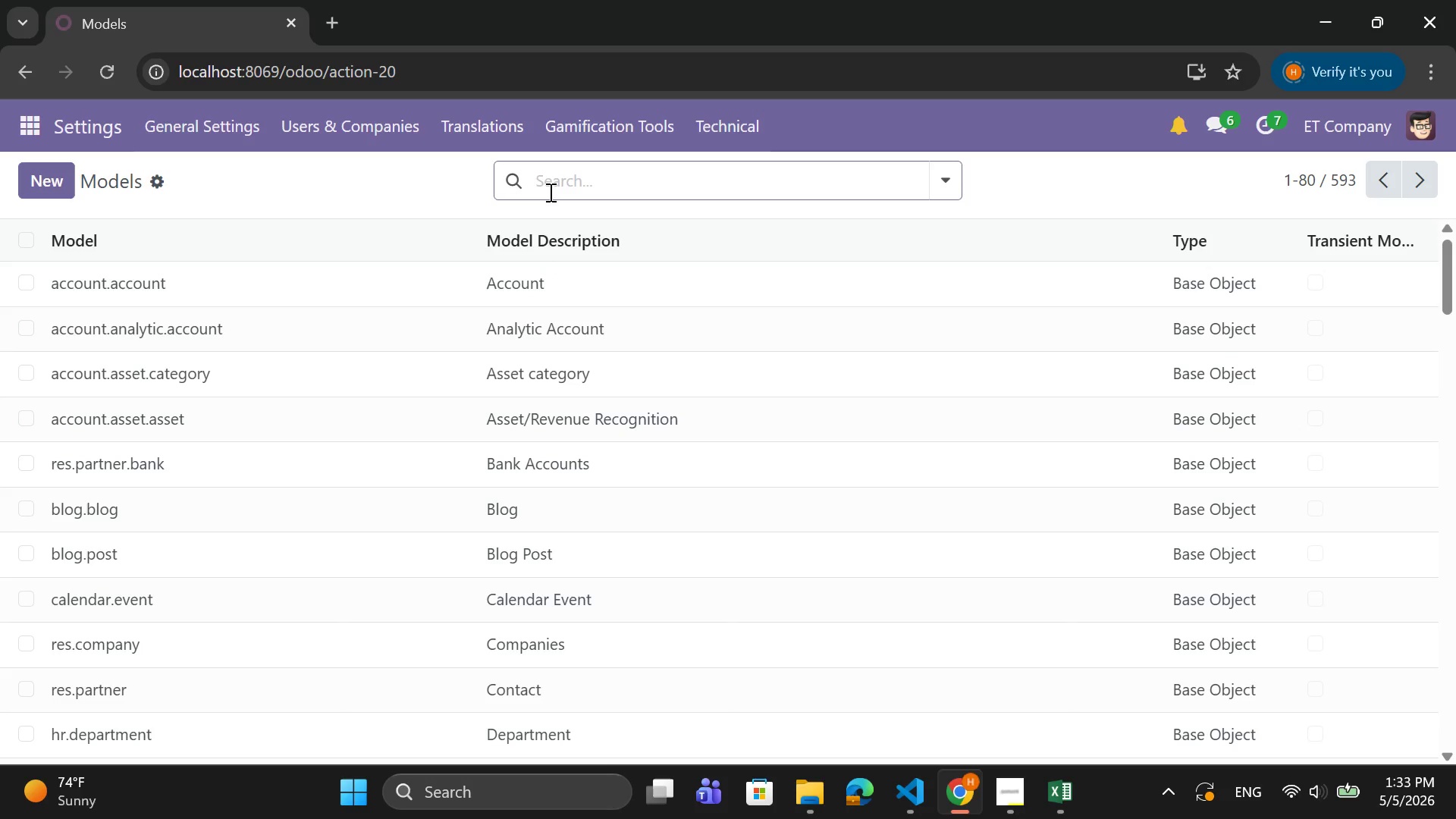 
left_click([549, 188])
 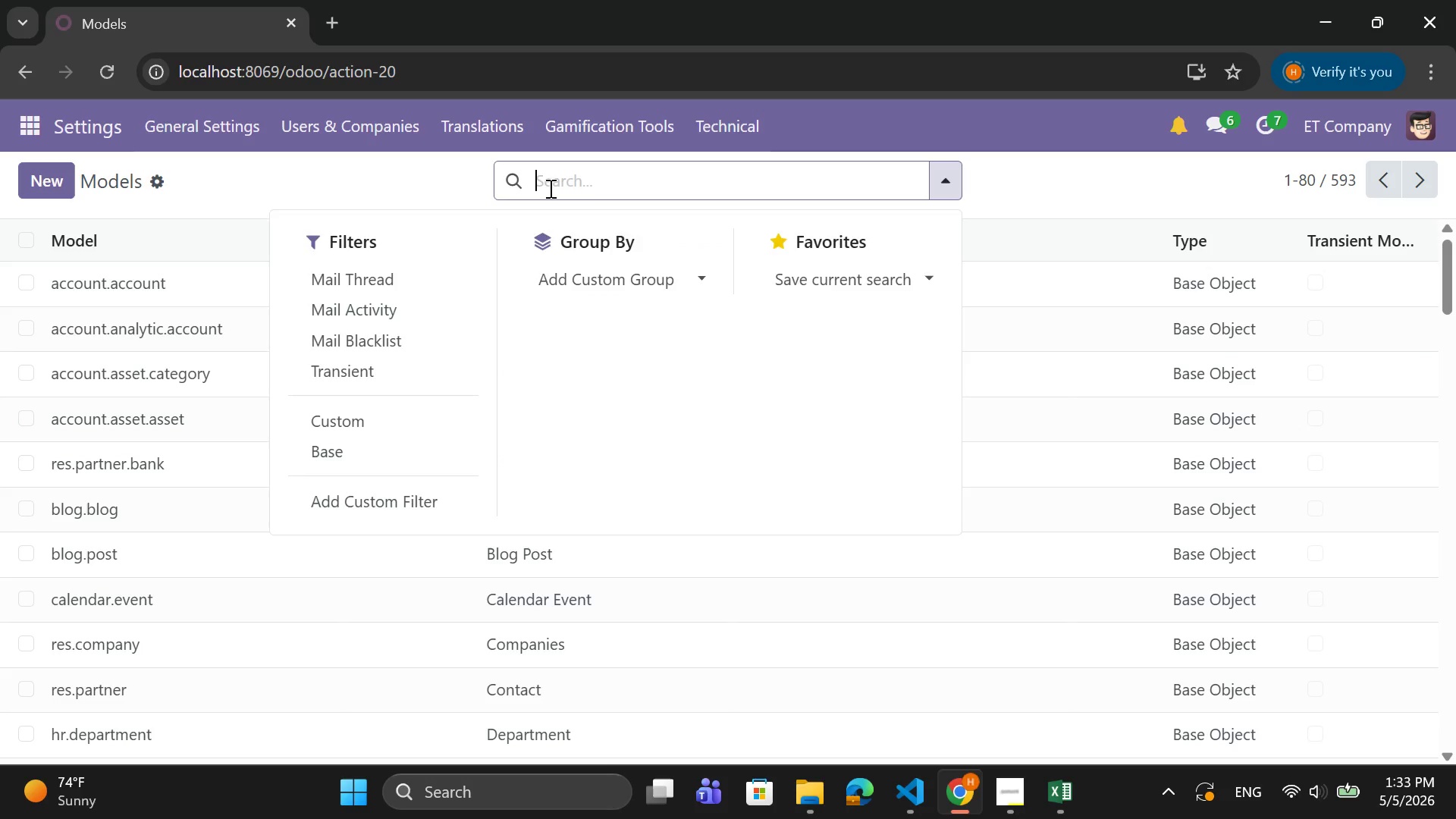 
type(mail)
 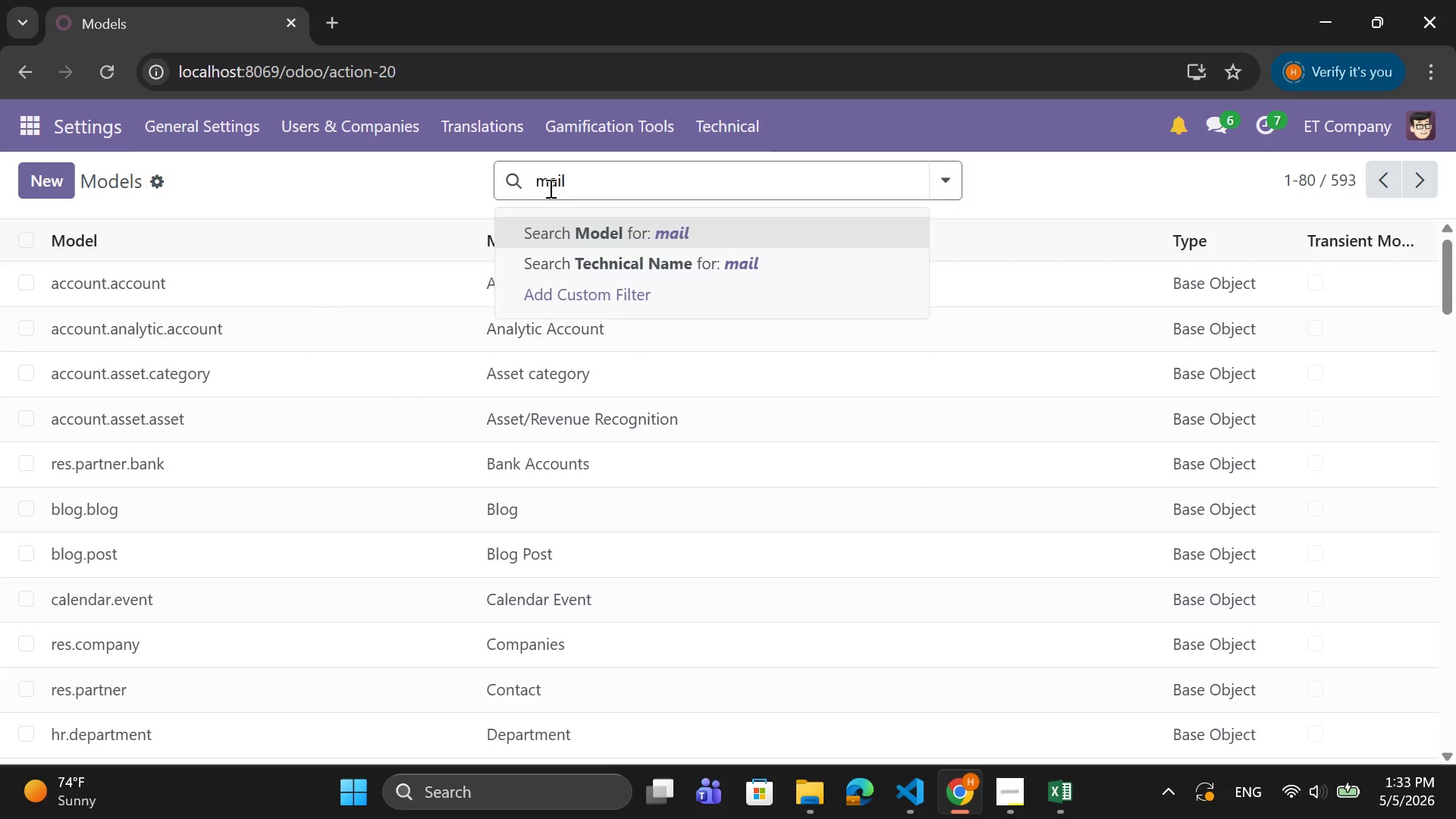 
key(Enter)
 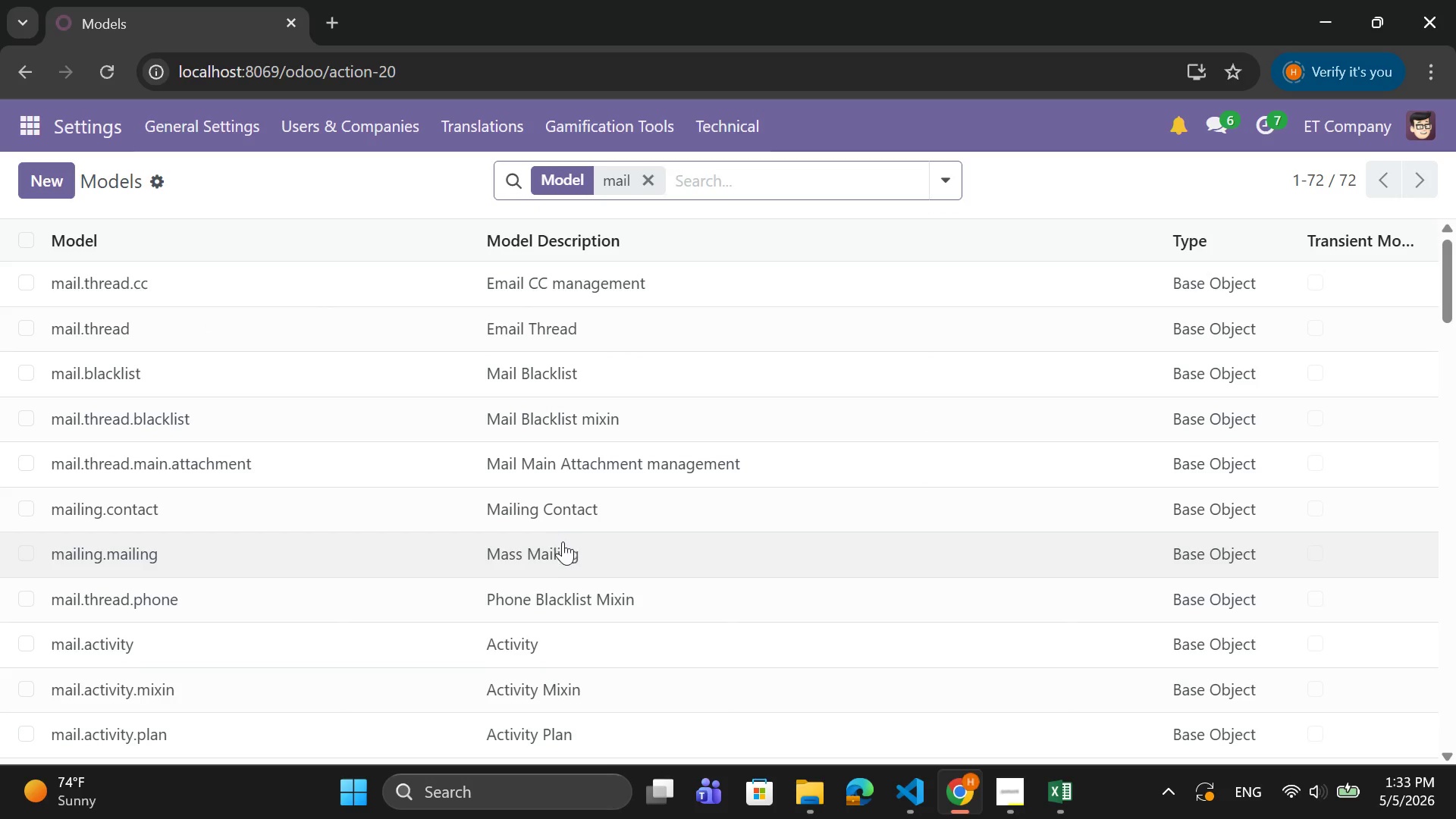 
left_click([575, 514])
 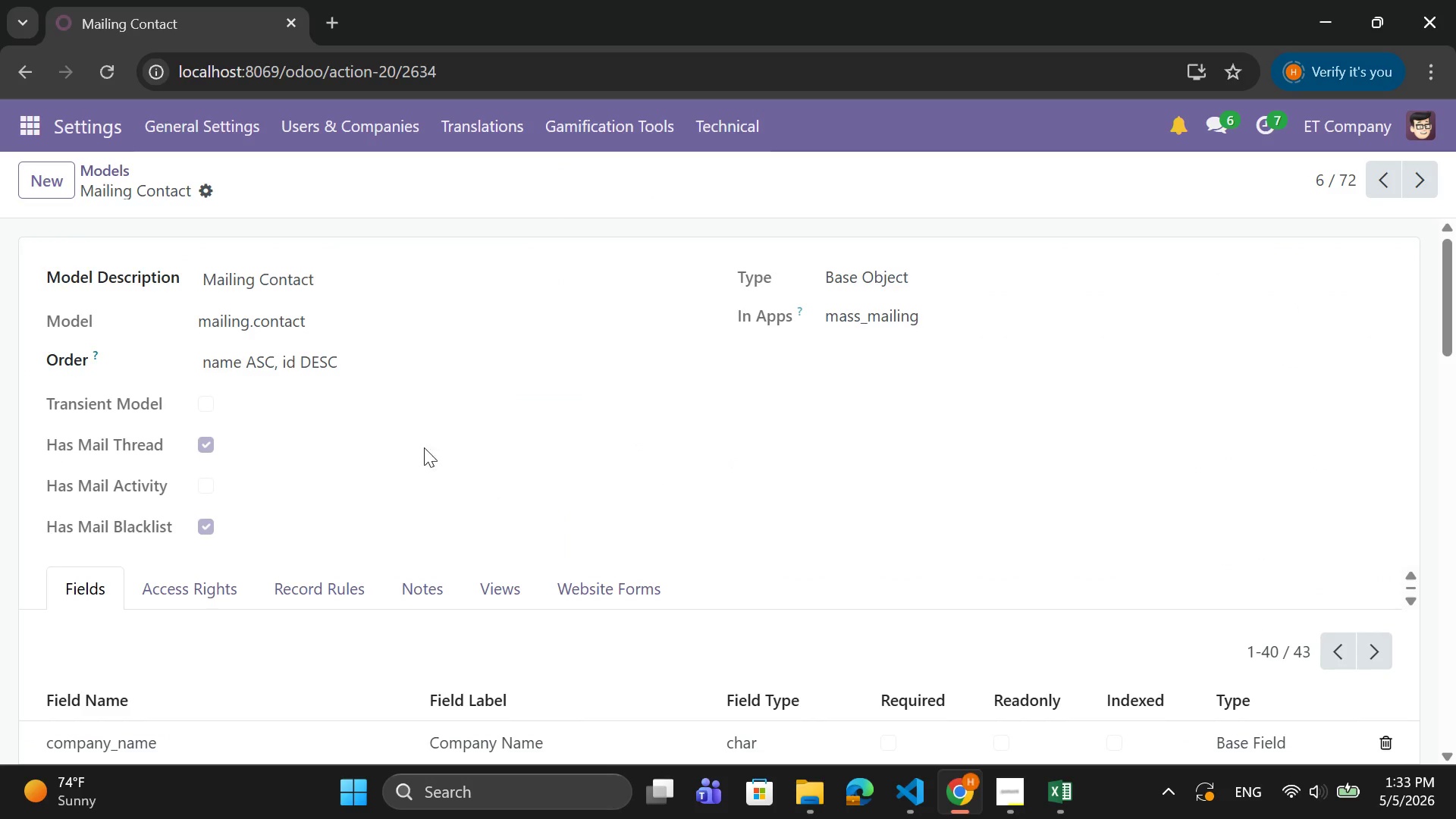 
scroll: coordinate [415, 416], scroll_direction: down, amount: 20.0
 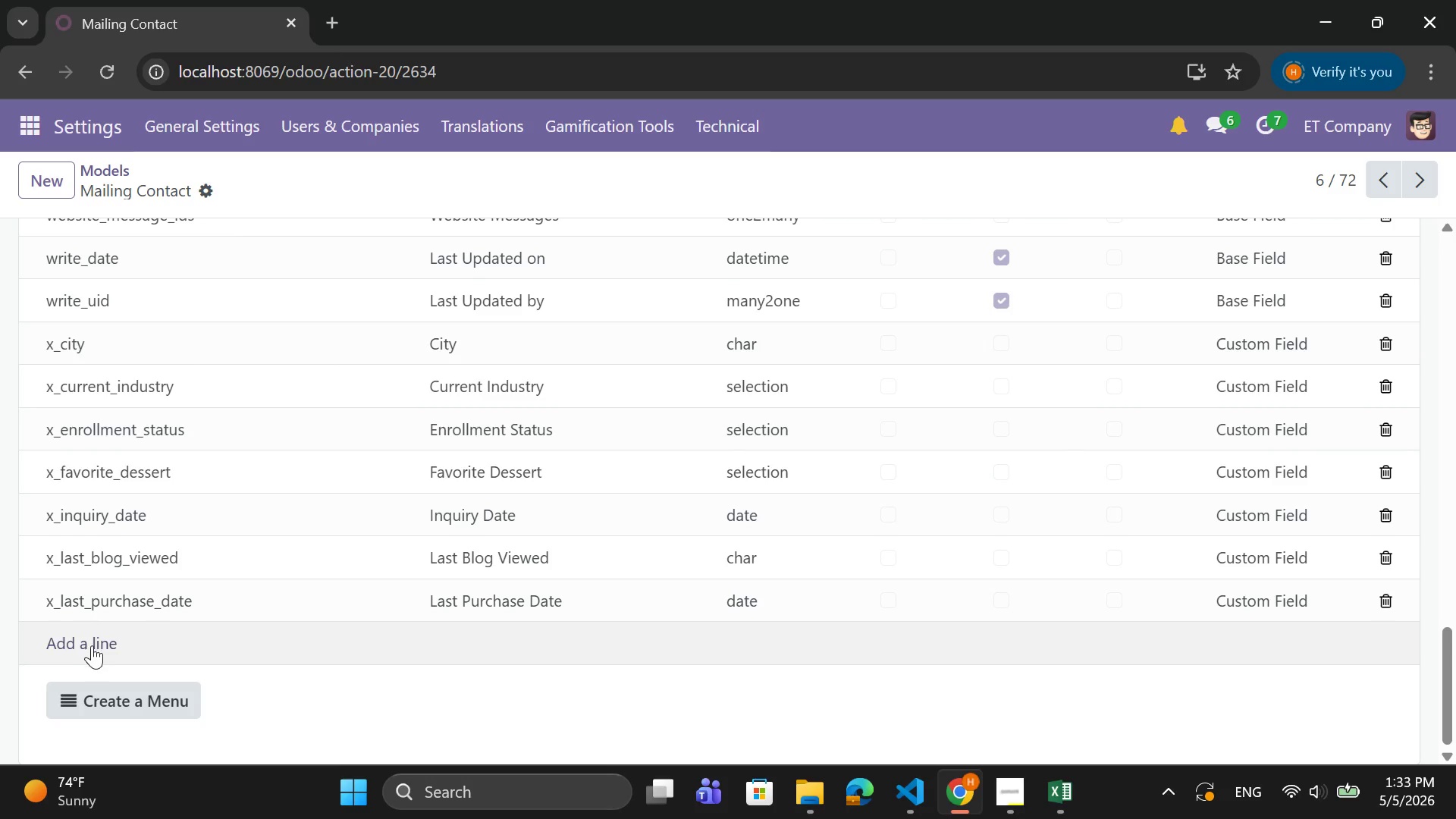 
left_click([92, 645])
 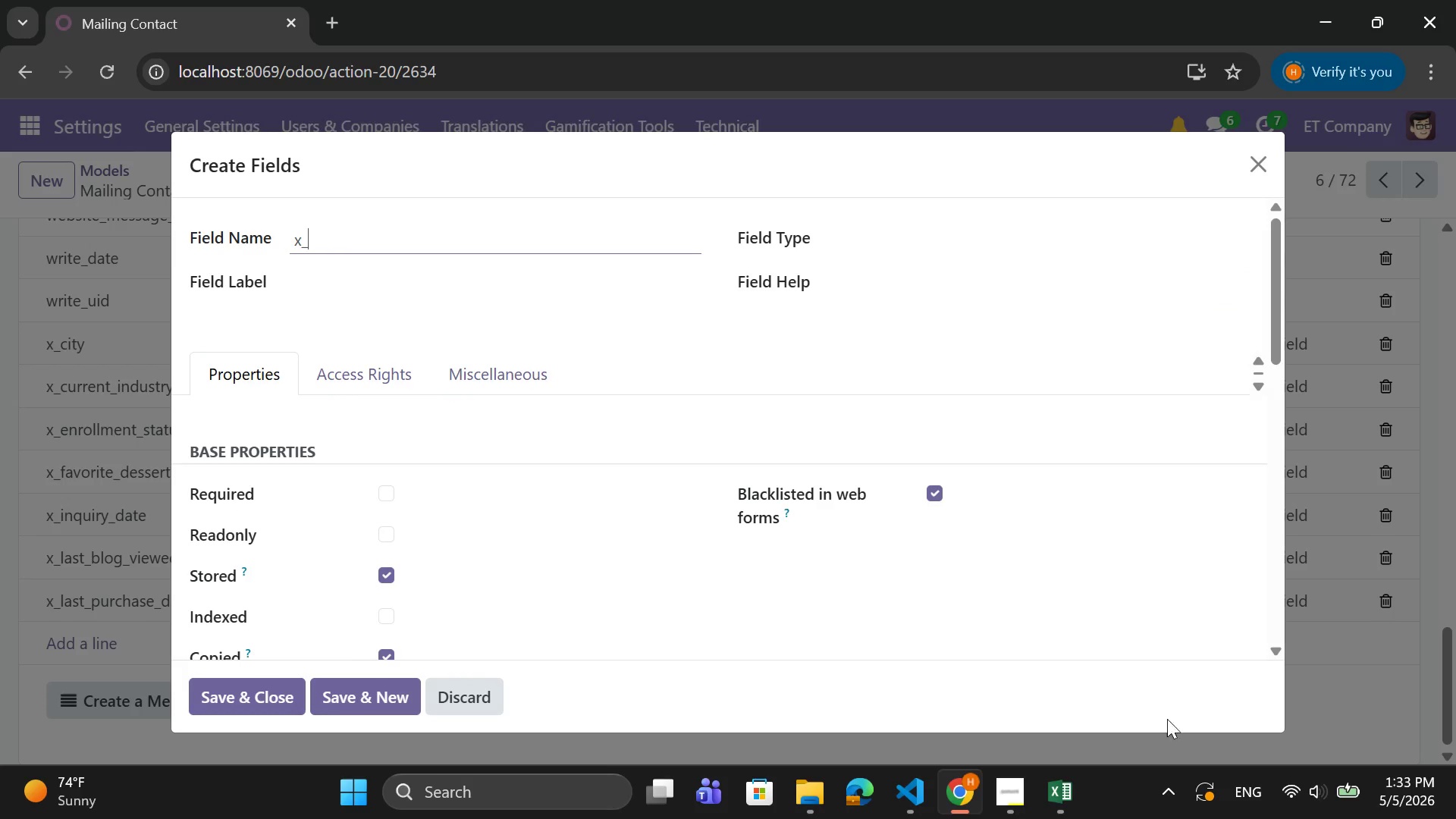 
left_click([1056, 803])
 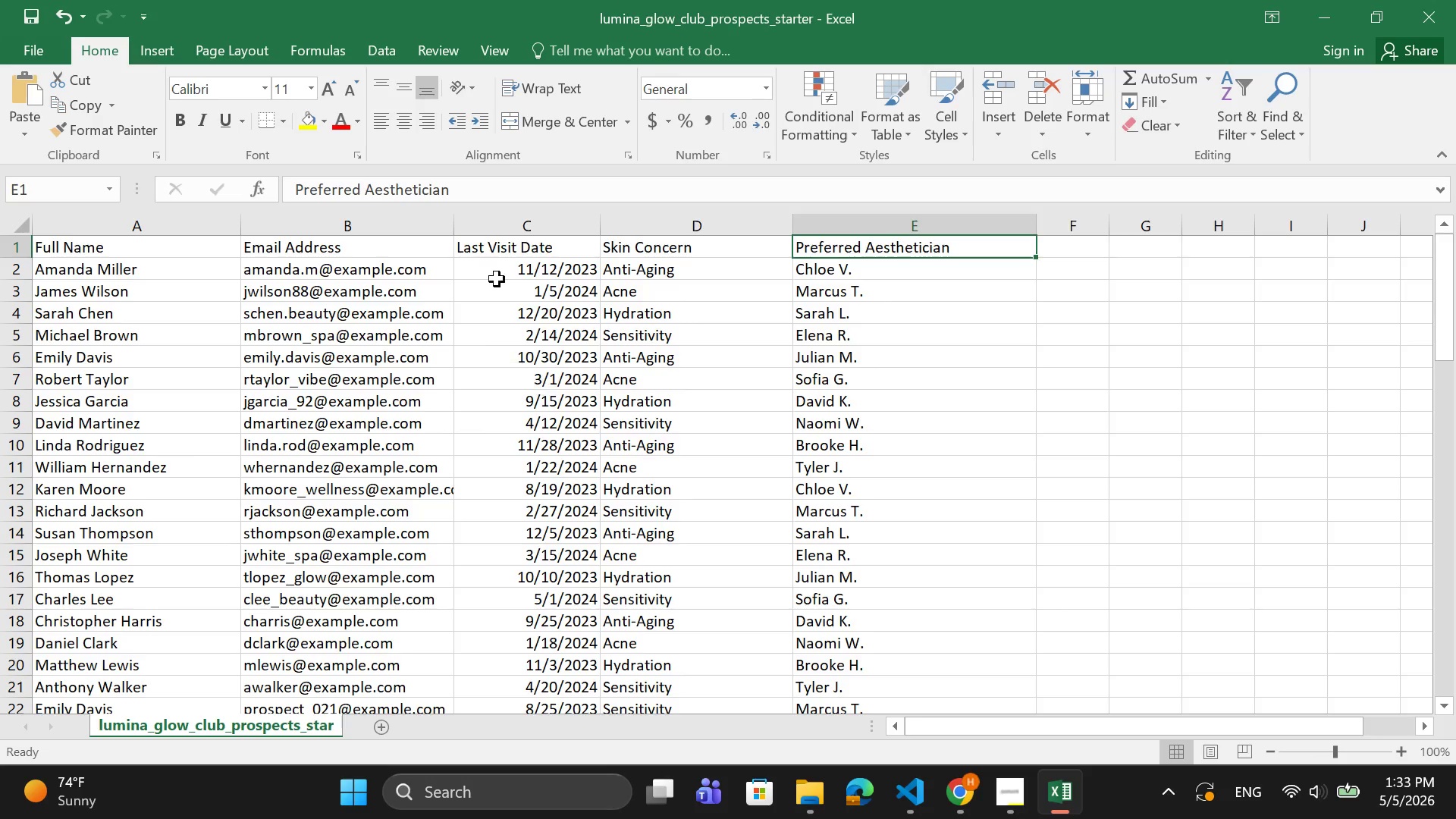 
left_click([495, 244])
 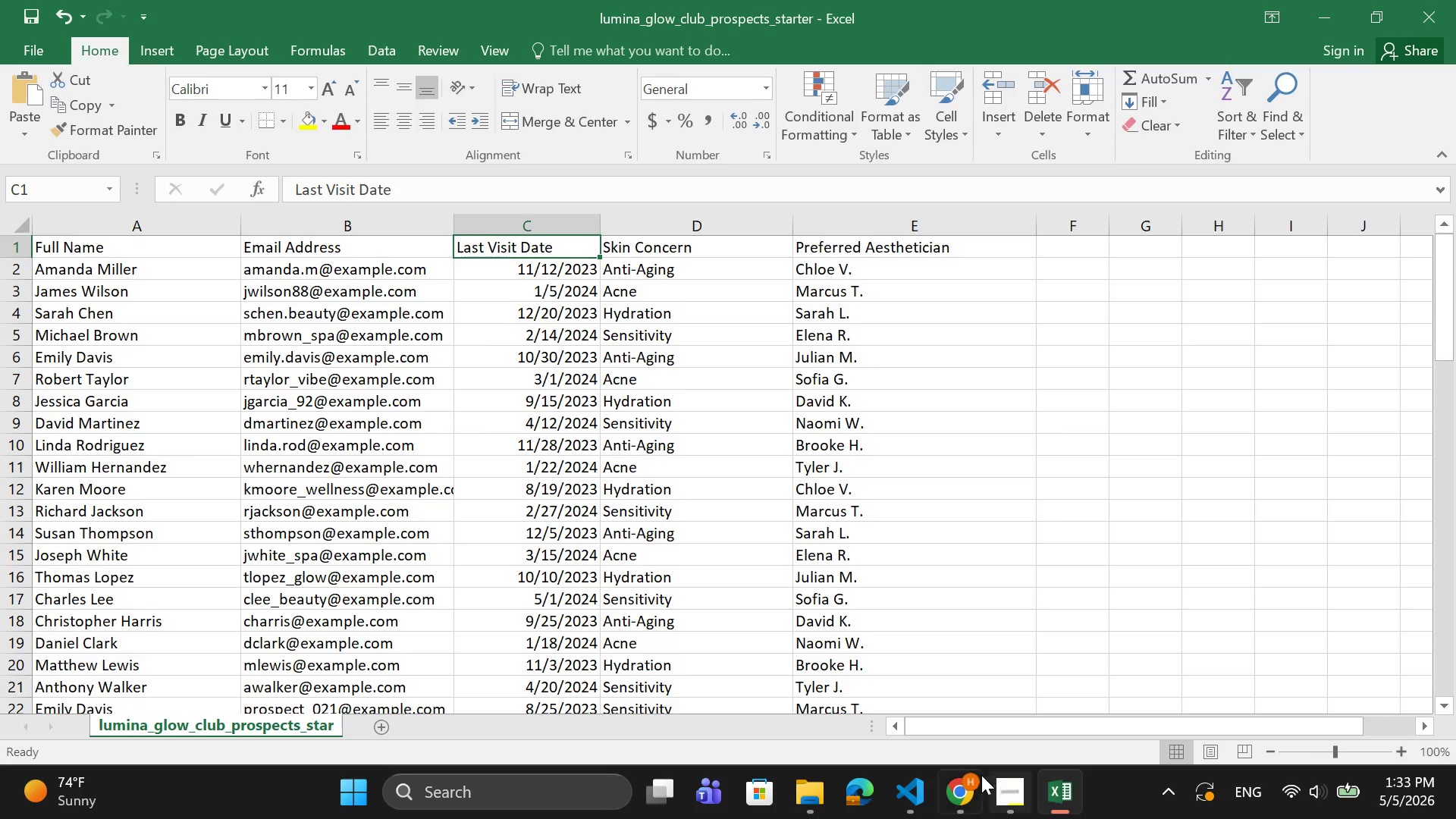 
left_click([968, 784])
 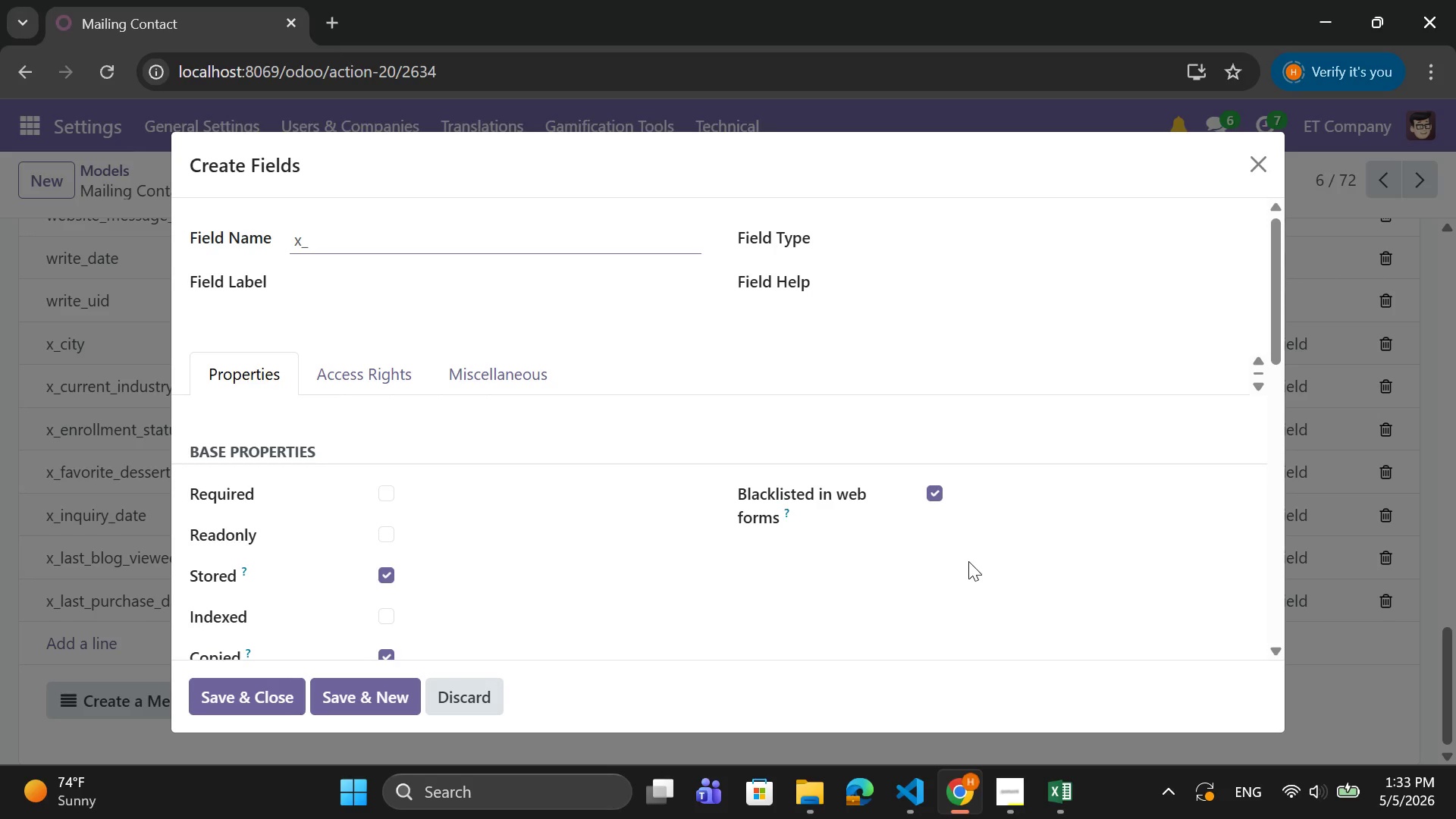 
type(last)
 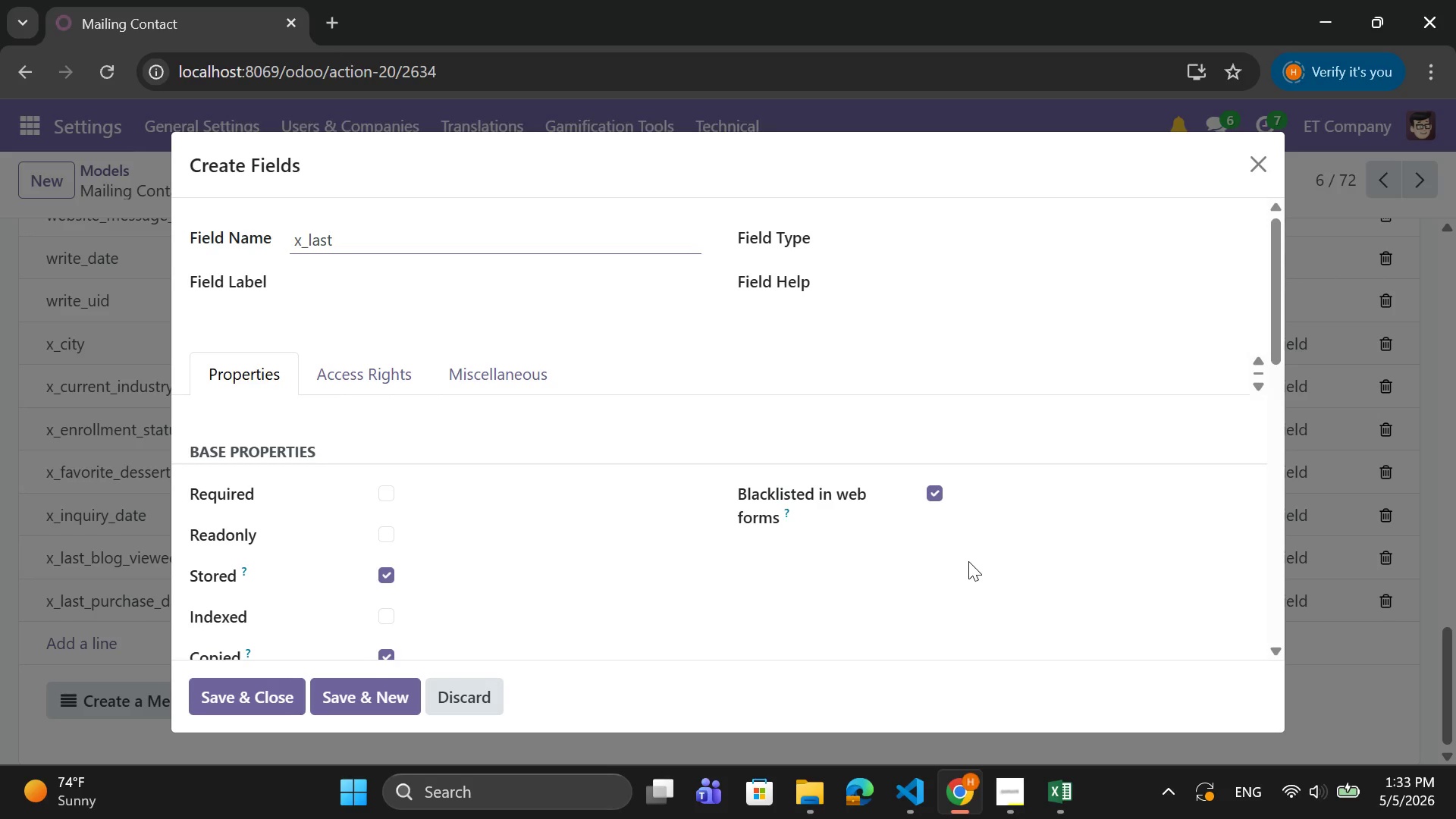 
hold_key(key=Enter, duration=0.73)
 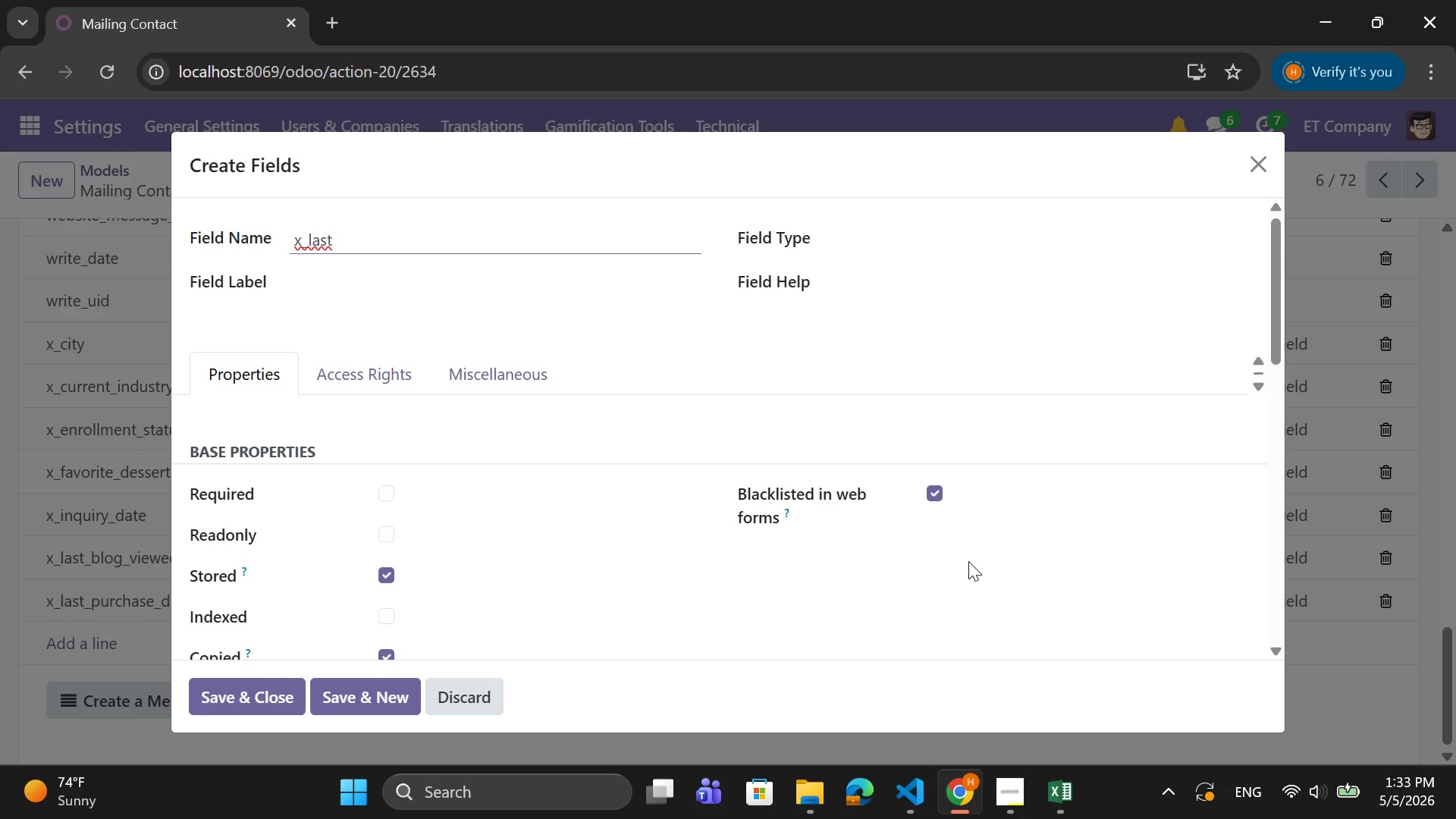 
type(_visit )
key(Backspace)
type(_date)
 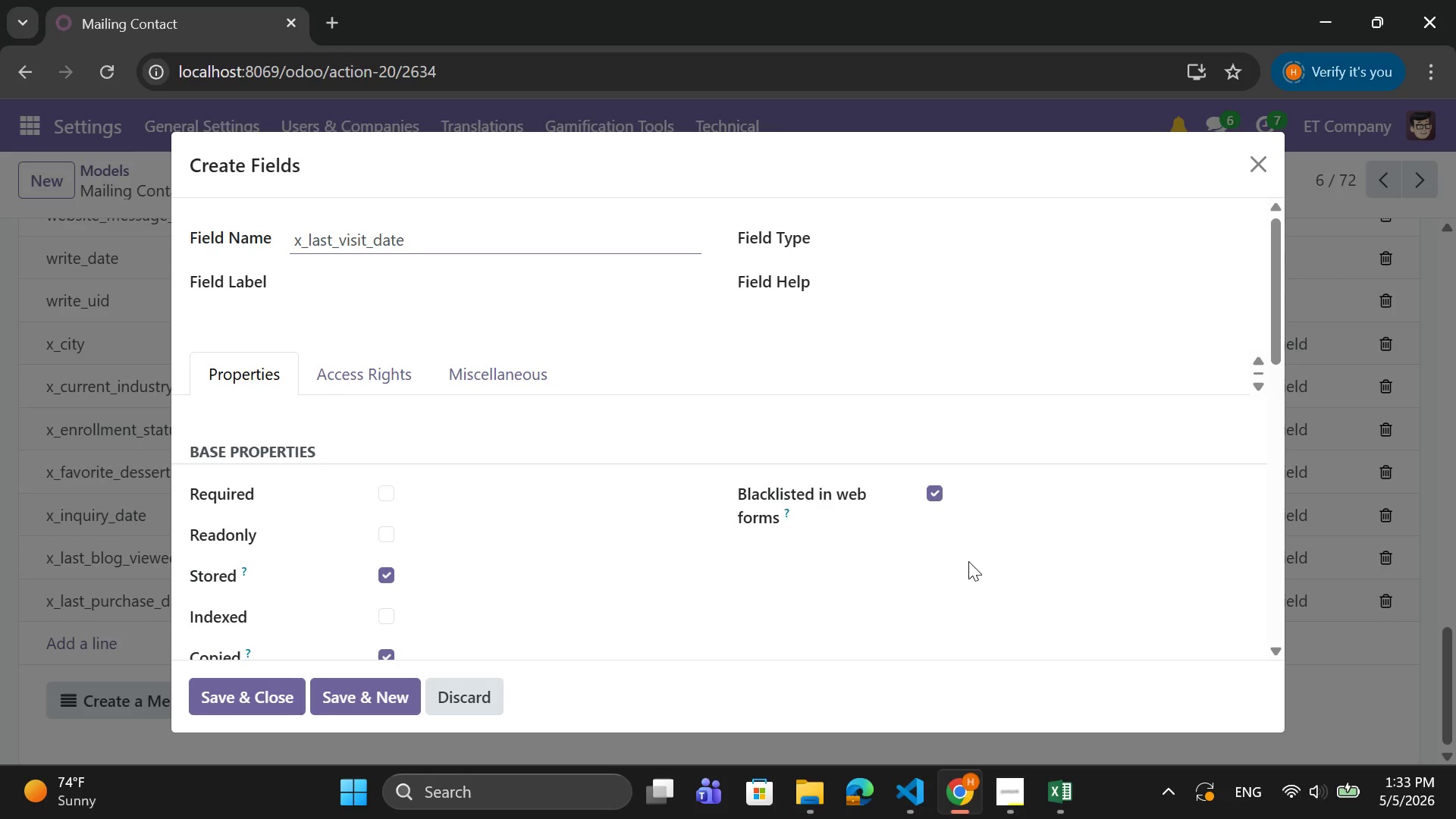 
wait(8.94)
 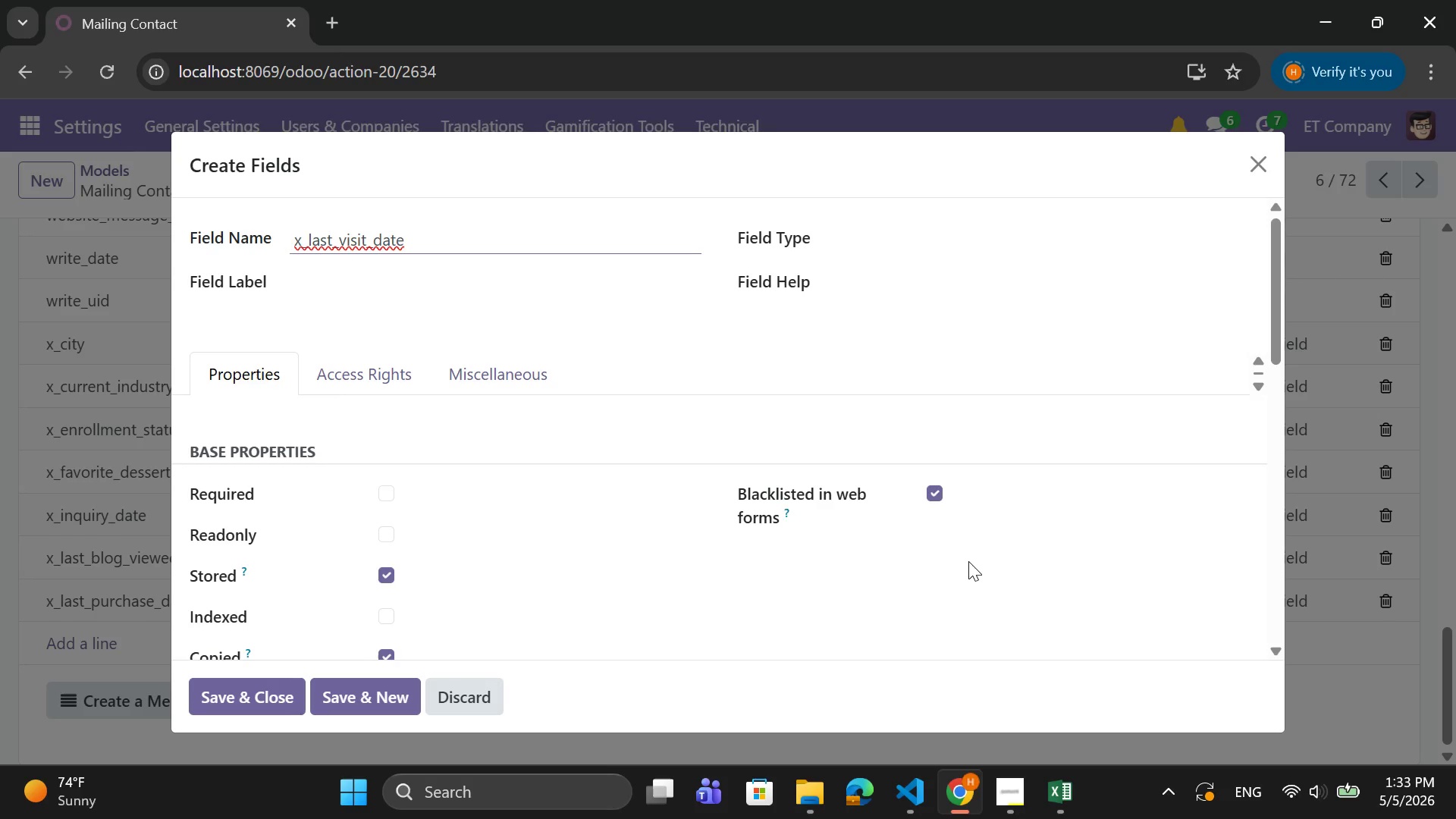 
left_click([1064, 789])
 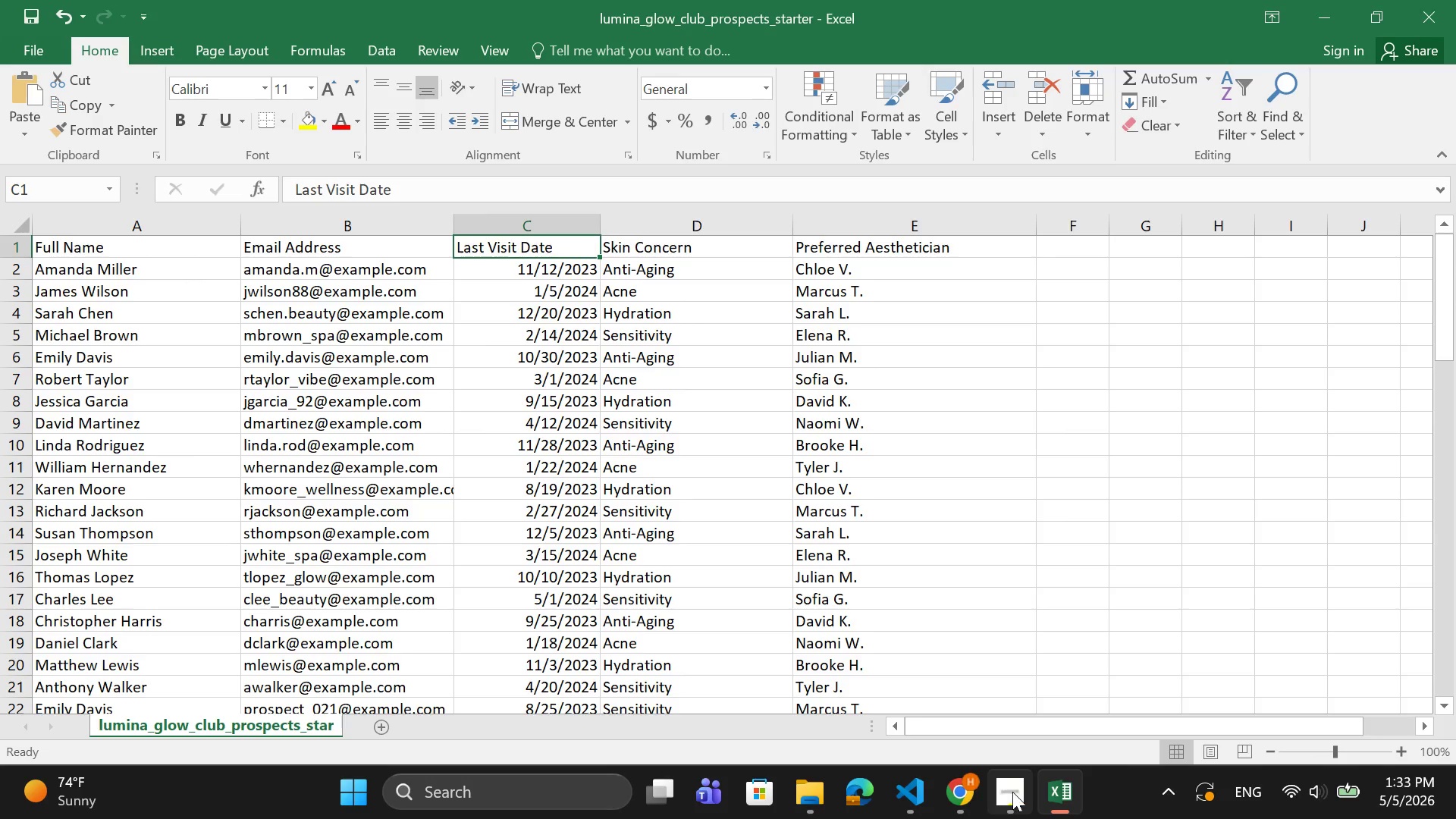 
left_click([968, 801])
 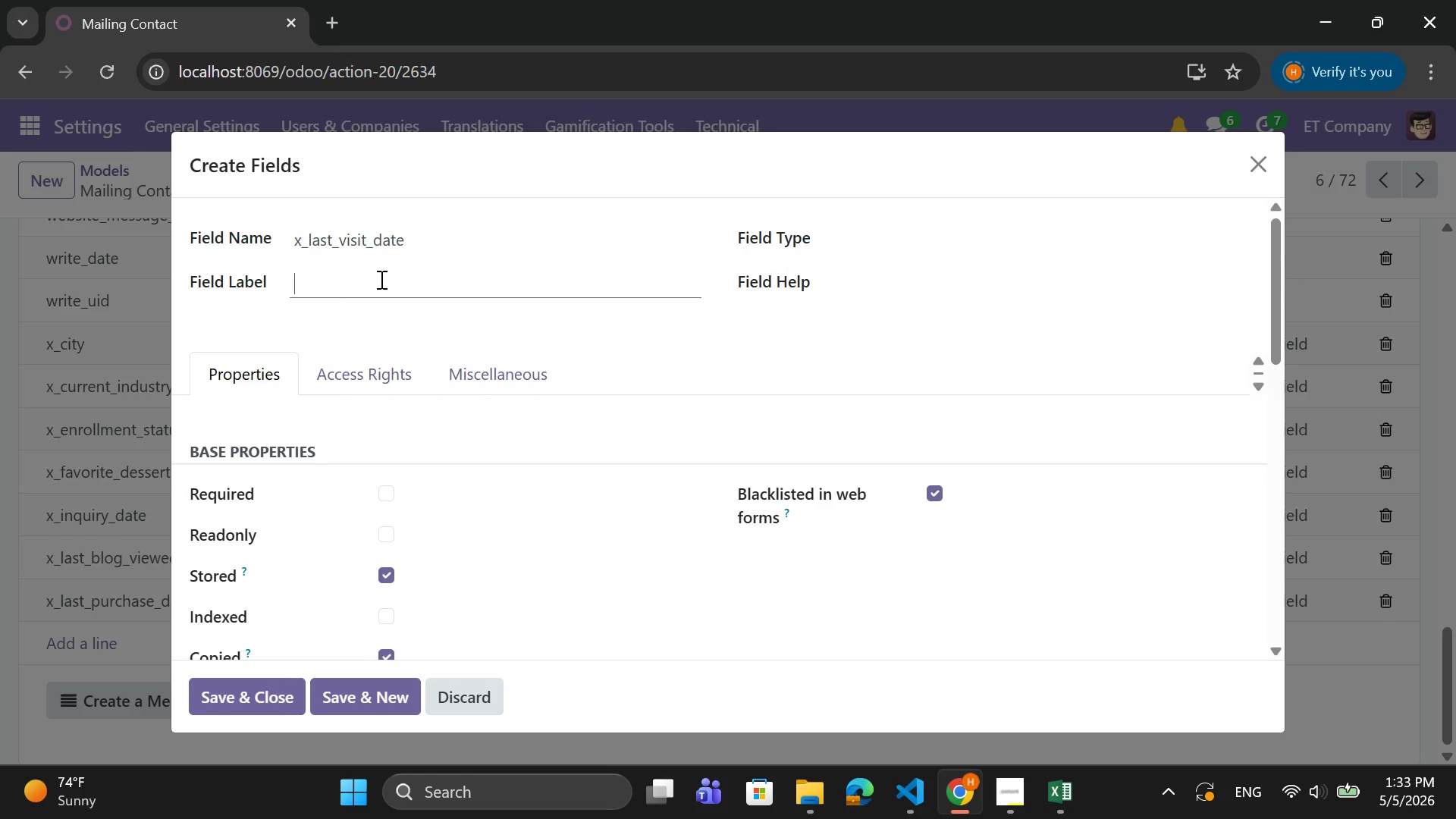 
type(Last Vist)
key(Backspace)
type(it Date)
 